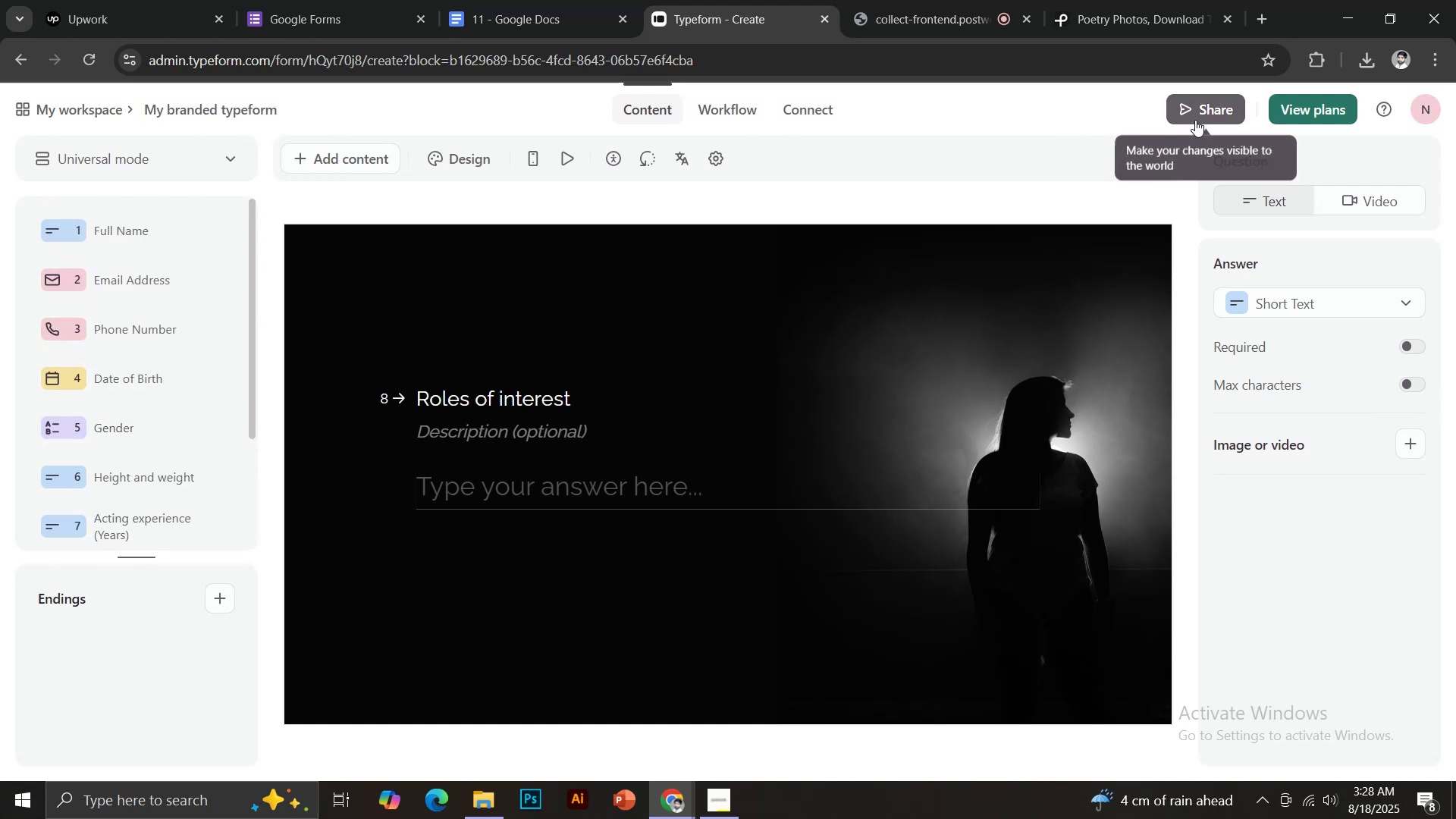 
left_click([1200, 111])
 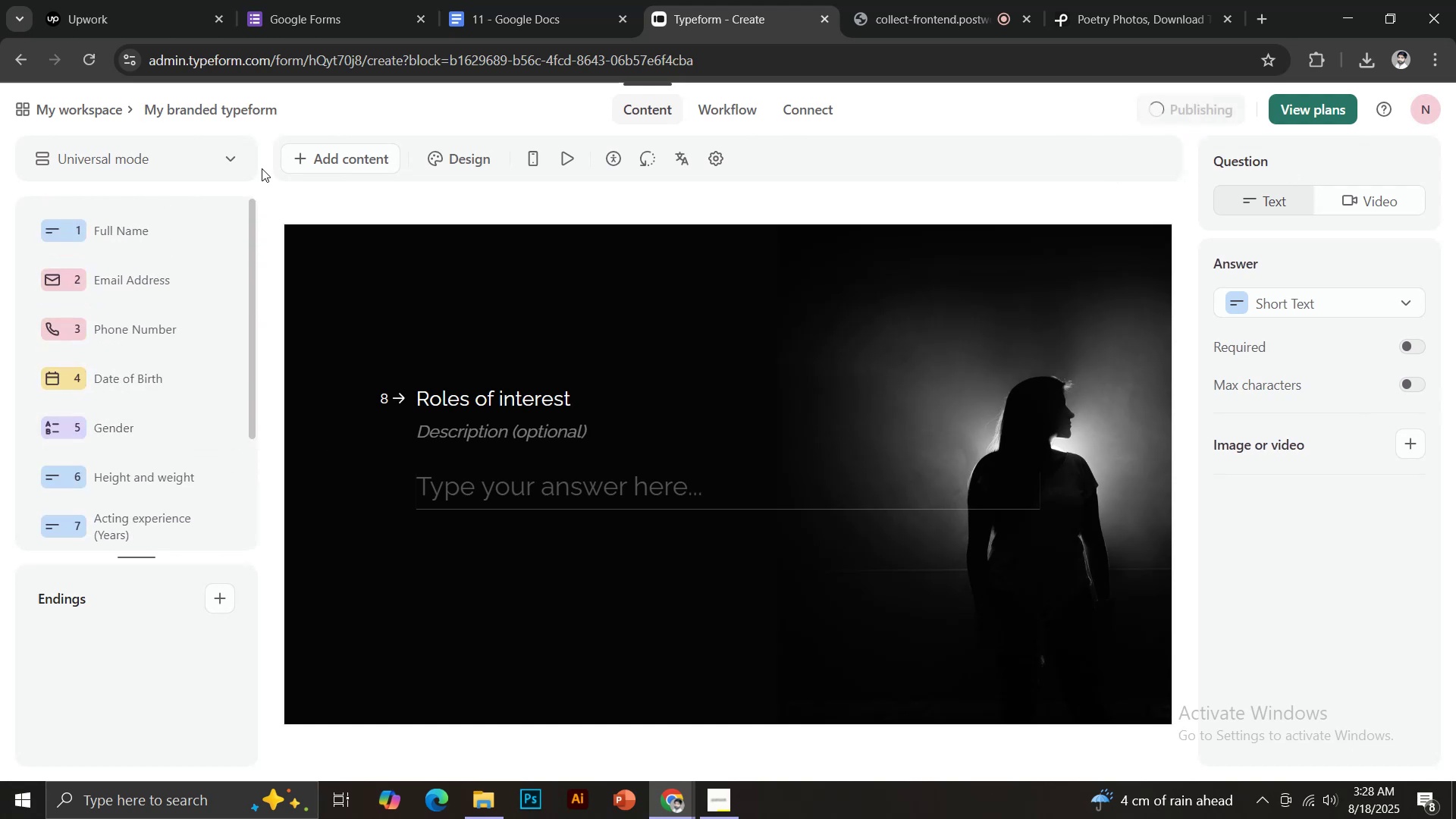 
left_click([200, 103])
 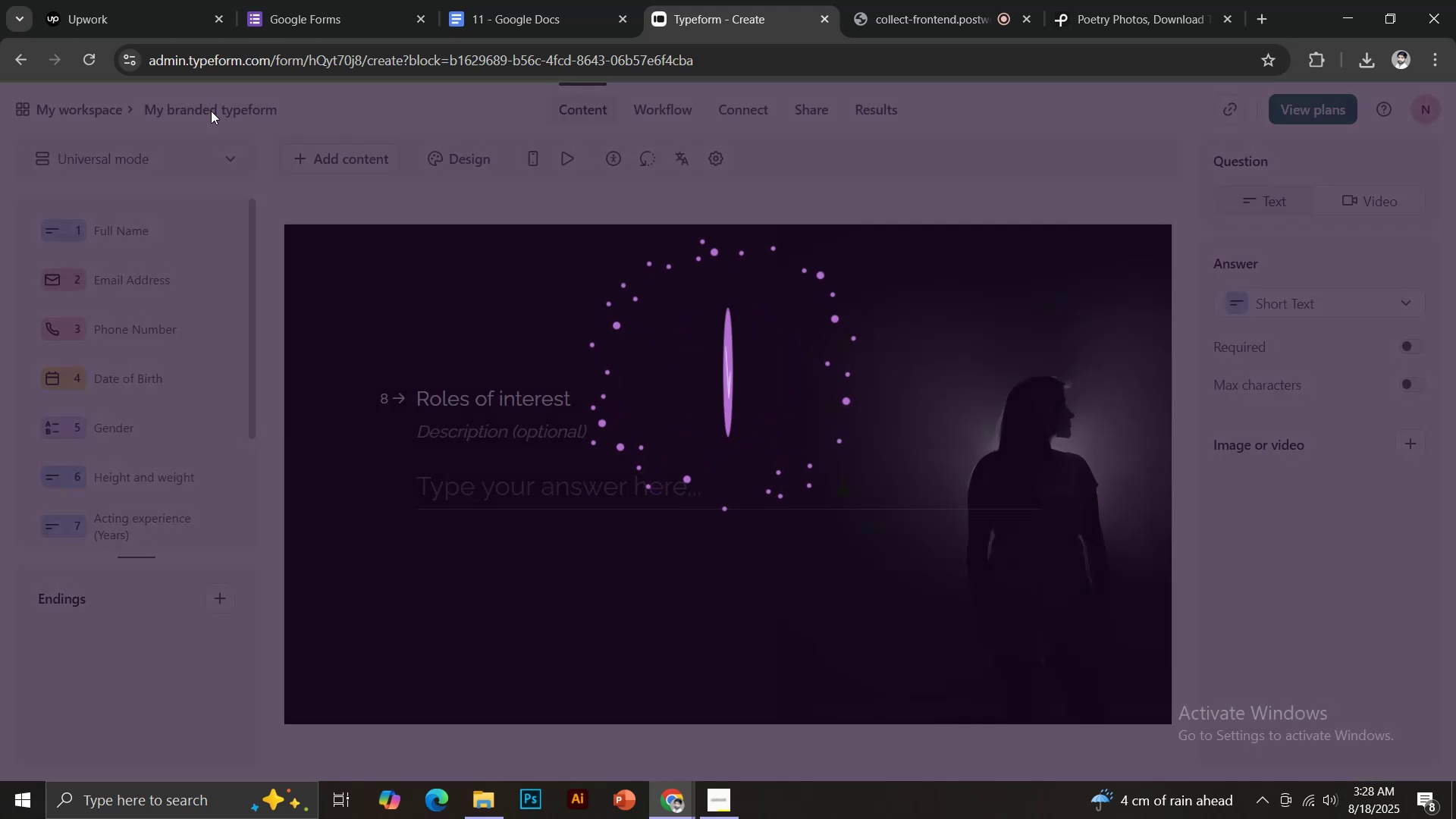 
left_click([211, 111])
 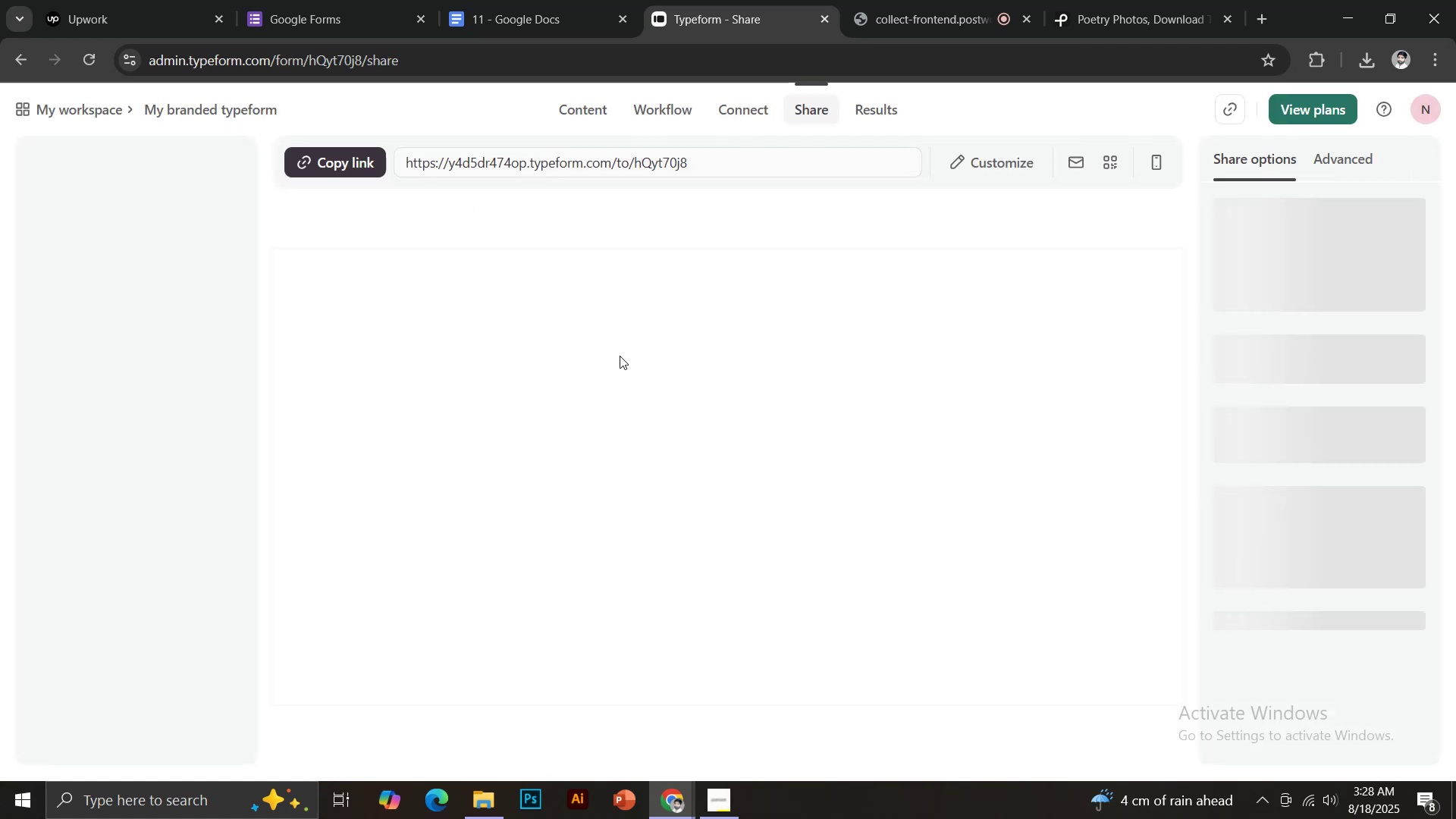 
wait(5.77)
 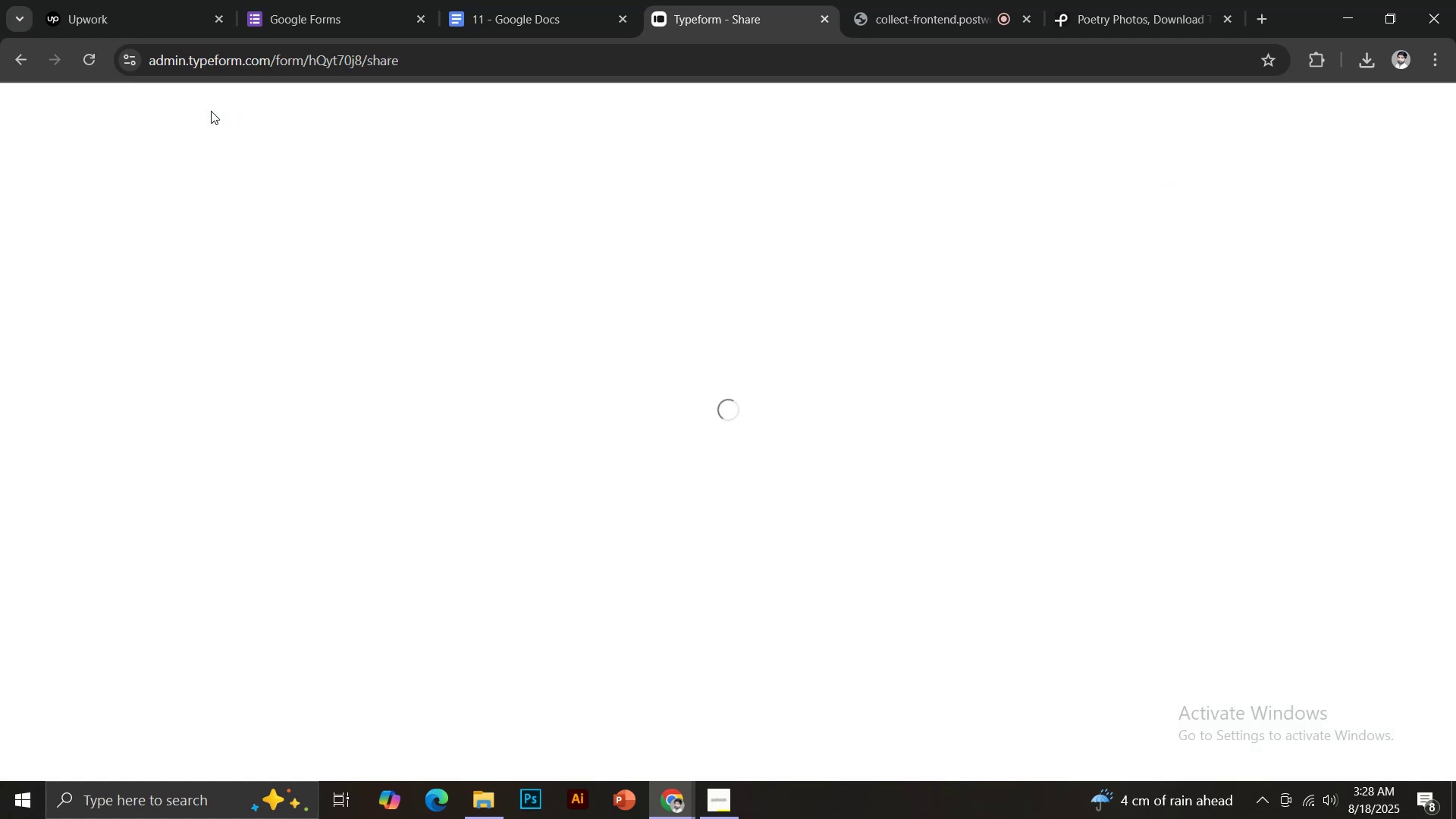 
left_click([211, 112])
 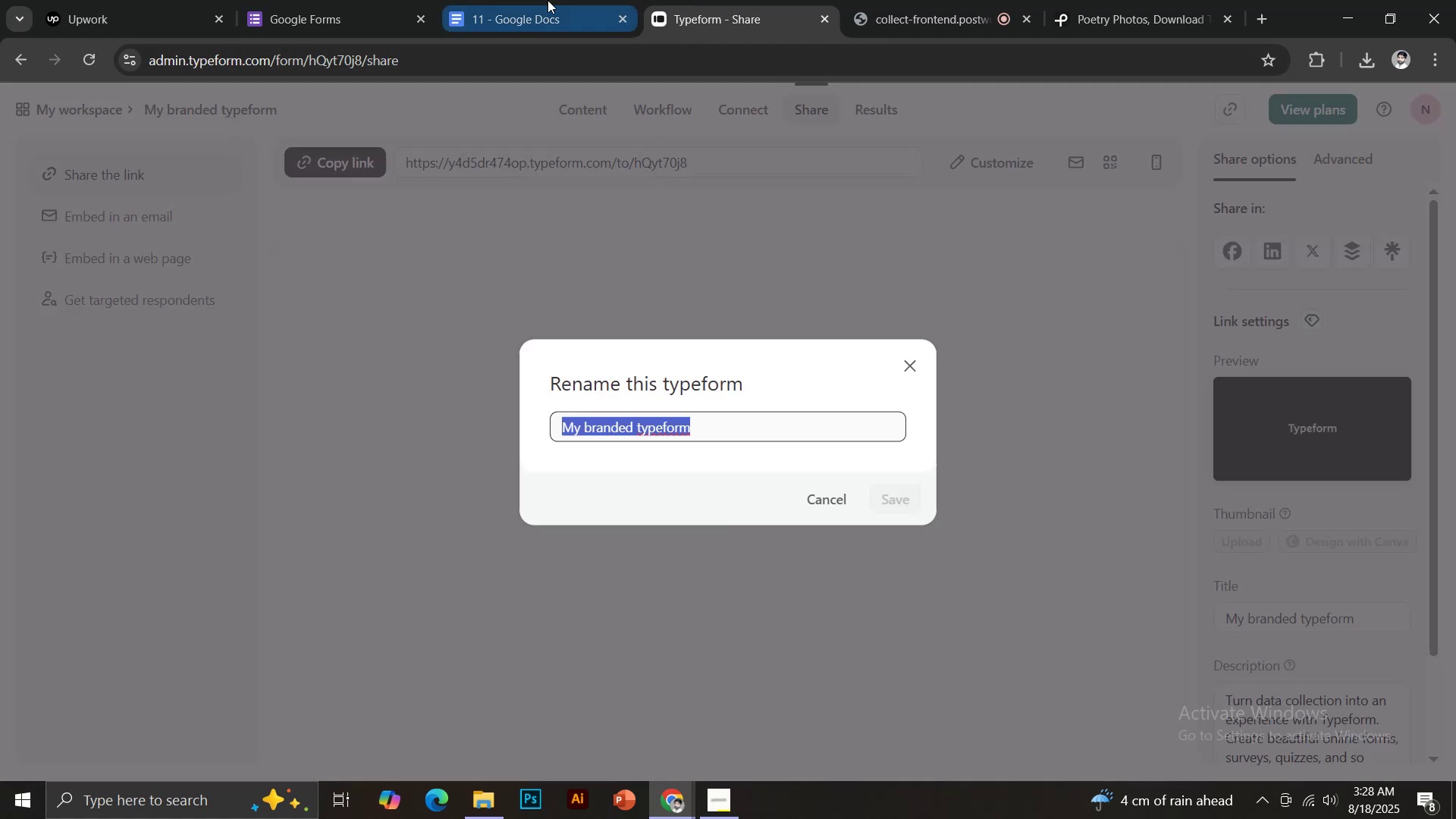 
left_click([476, 0])
 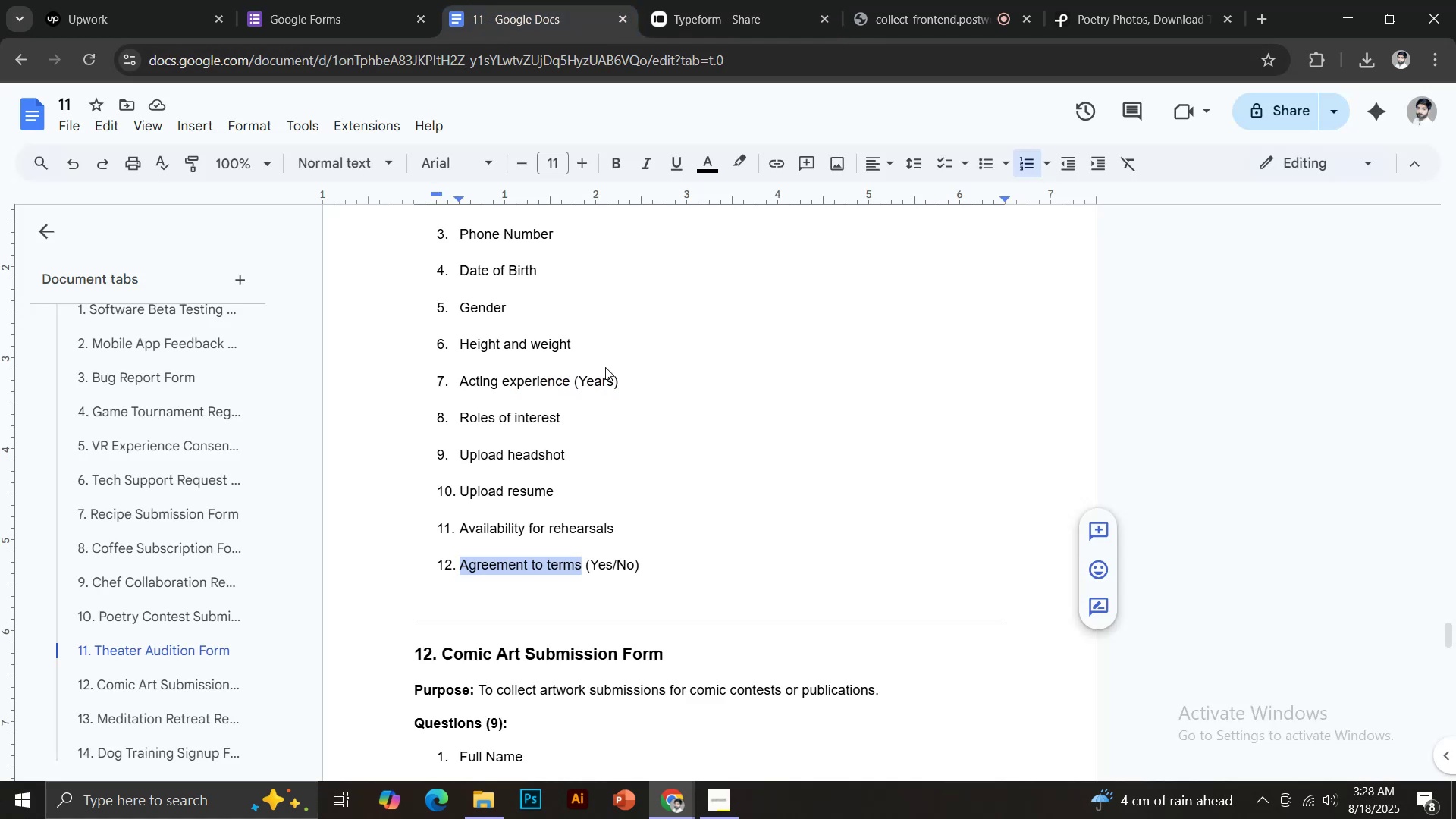 
scroll: coordinate [573, 403], scroll_direction: up, amount: 4.0
 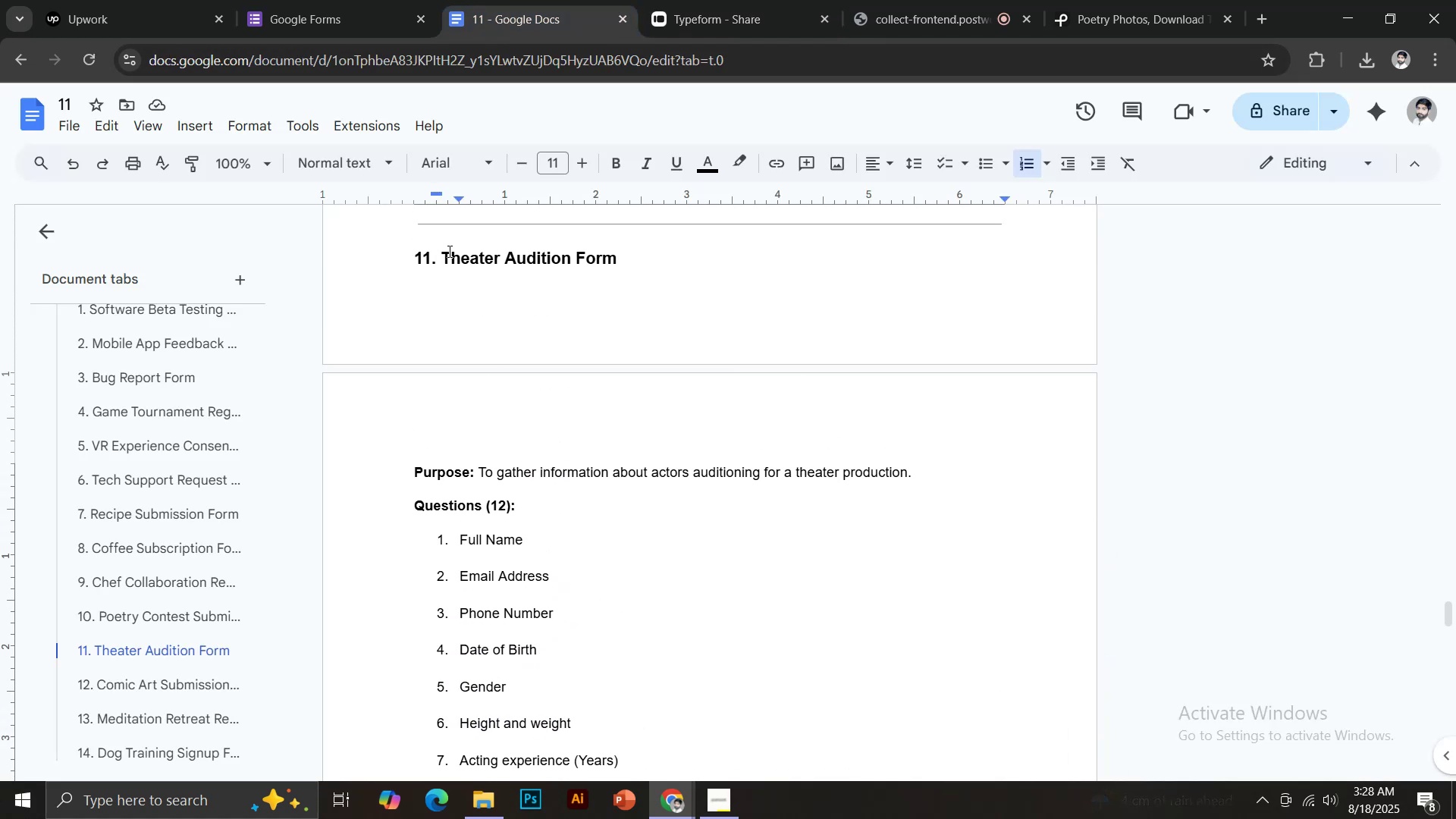 
left_click_drag(start_coordinate=[441, 252], to_coordinate=[618, 265])
 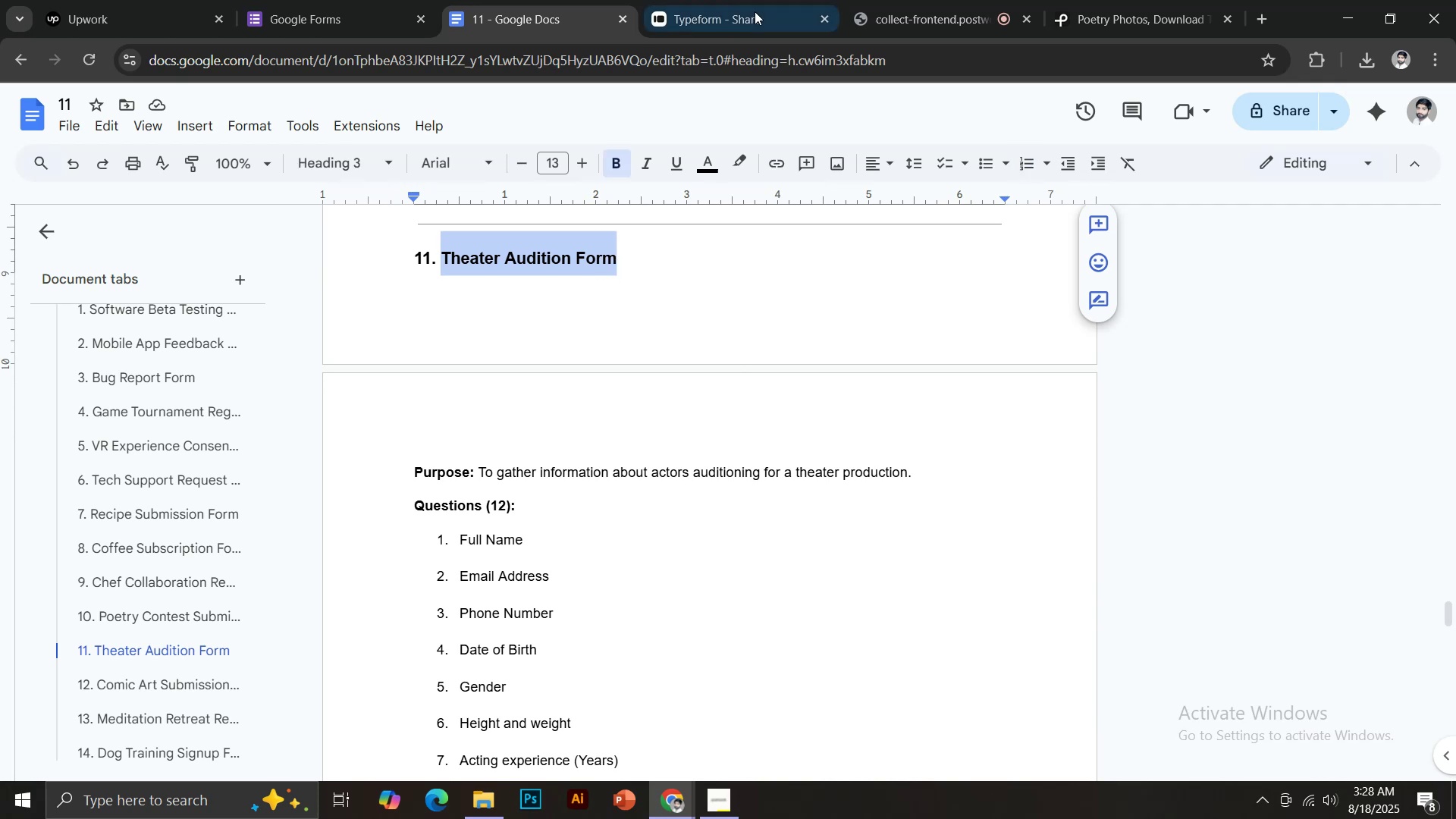 
key(Control+C)
 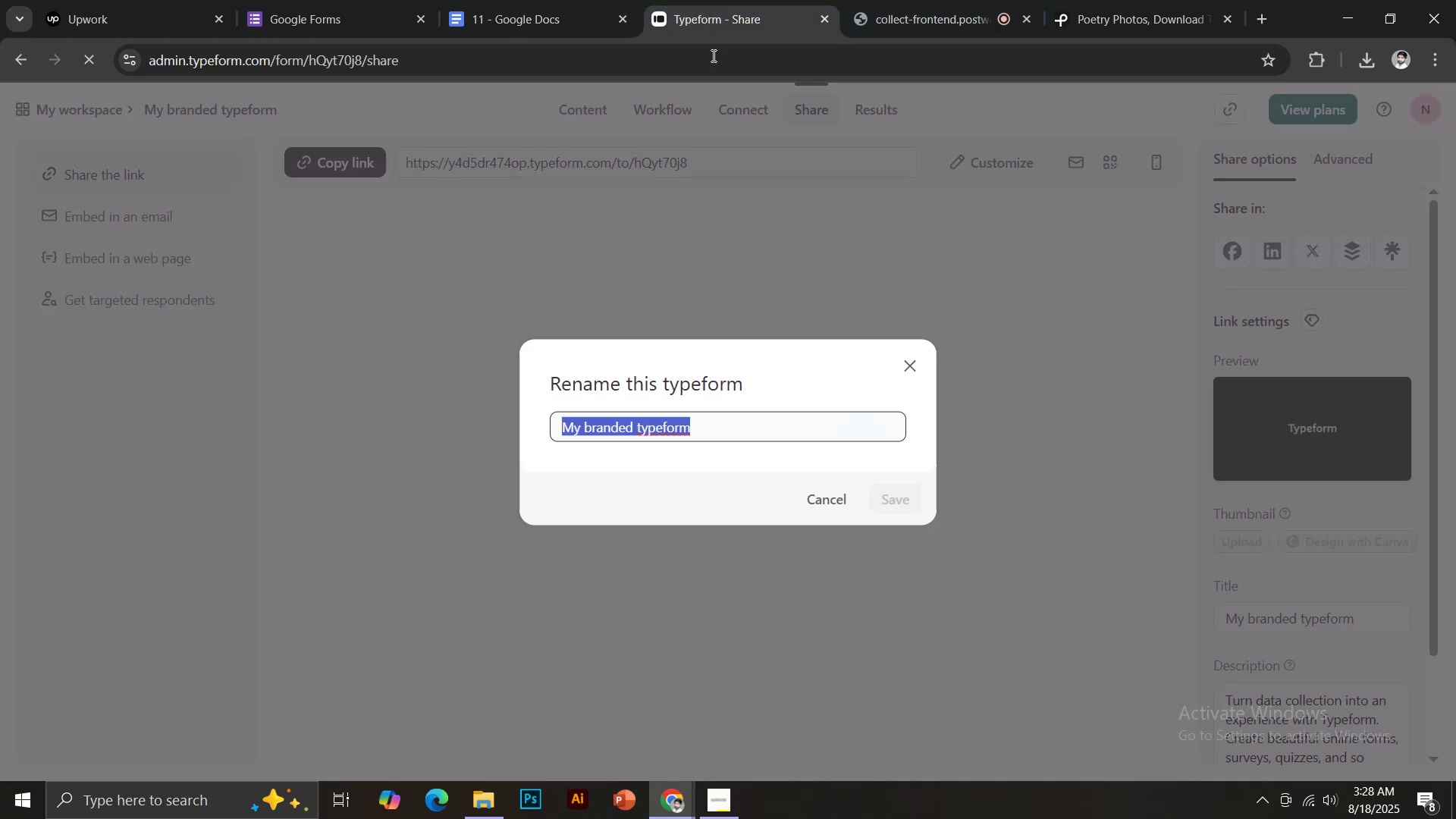 
key(Control+V)
 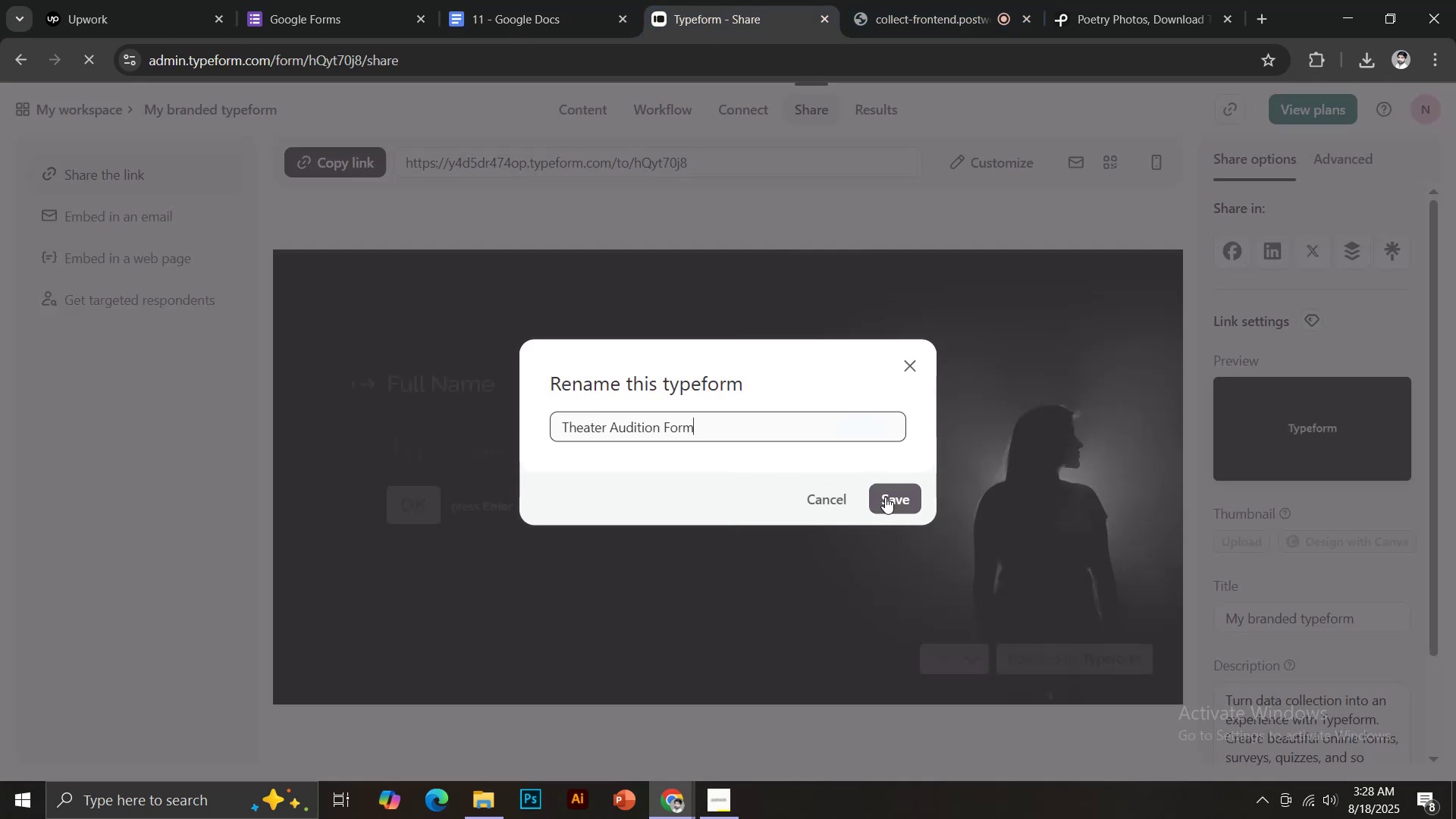 
left_click([885, 497])
 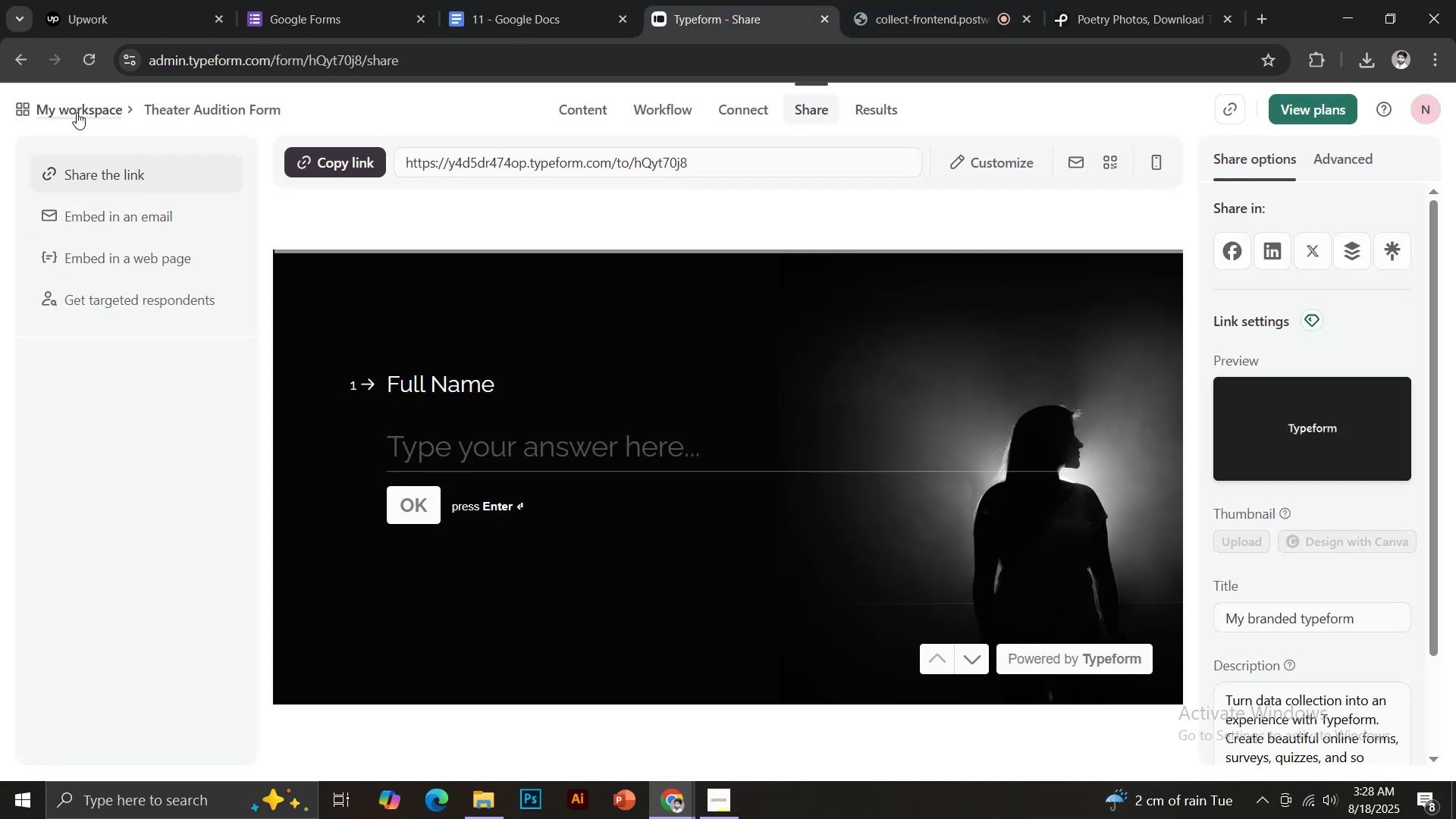 
left_click([78, 111])
 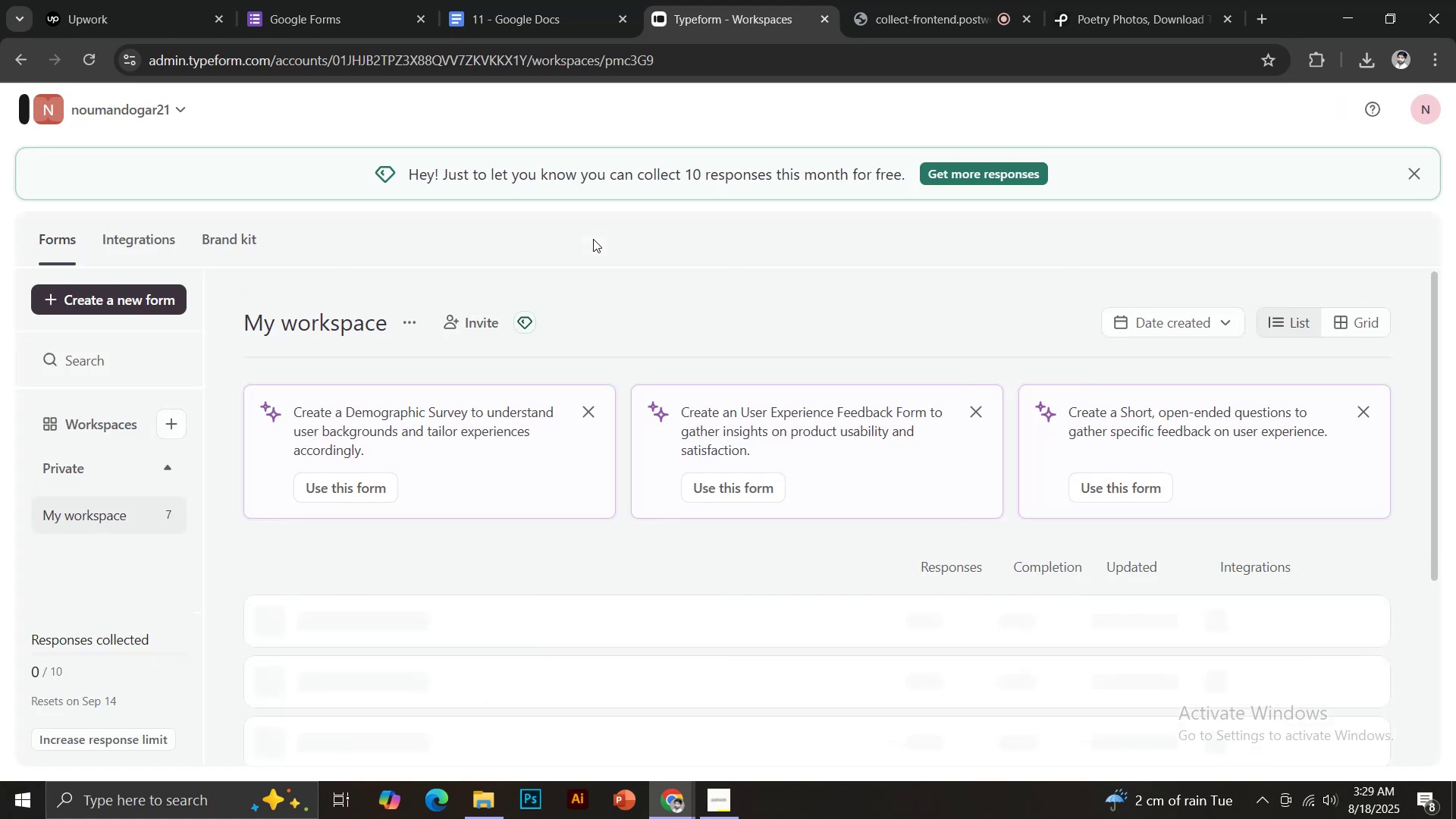 
wait(7.98)
 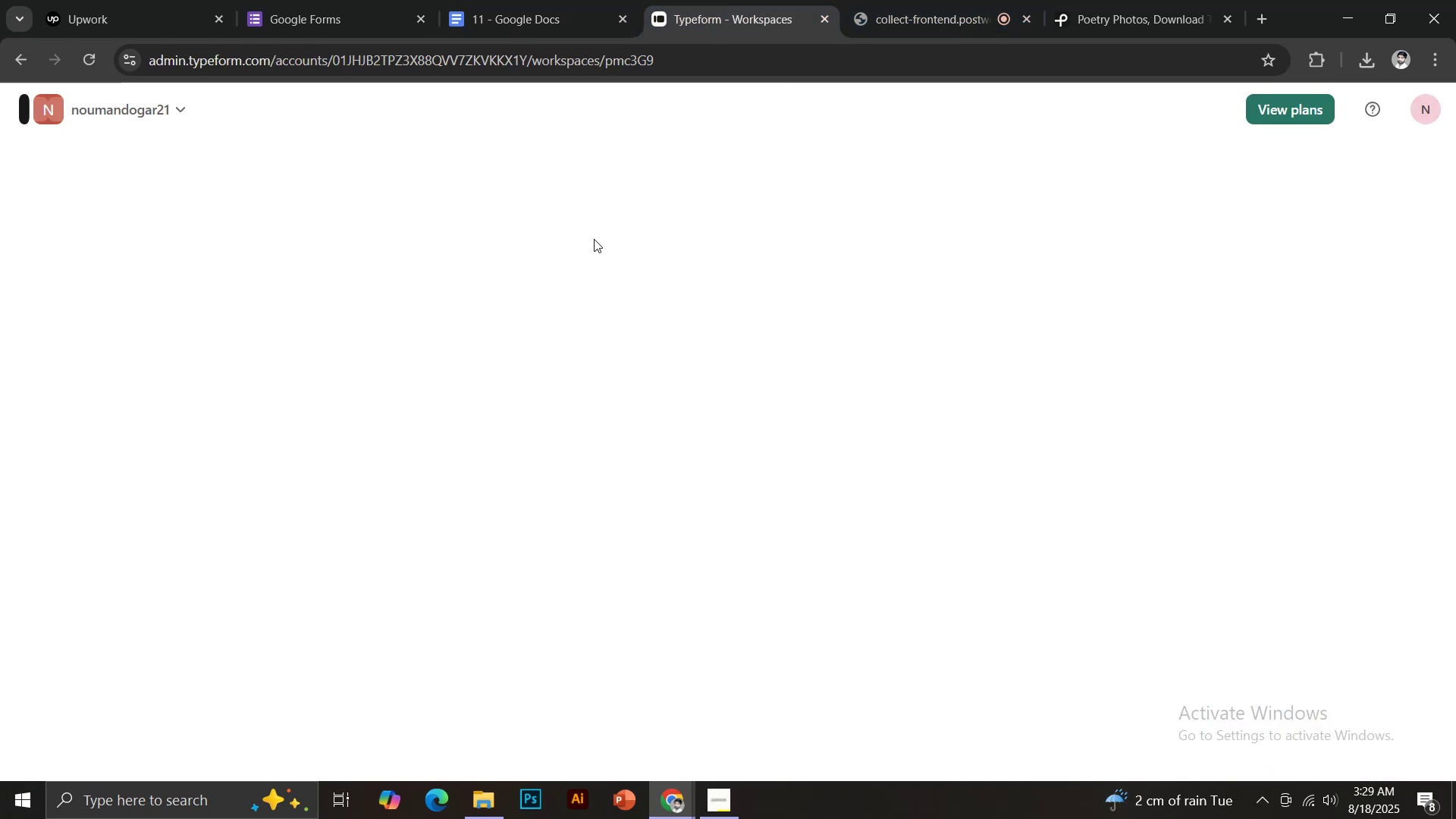 
scroll: coordinate [581, 328], scroll_direction: down, amount: 1.0
 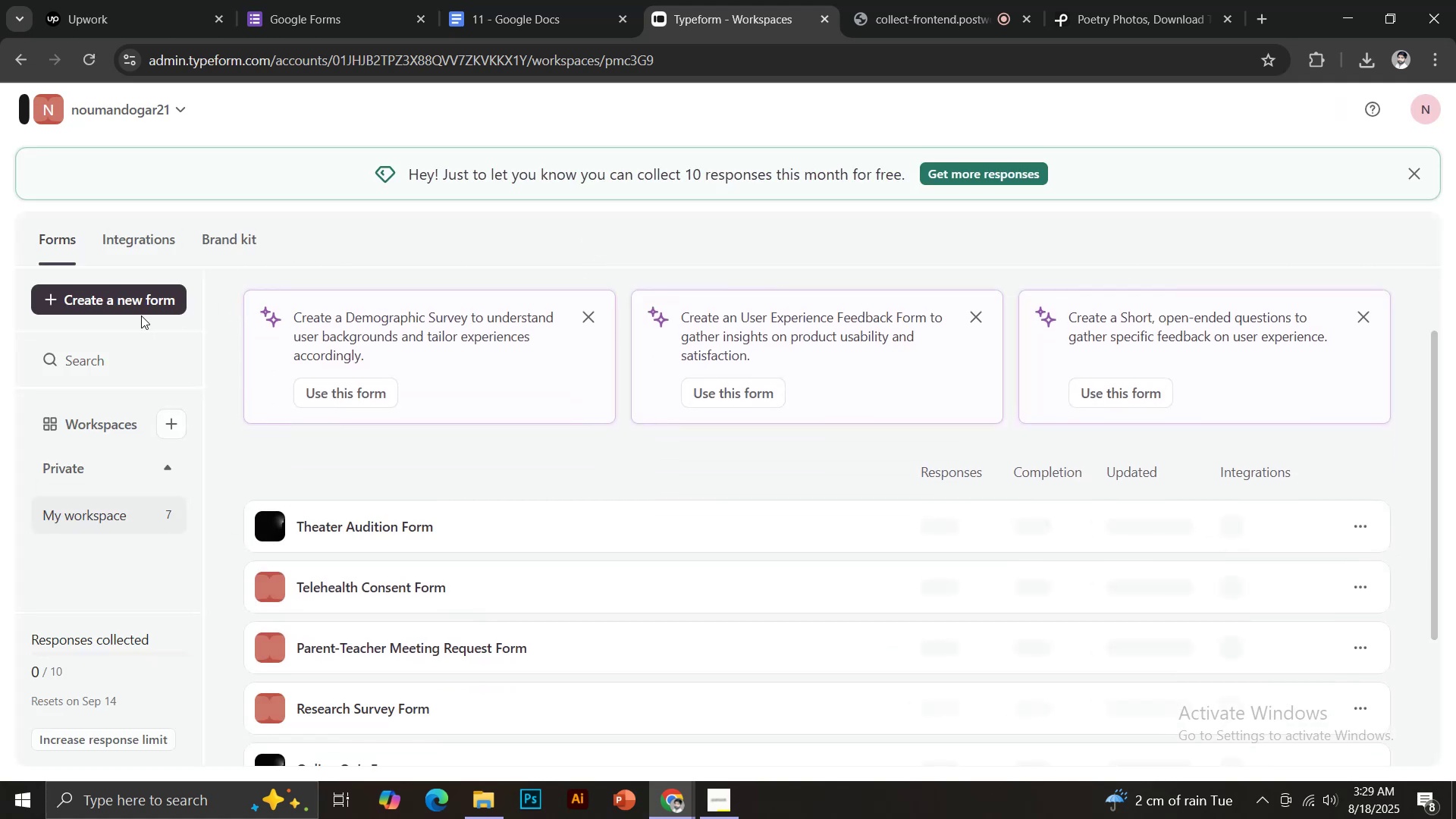 
left_click([108, 305])
 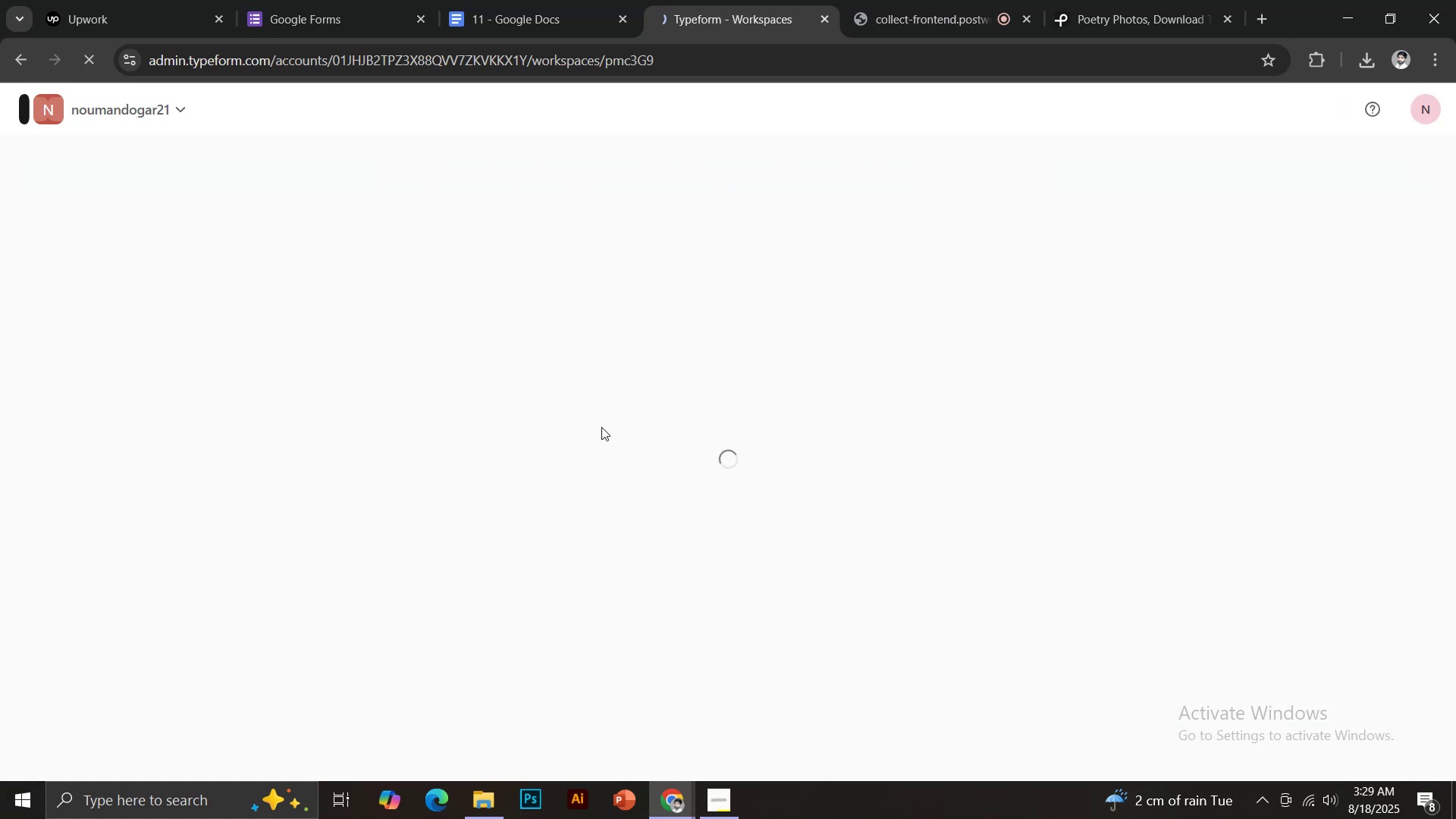 
left_click([507, 0])
 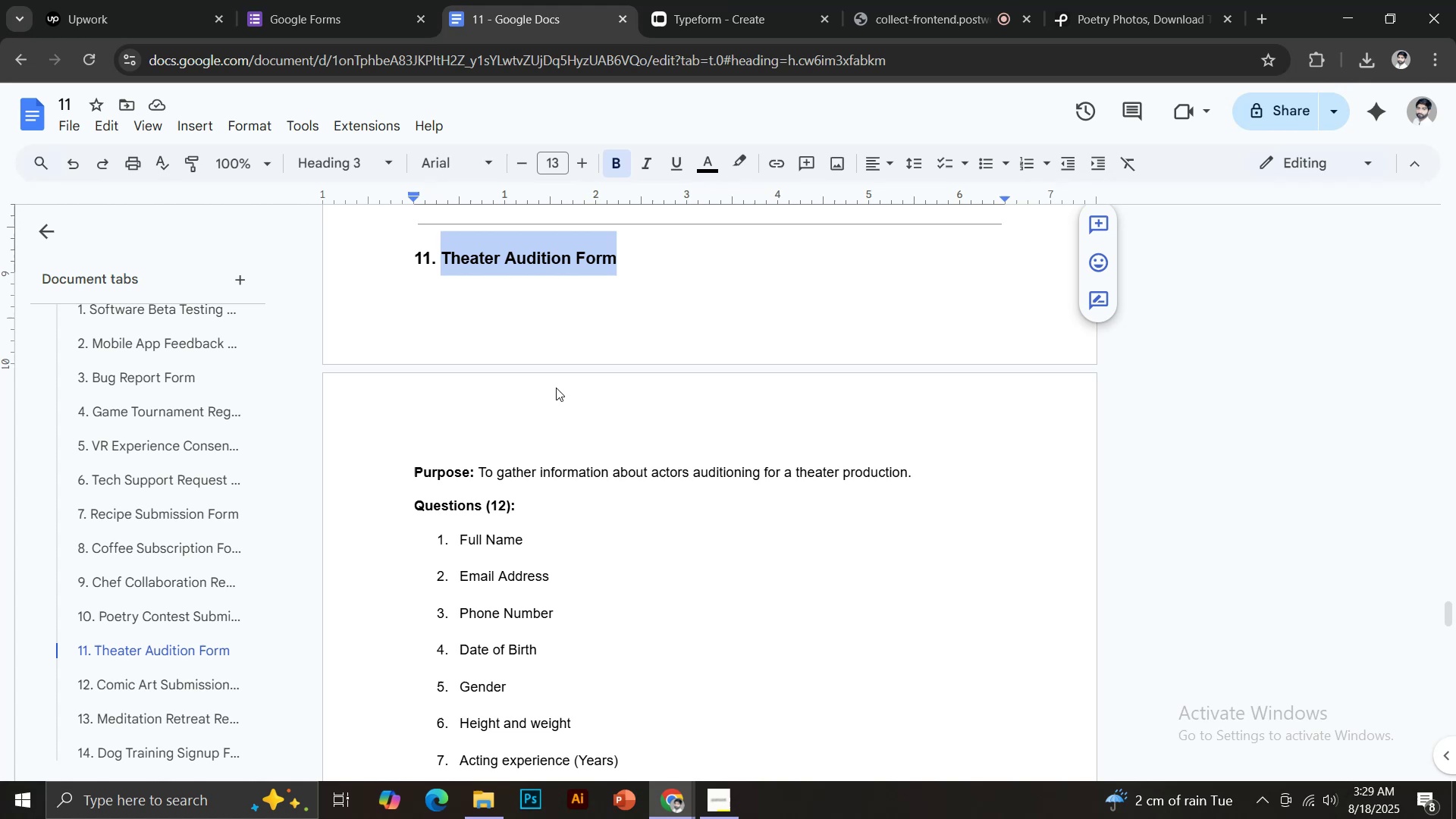 
scroll: coordinate [554, 397], scroll_direction: down, amount: 7.0
 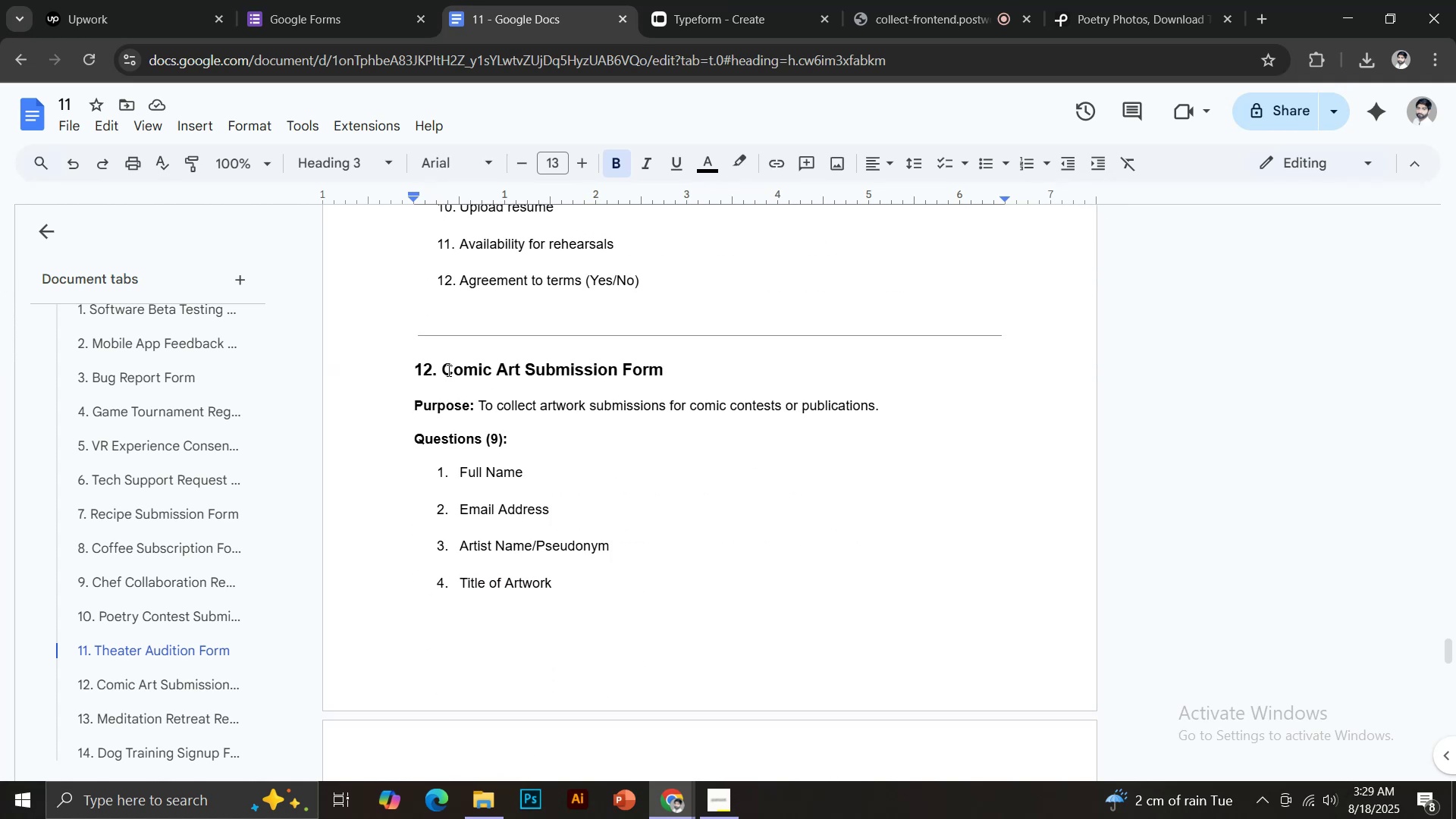 
left_click_drag(start_coordinate=[441, 367], to_coordinate=[668, 372])
 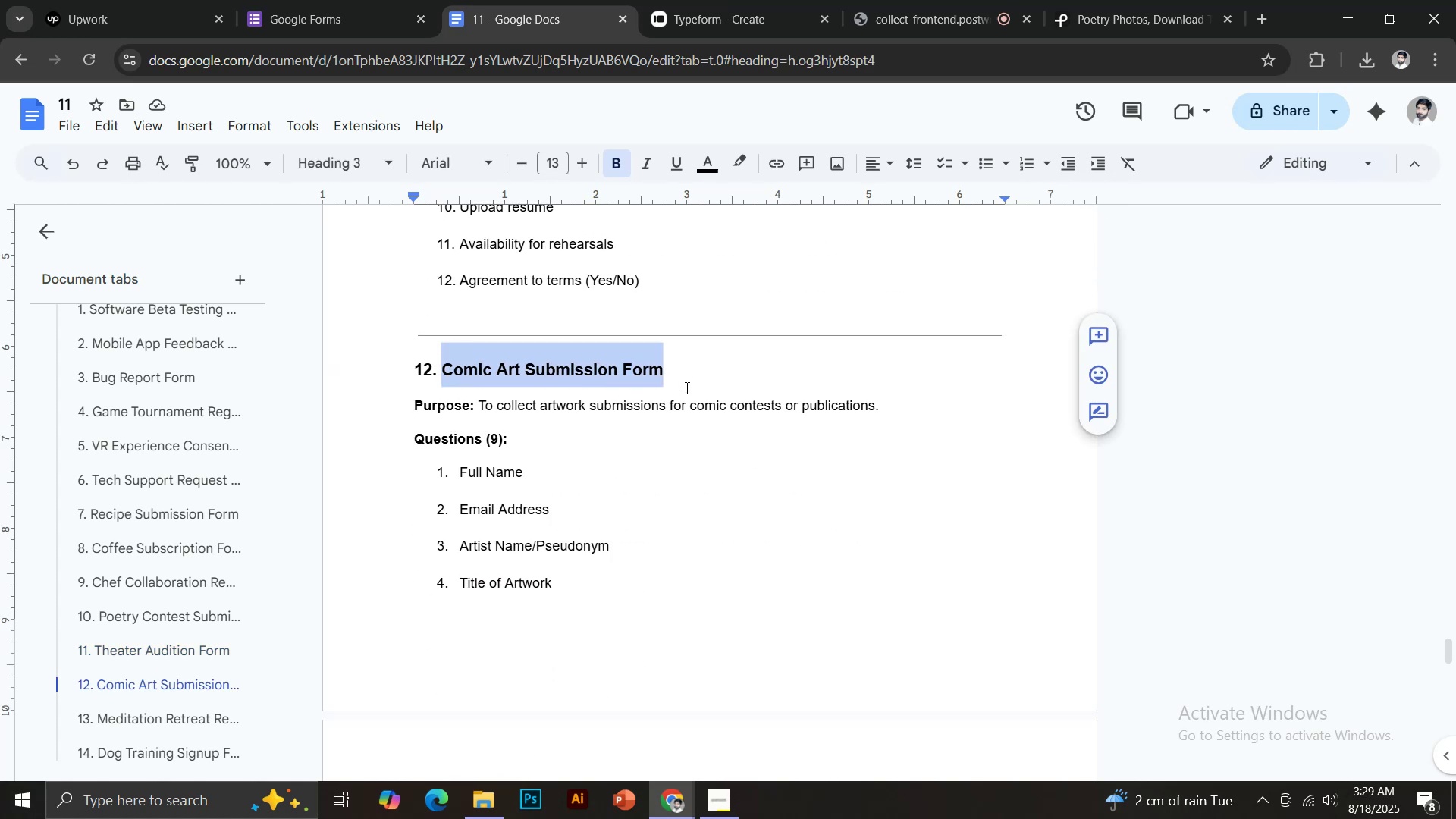 
key(Control+C)
 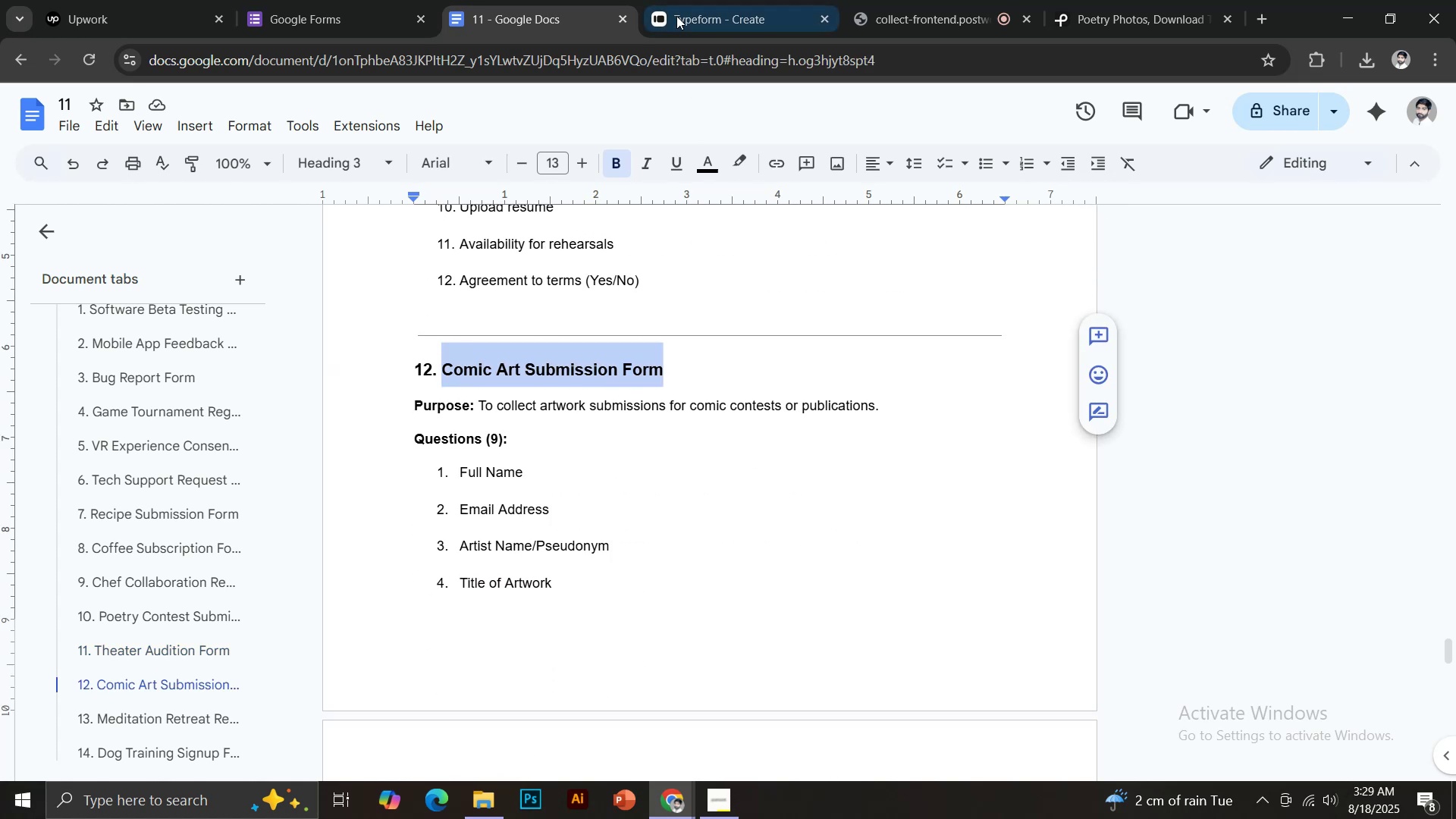 
left_click([679, 2])
 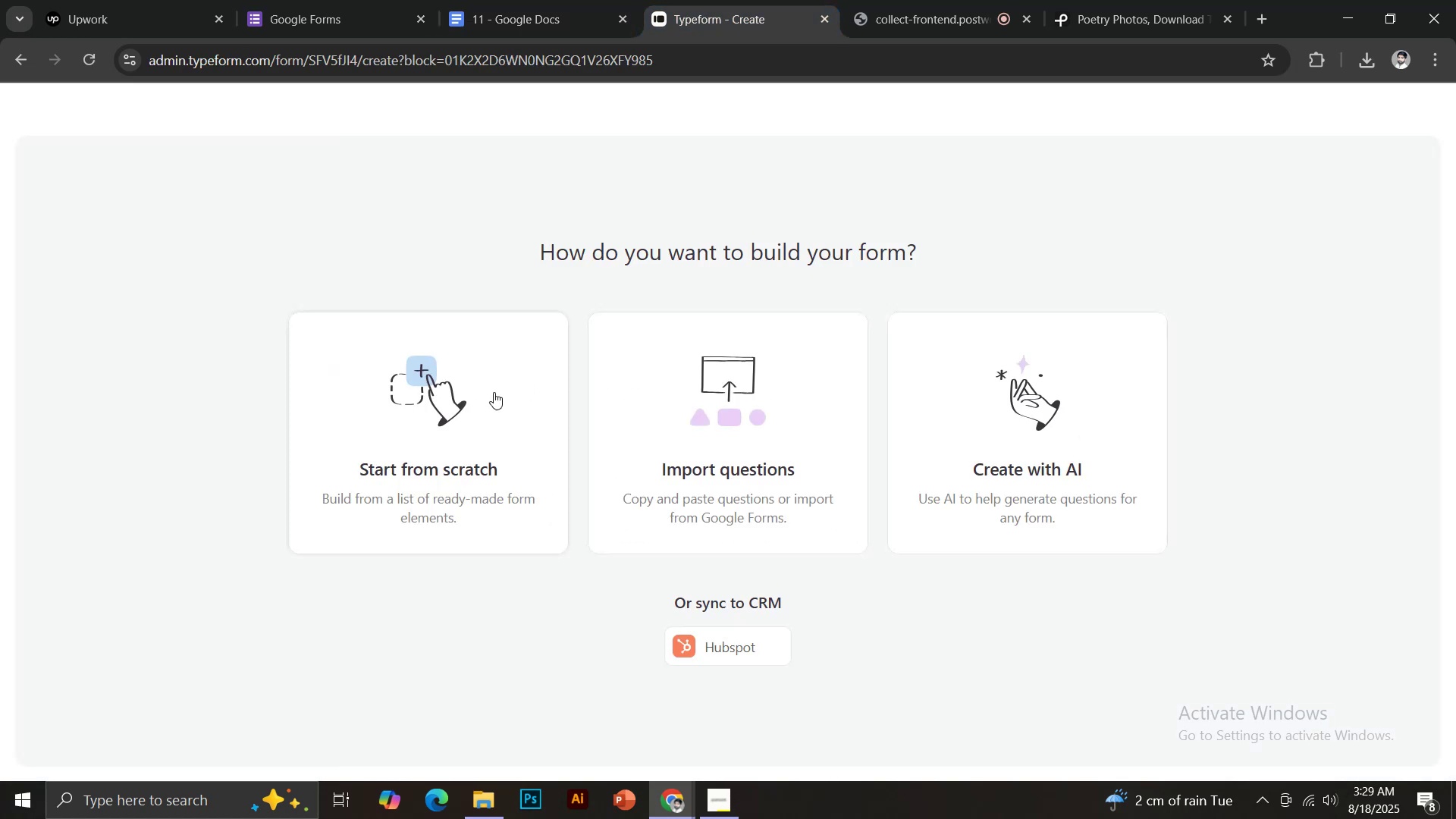 
left_click([482, 396])
 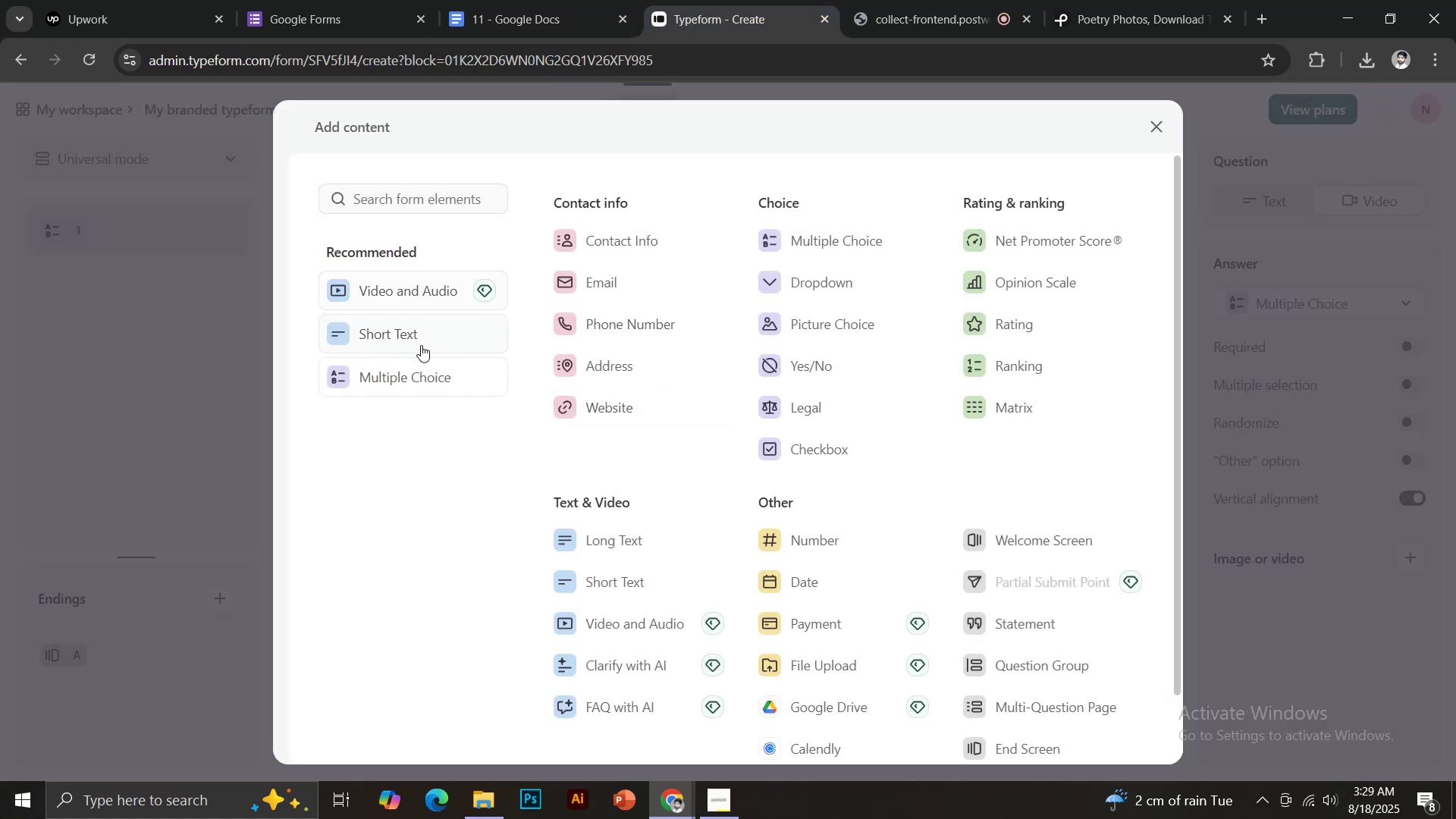 
left_click([403, 334])
 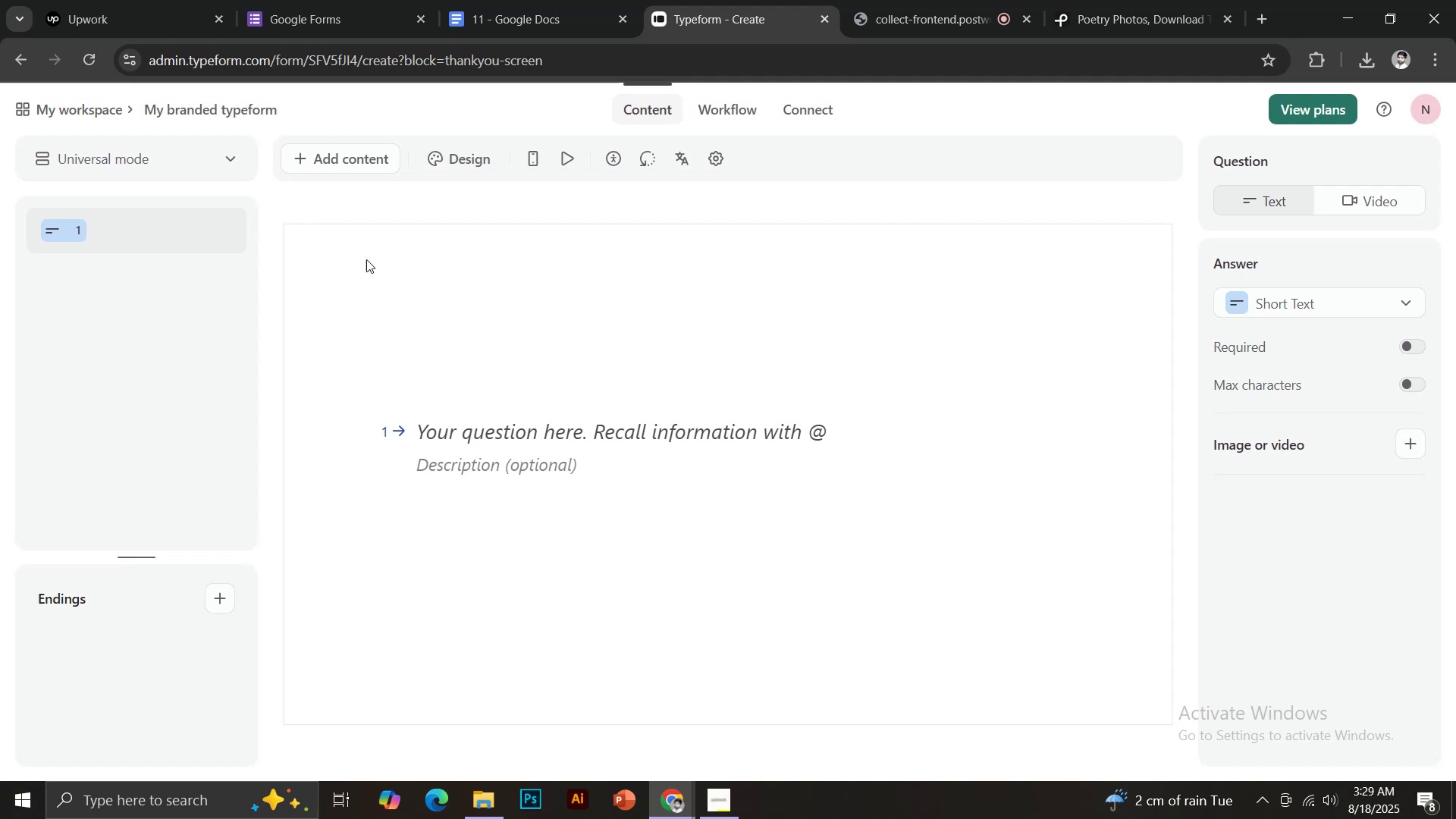 
left_click([207, 102])
 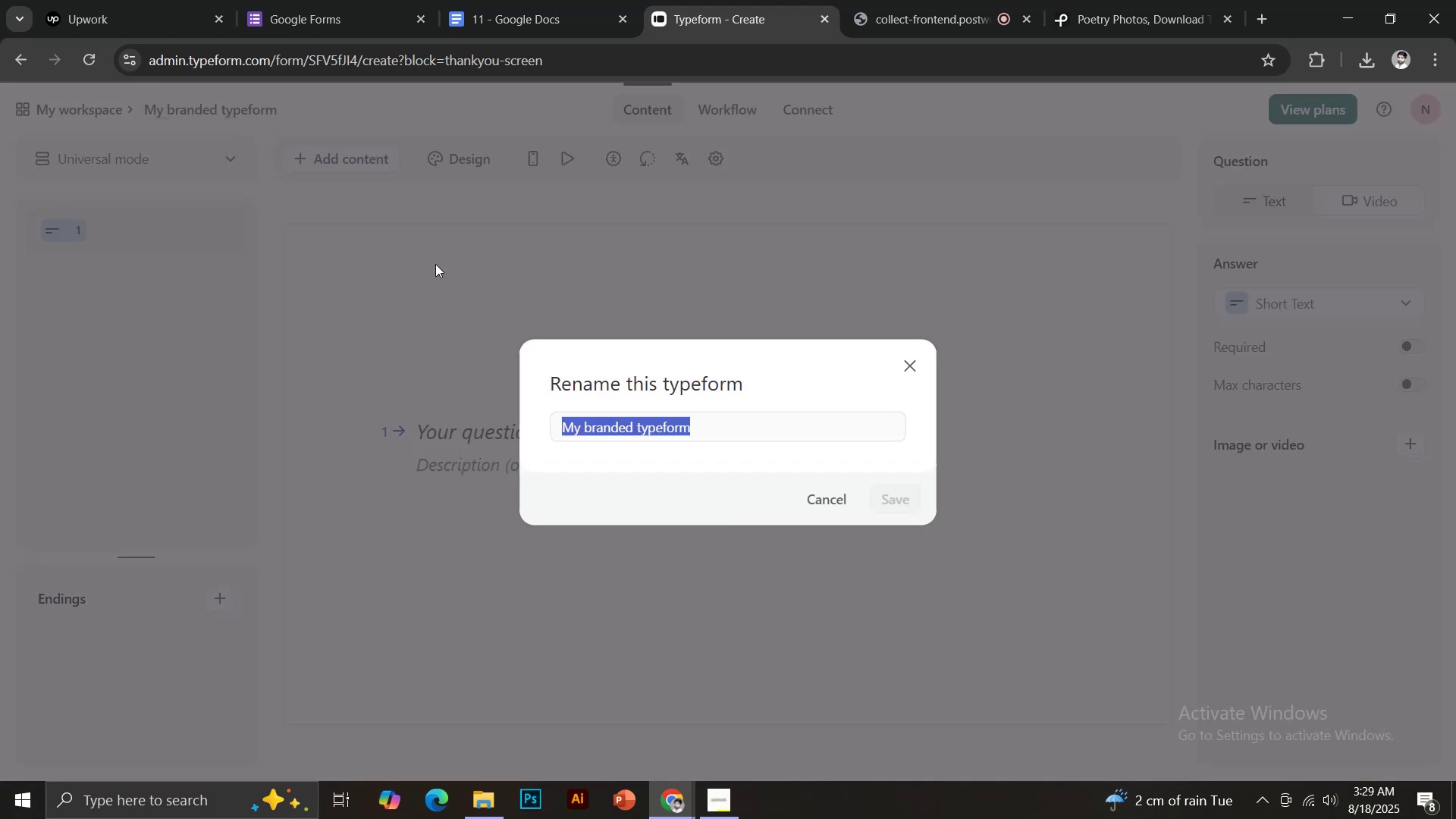 
key(Control+V)
 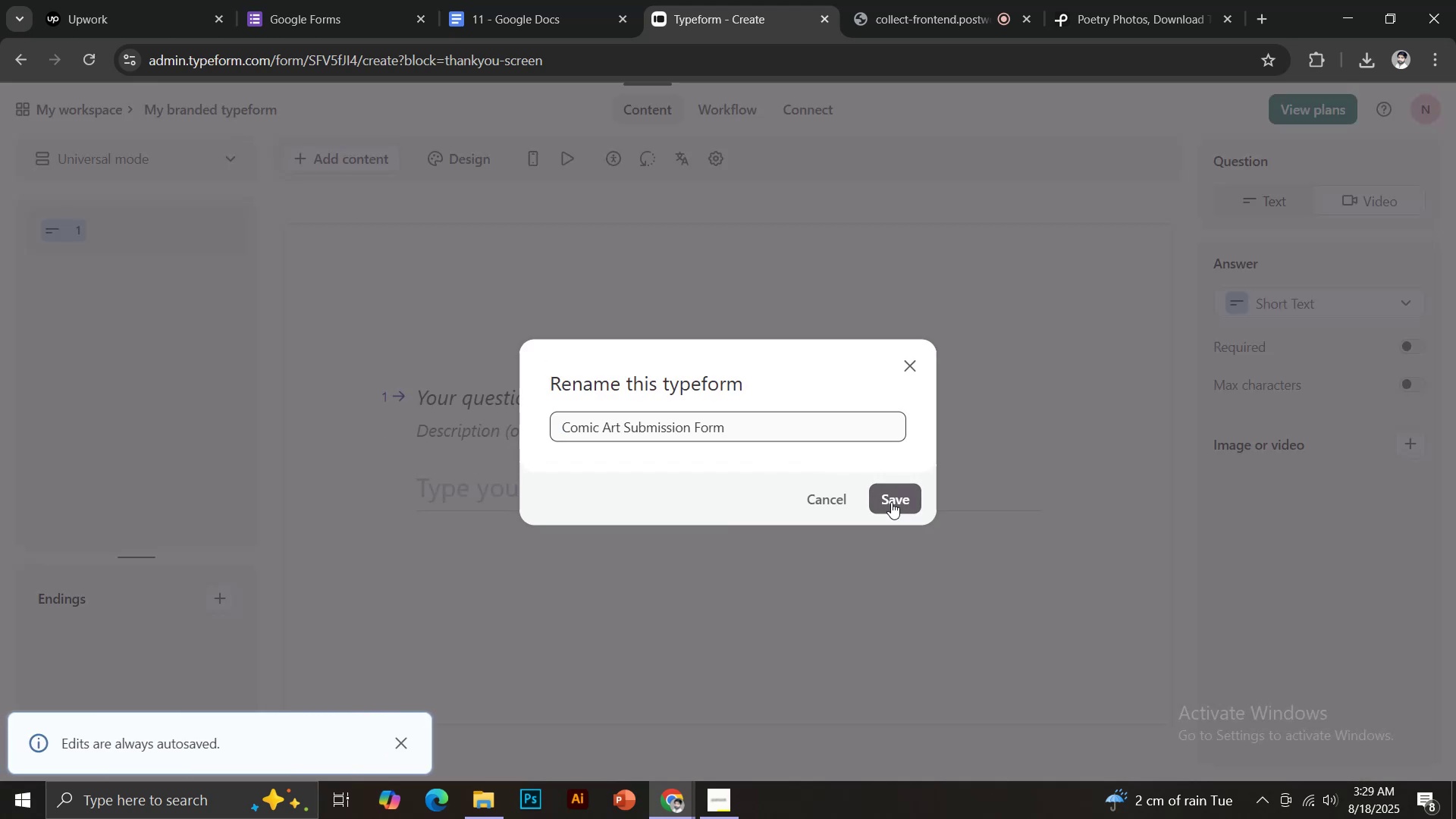 
left_click([891, 502])
 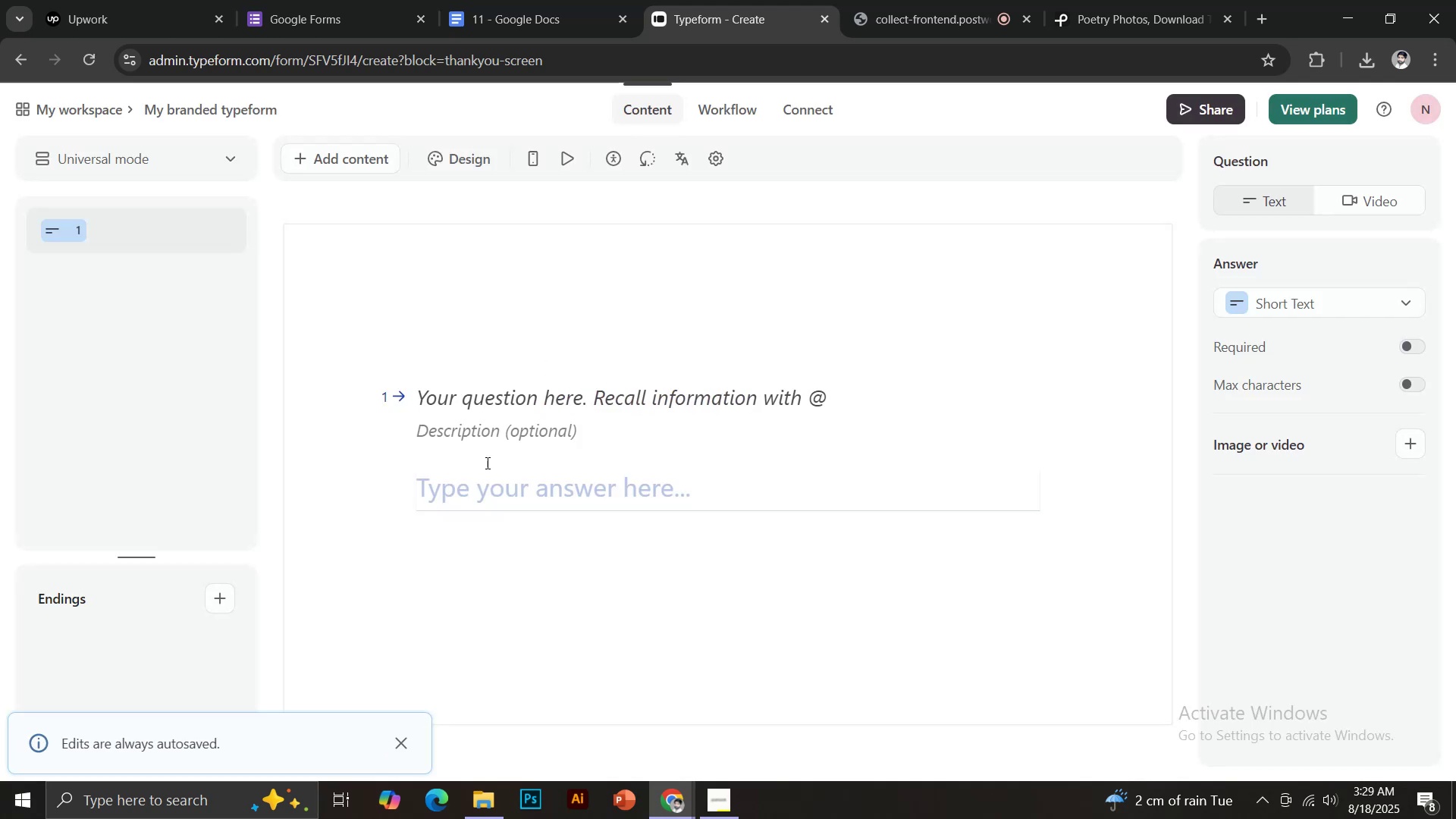 
left_click([445, 391])
 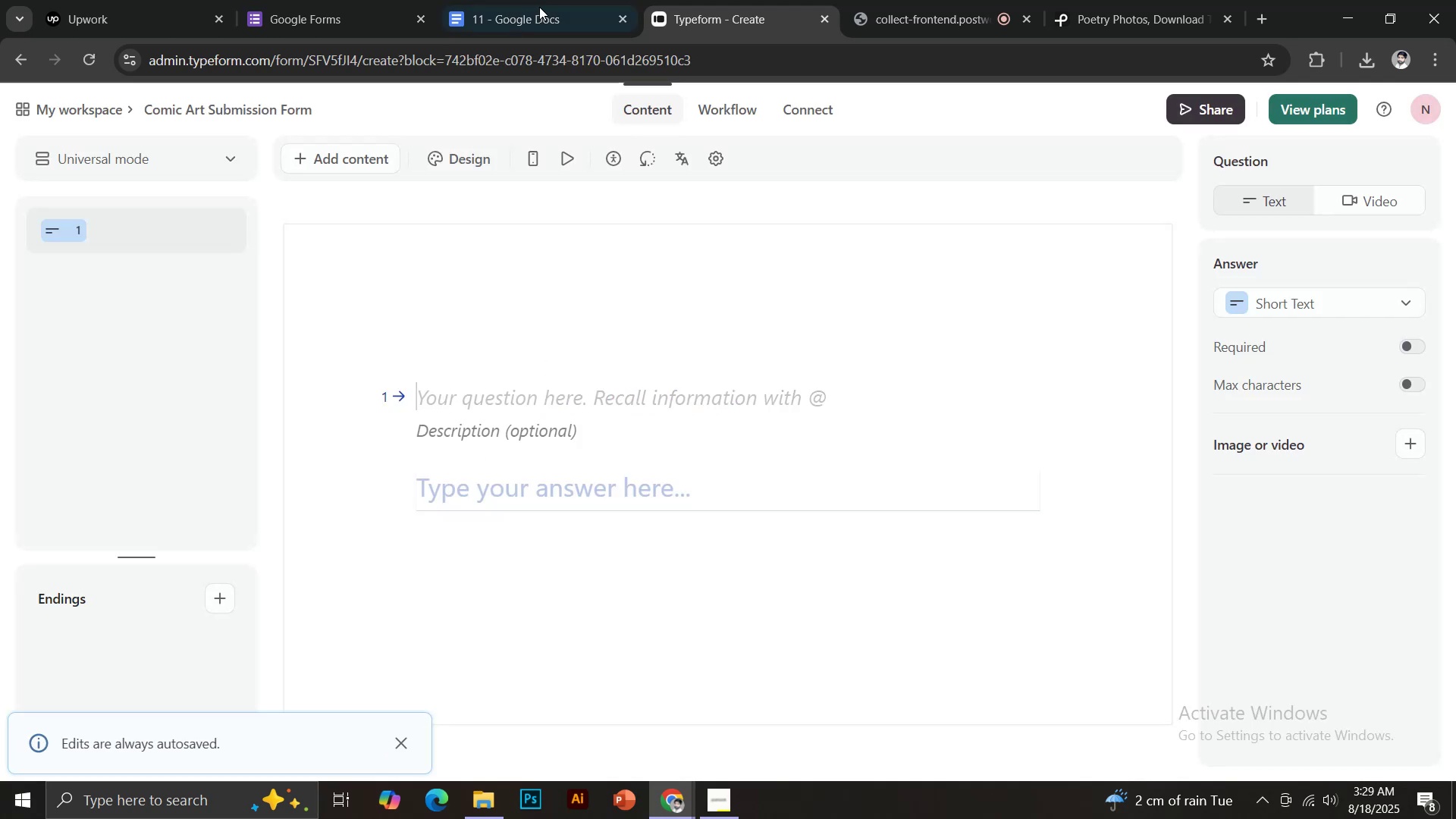 
left_click([526, 0])
 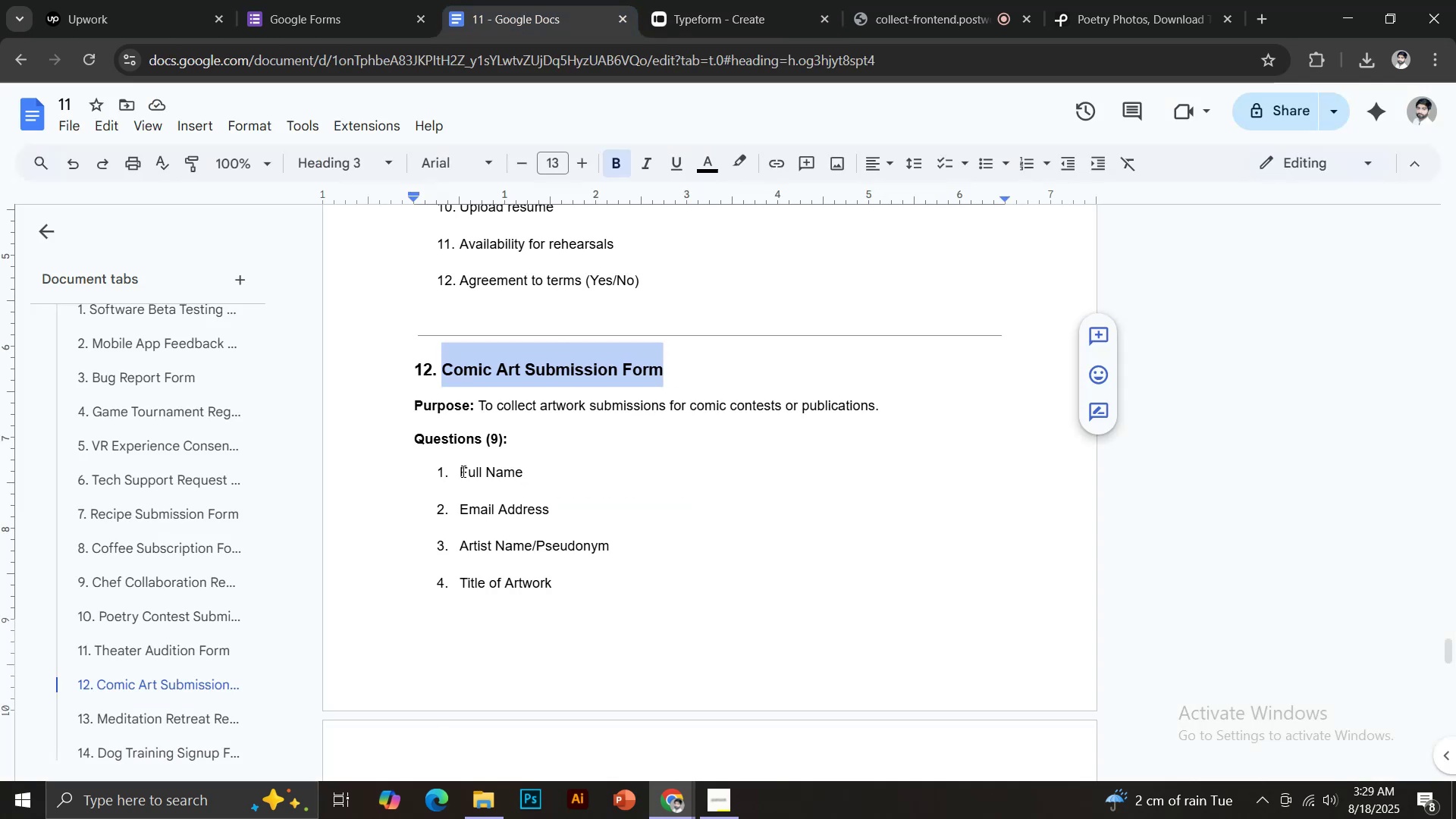 
left_click_drag(start_coordinate=[462, 474], to_coordinate=[531, 482])
 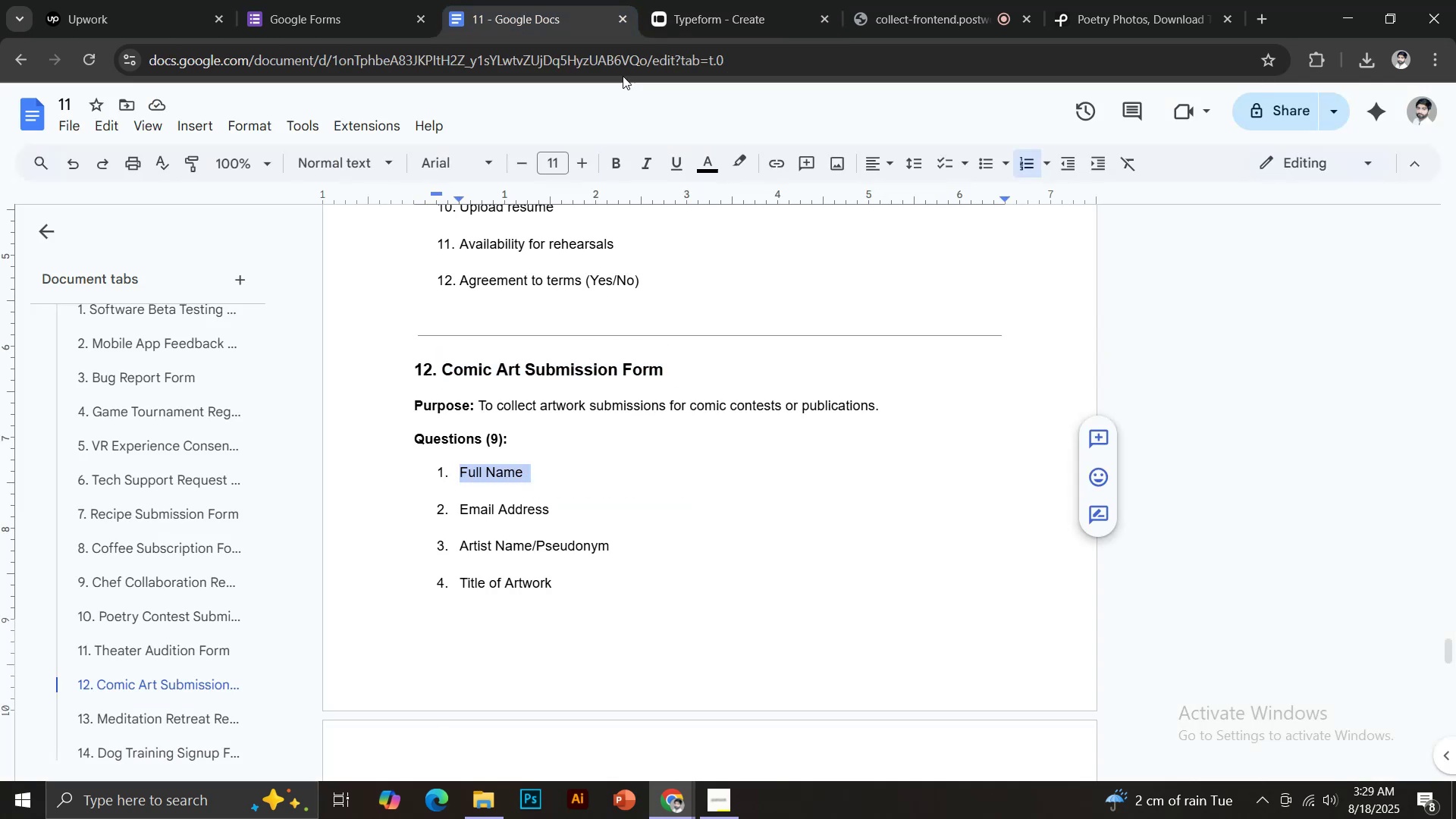 
key(Control+C)
 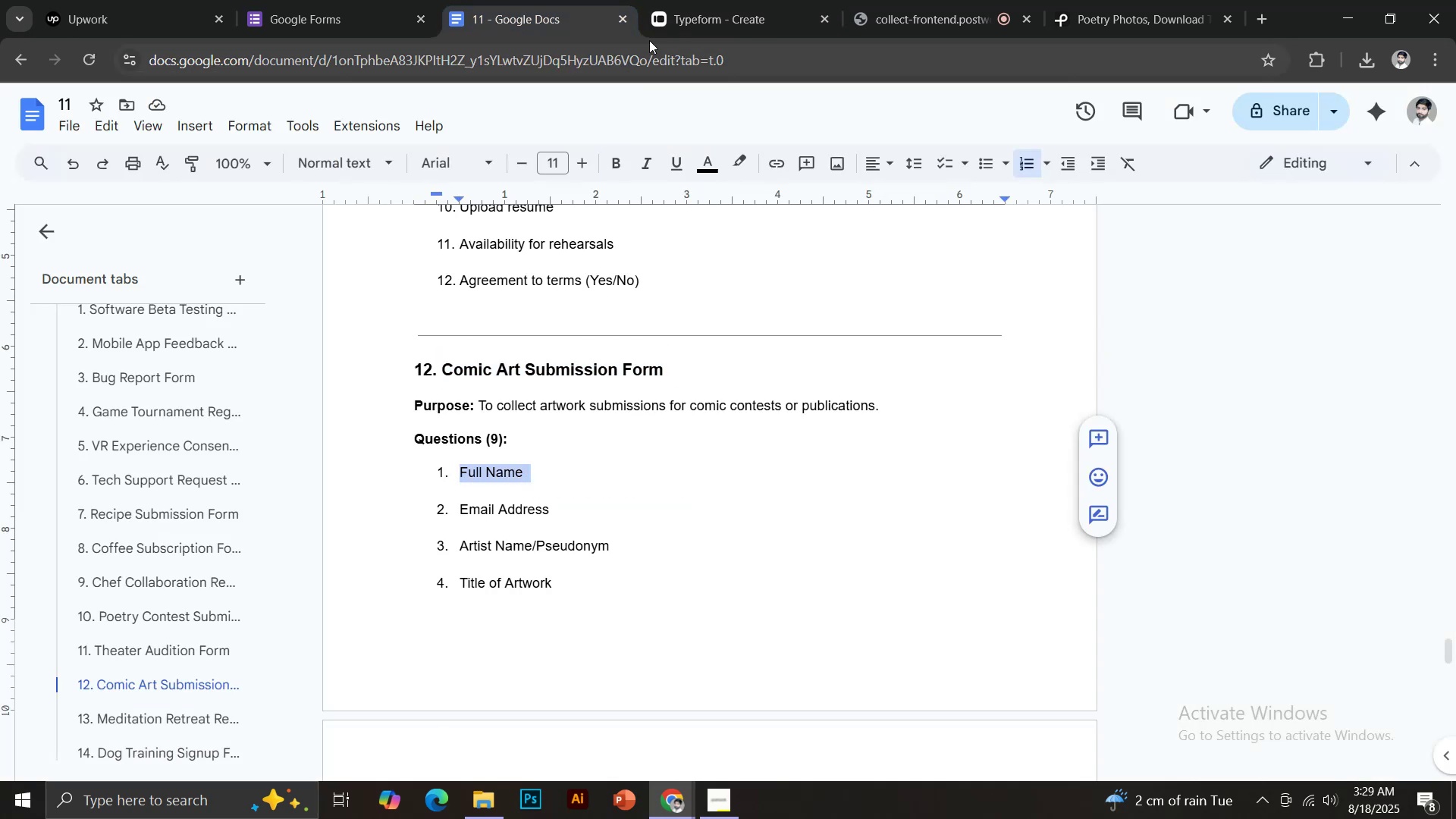 
left_click([690, 6])
 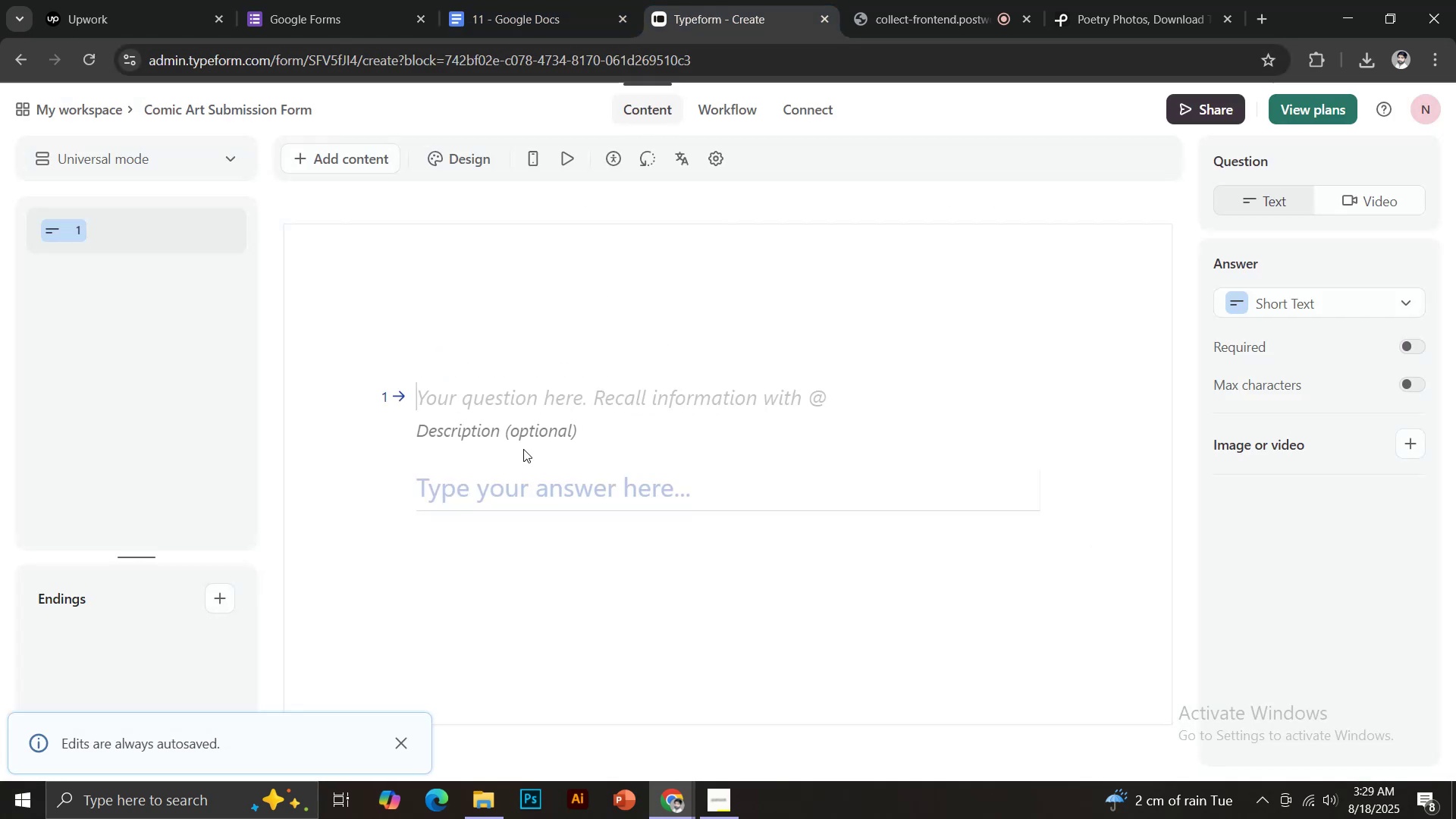 
key(Control+V)
 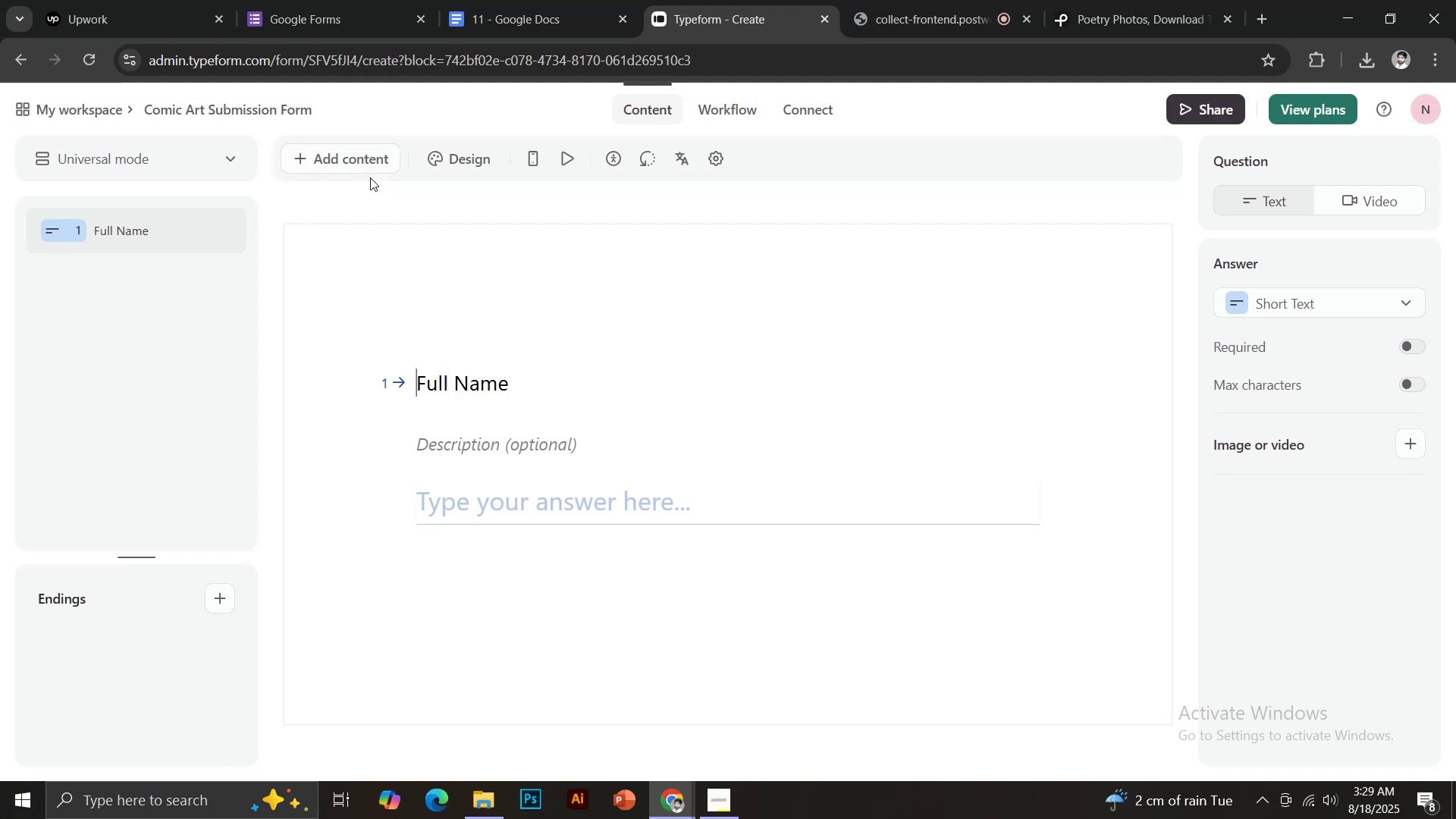 
wait(6.45)
 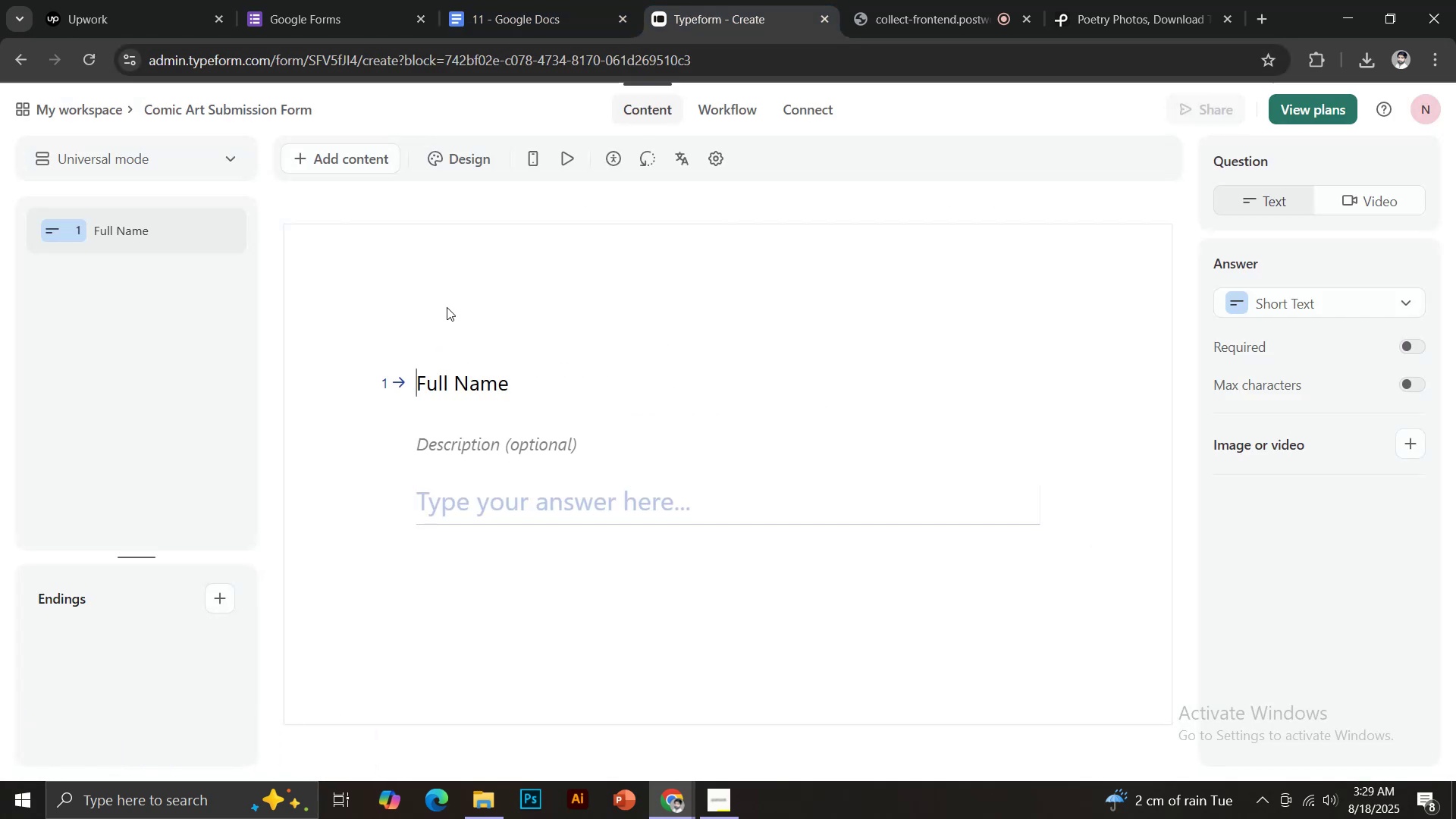 
left_click([354, 166])
 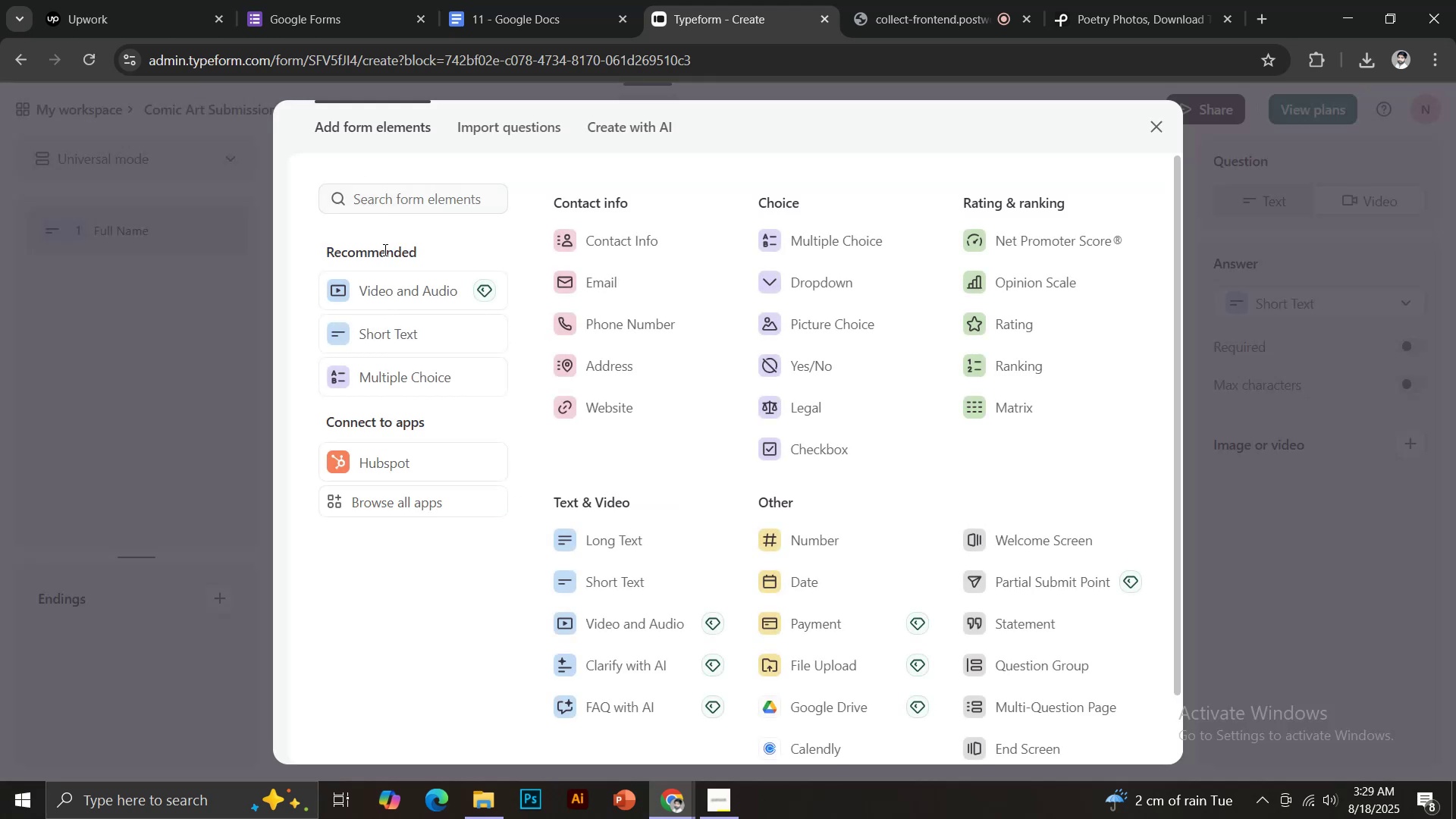 
left_click([538, 0])
 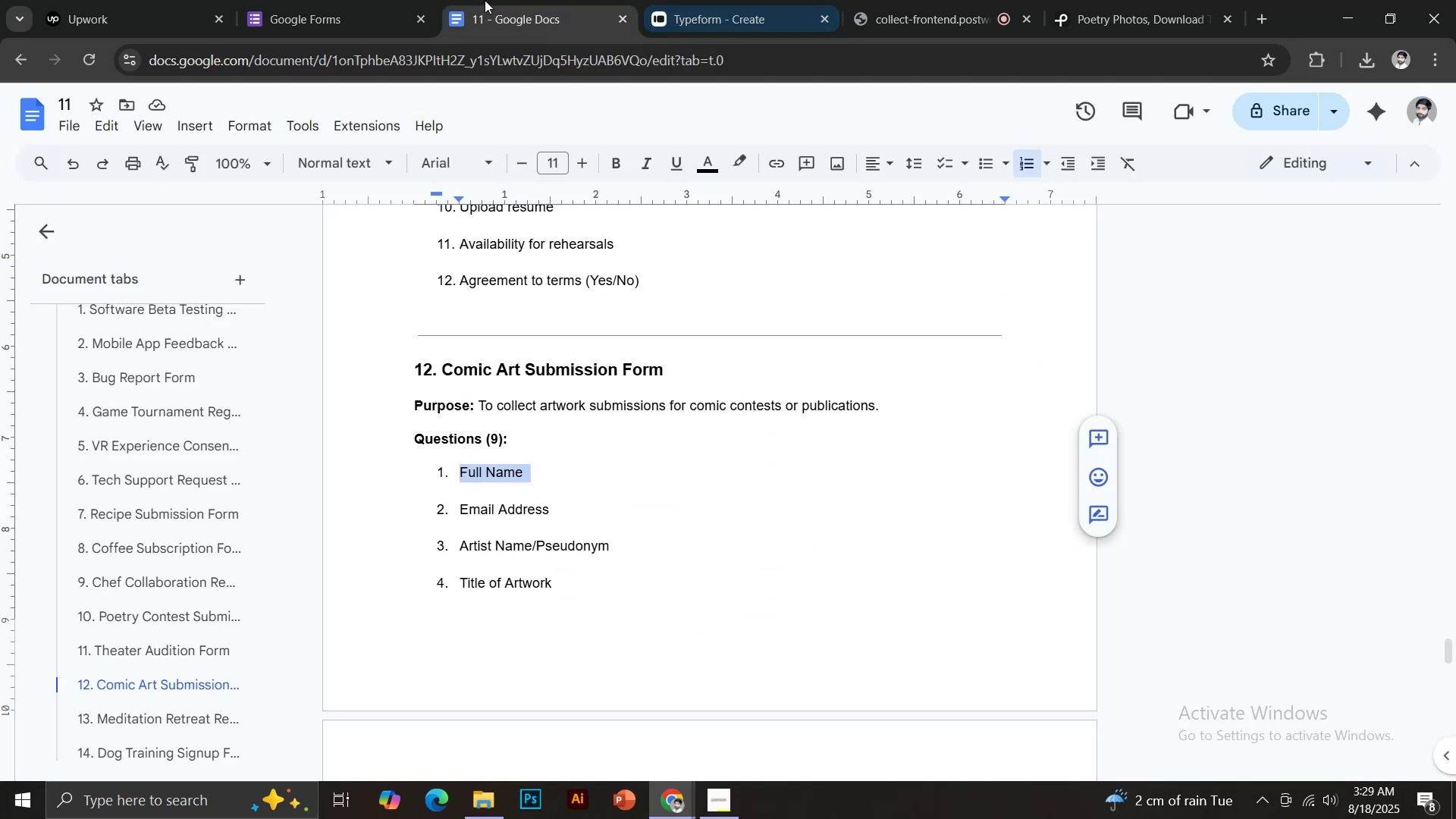 
left_click([679, 0])
 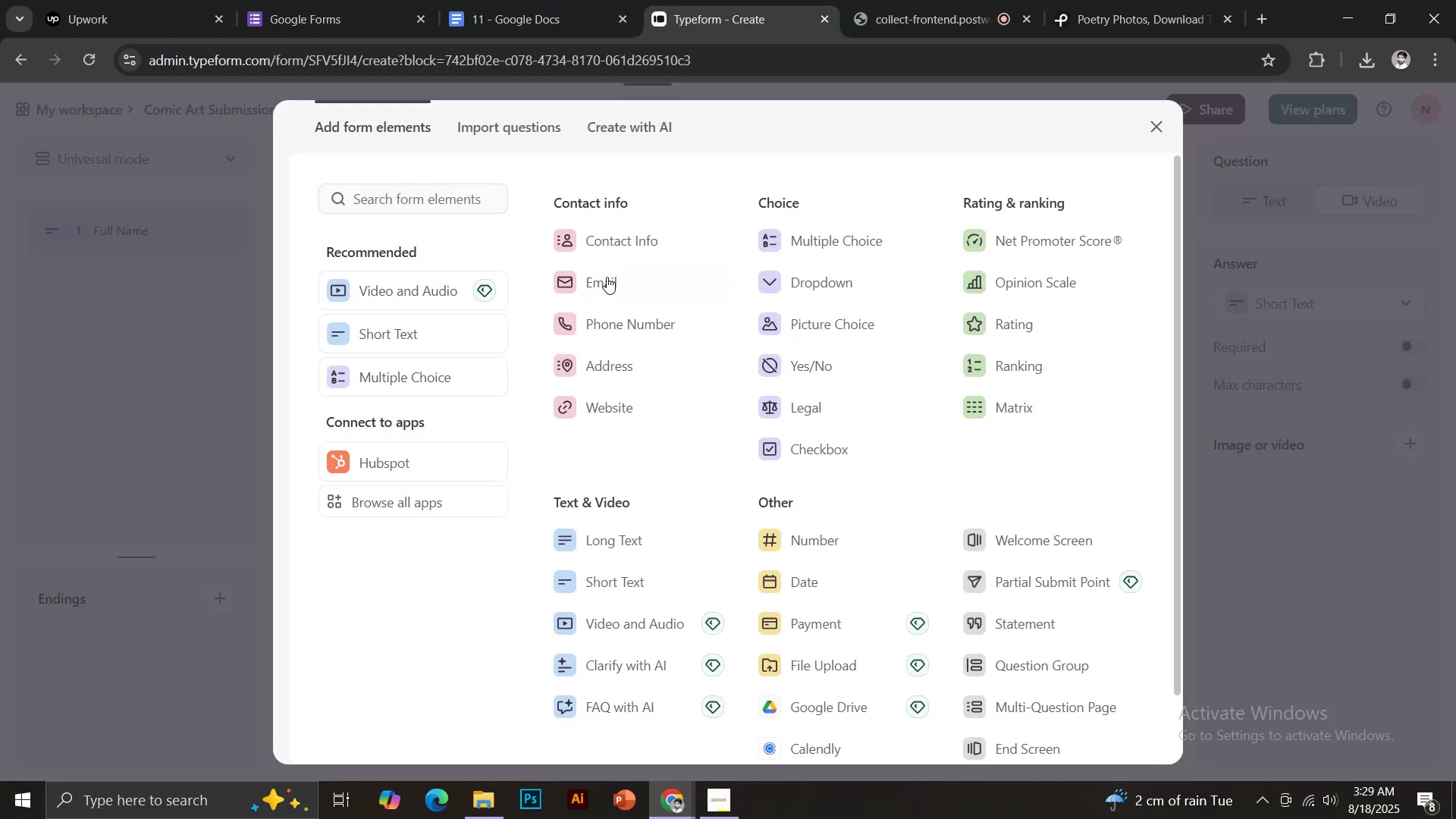 
left_click([619, 272])
 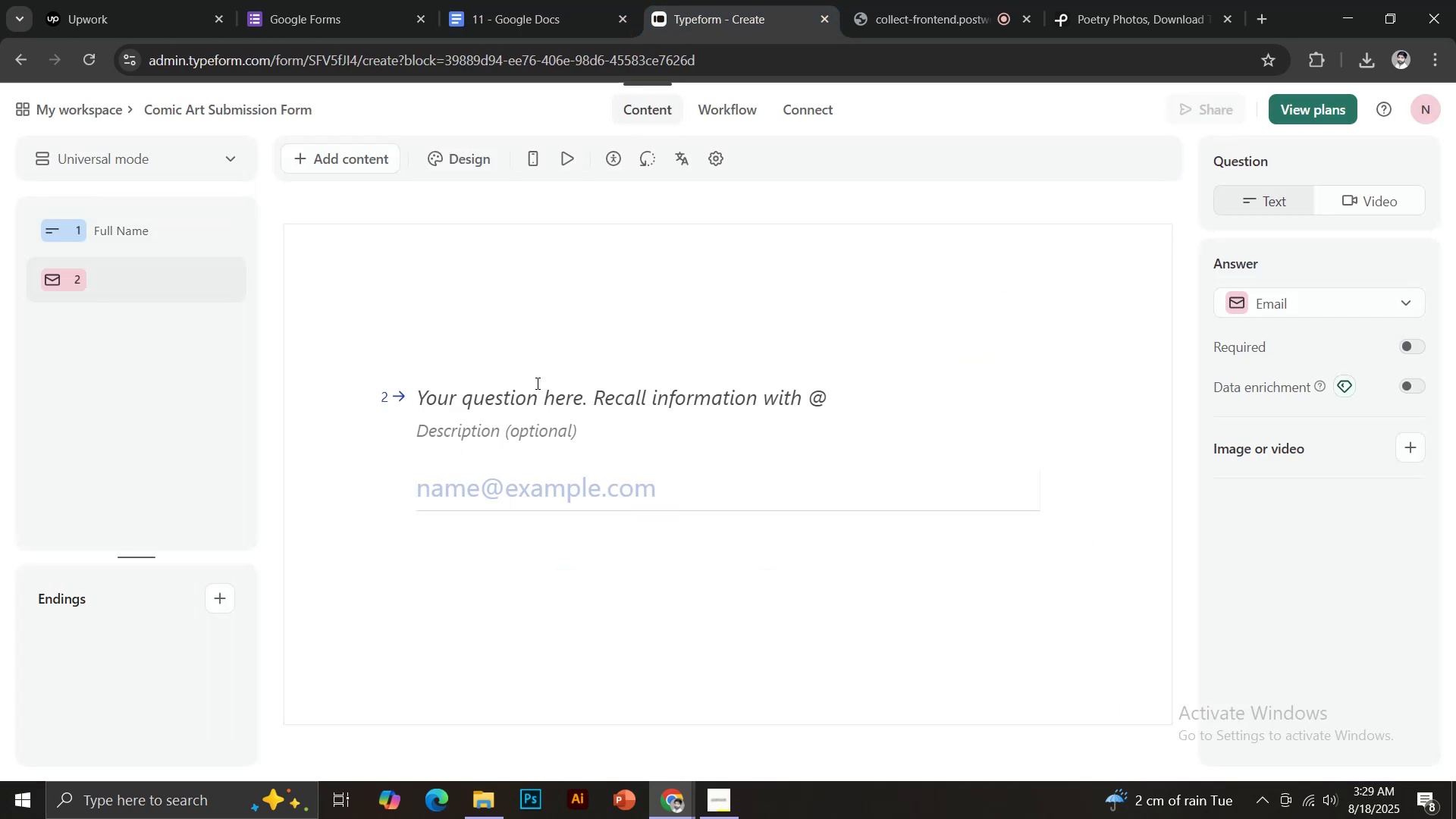 
left_click([535, 388])
 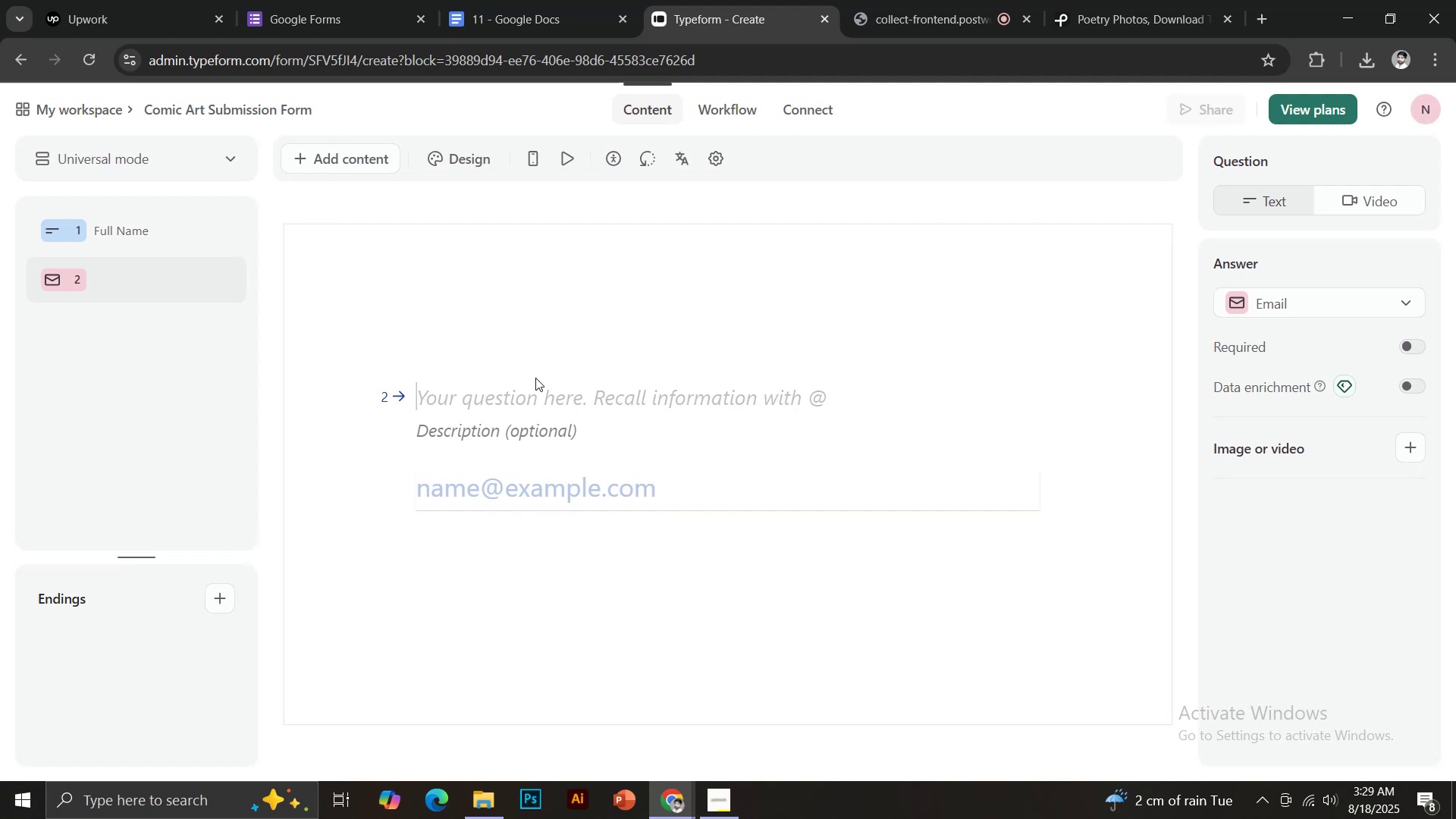 
type(Email)
 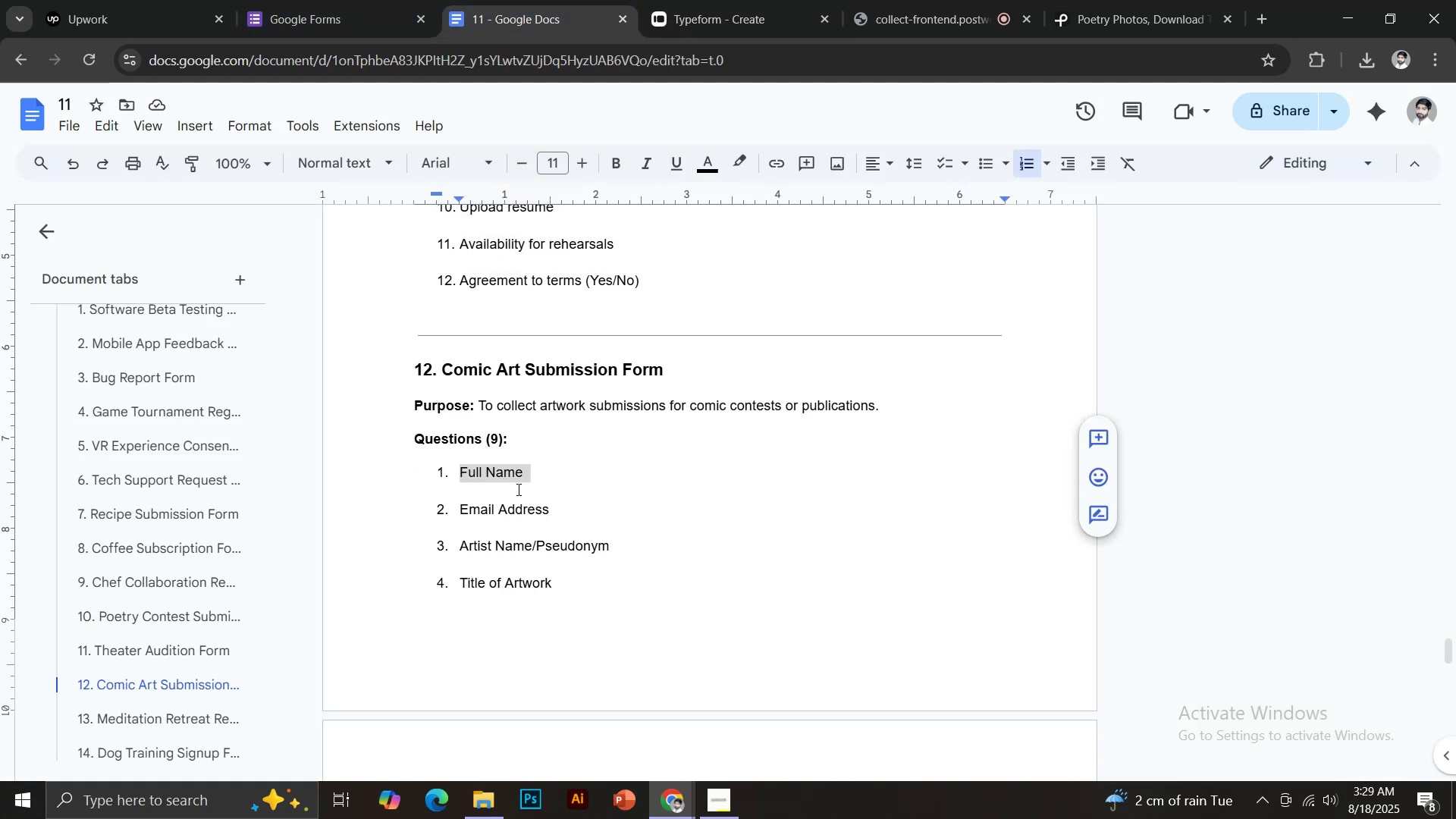 
left_click_drag(start_coordinate=[463, 546], to_coordinate=[629, 551])
 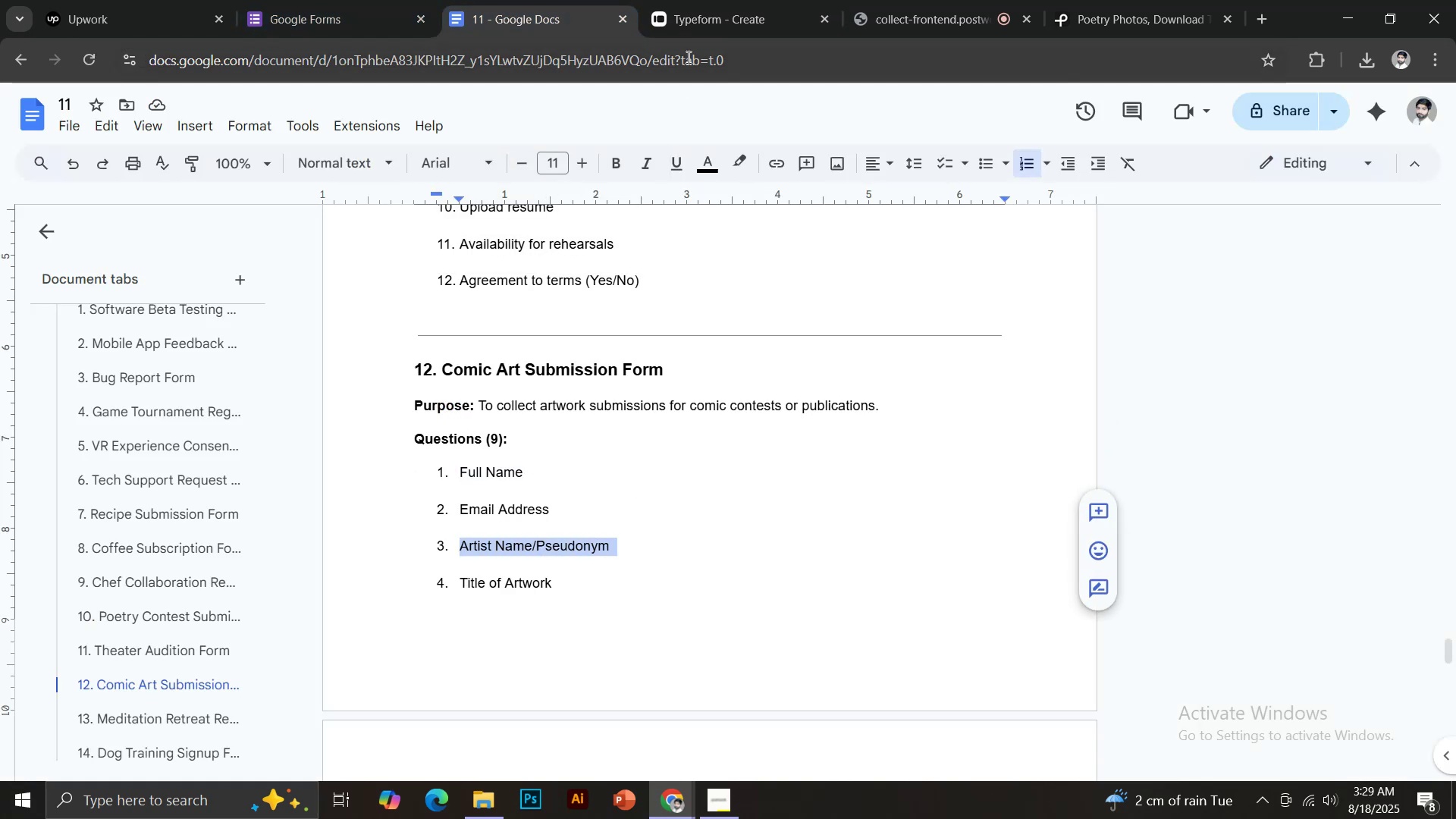 
key(Control+C)
 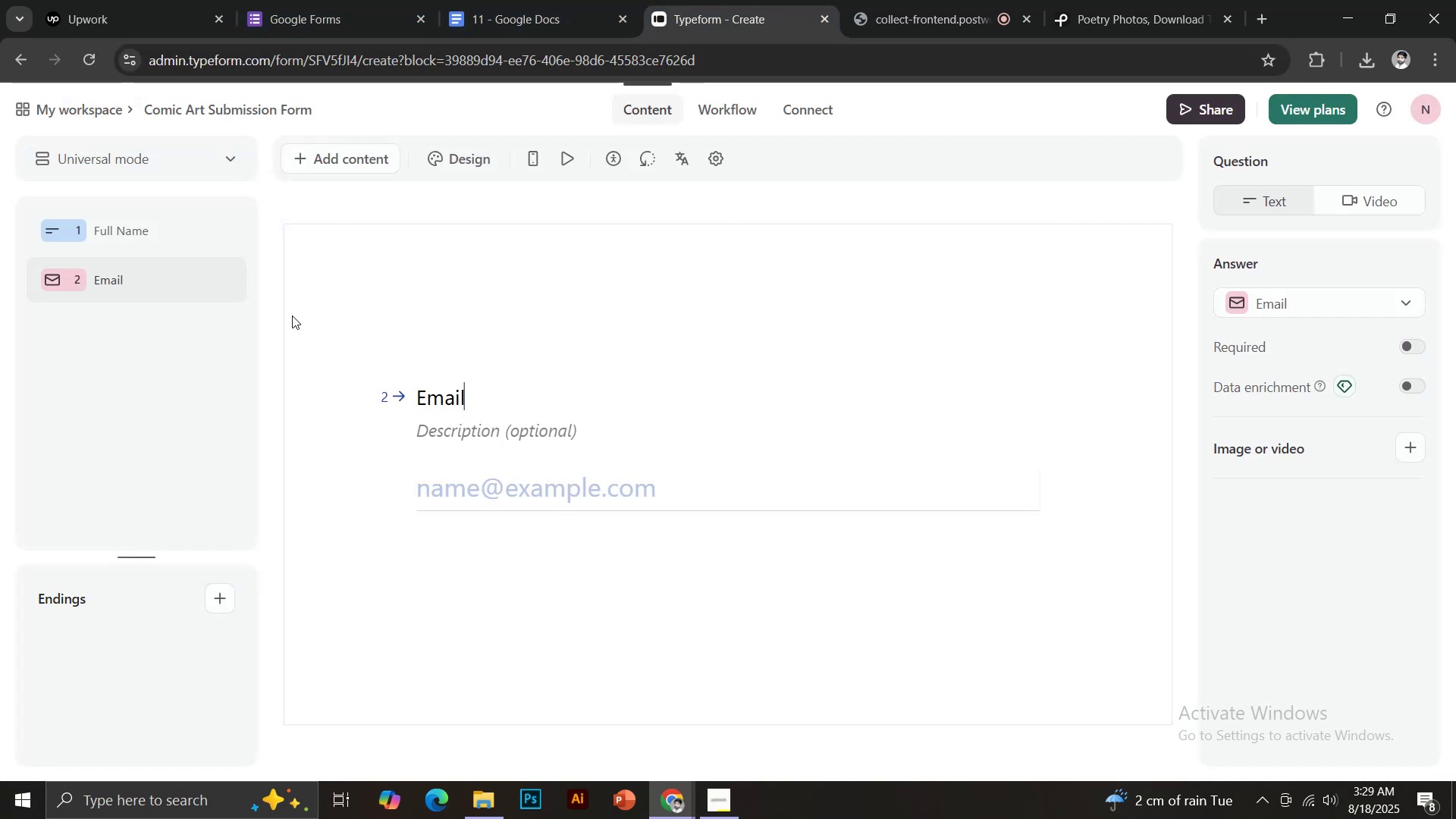 
left_click([337, 159])
 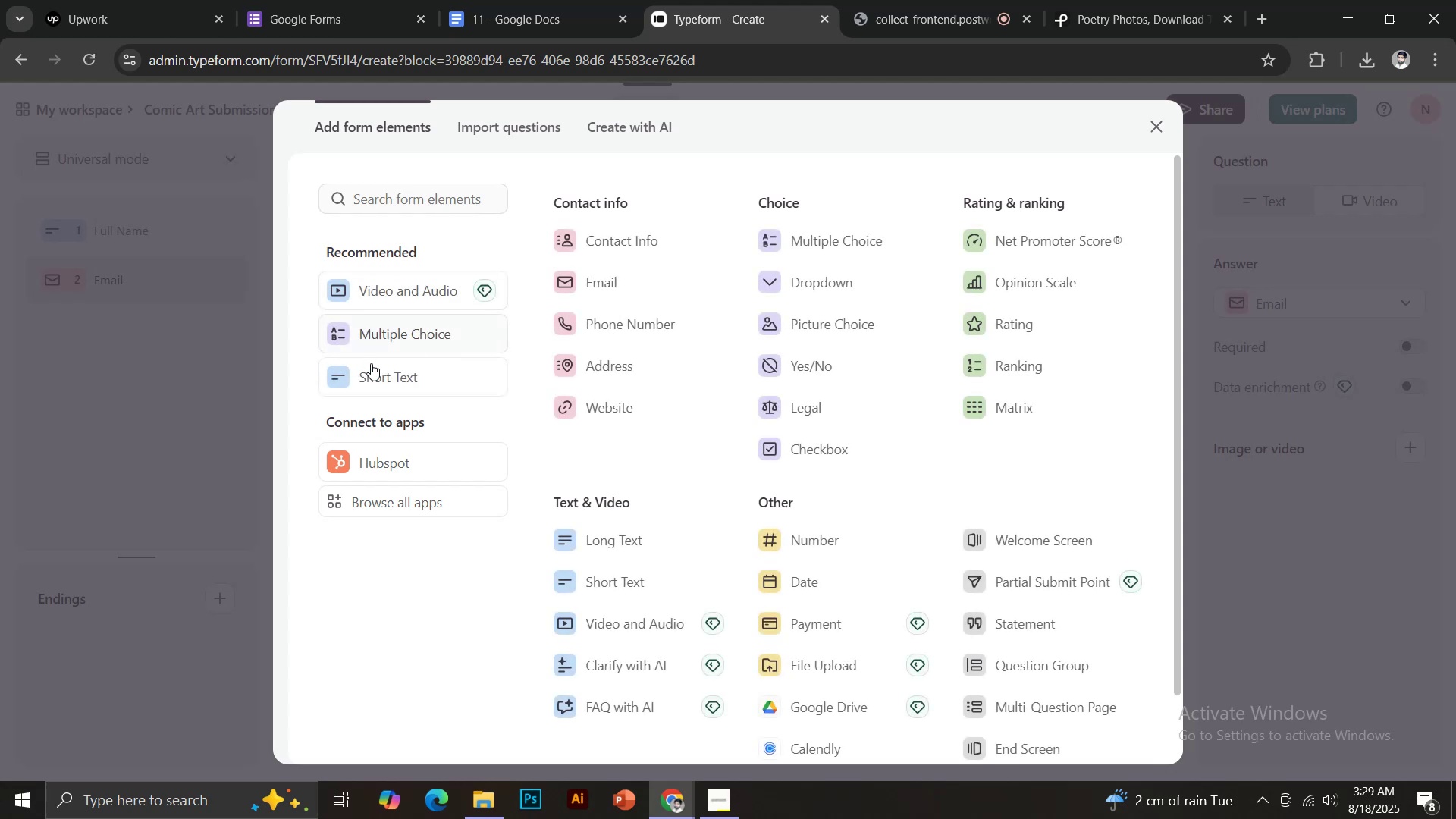 
left_click([384, 370])
 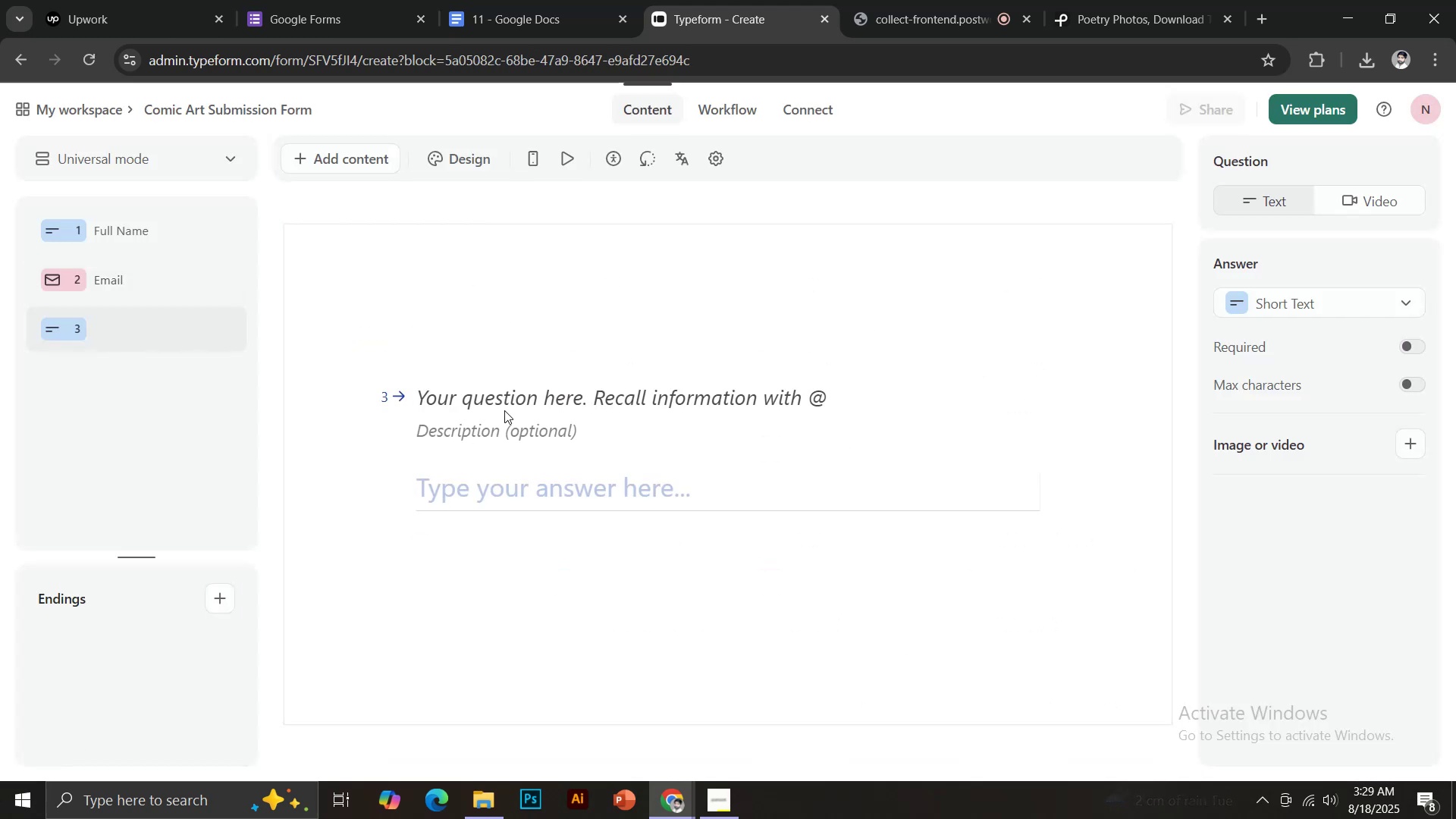 
double_click([506, 397])
 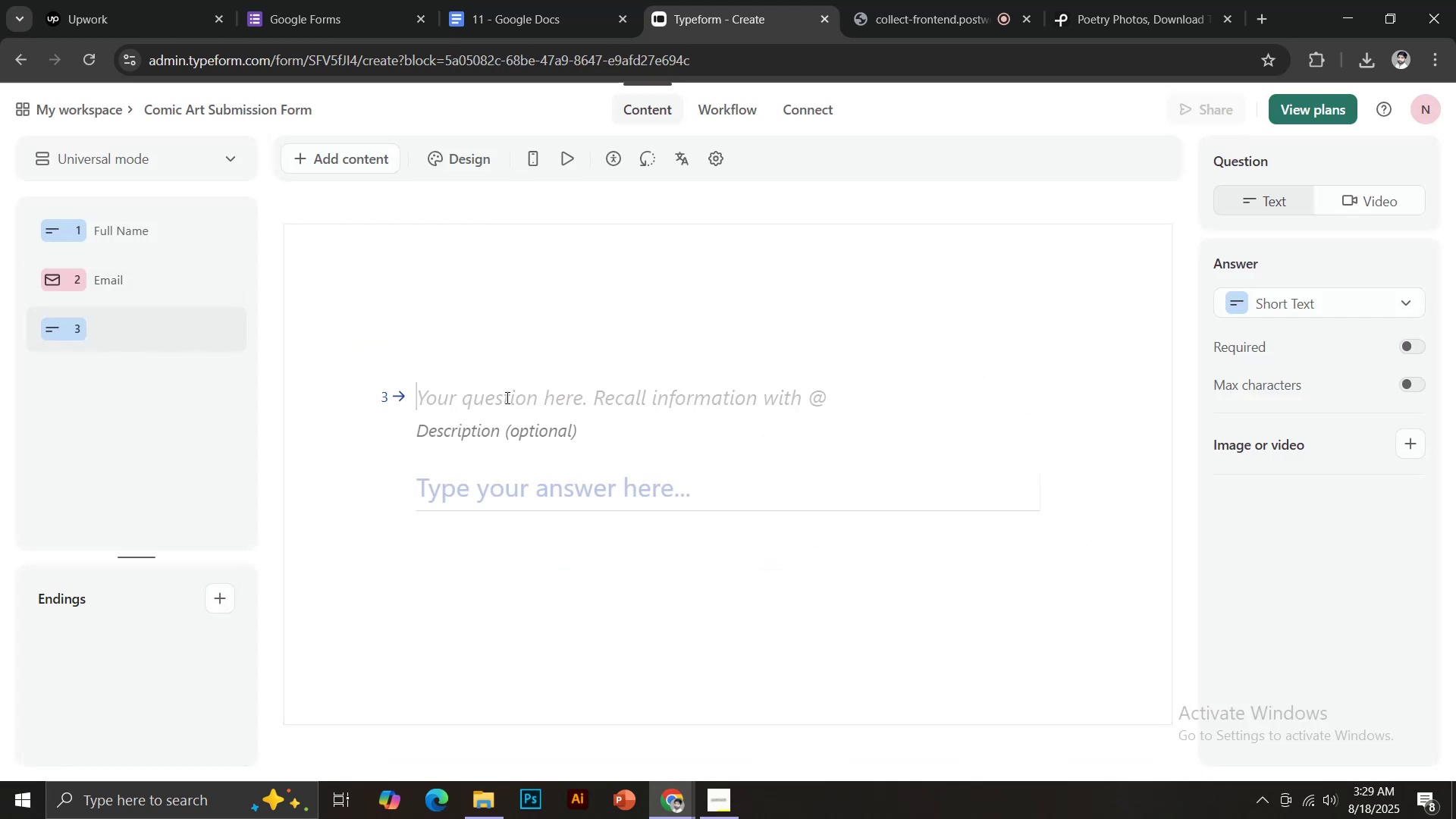 
key(Control+V)
 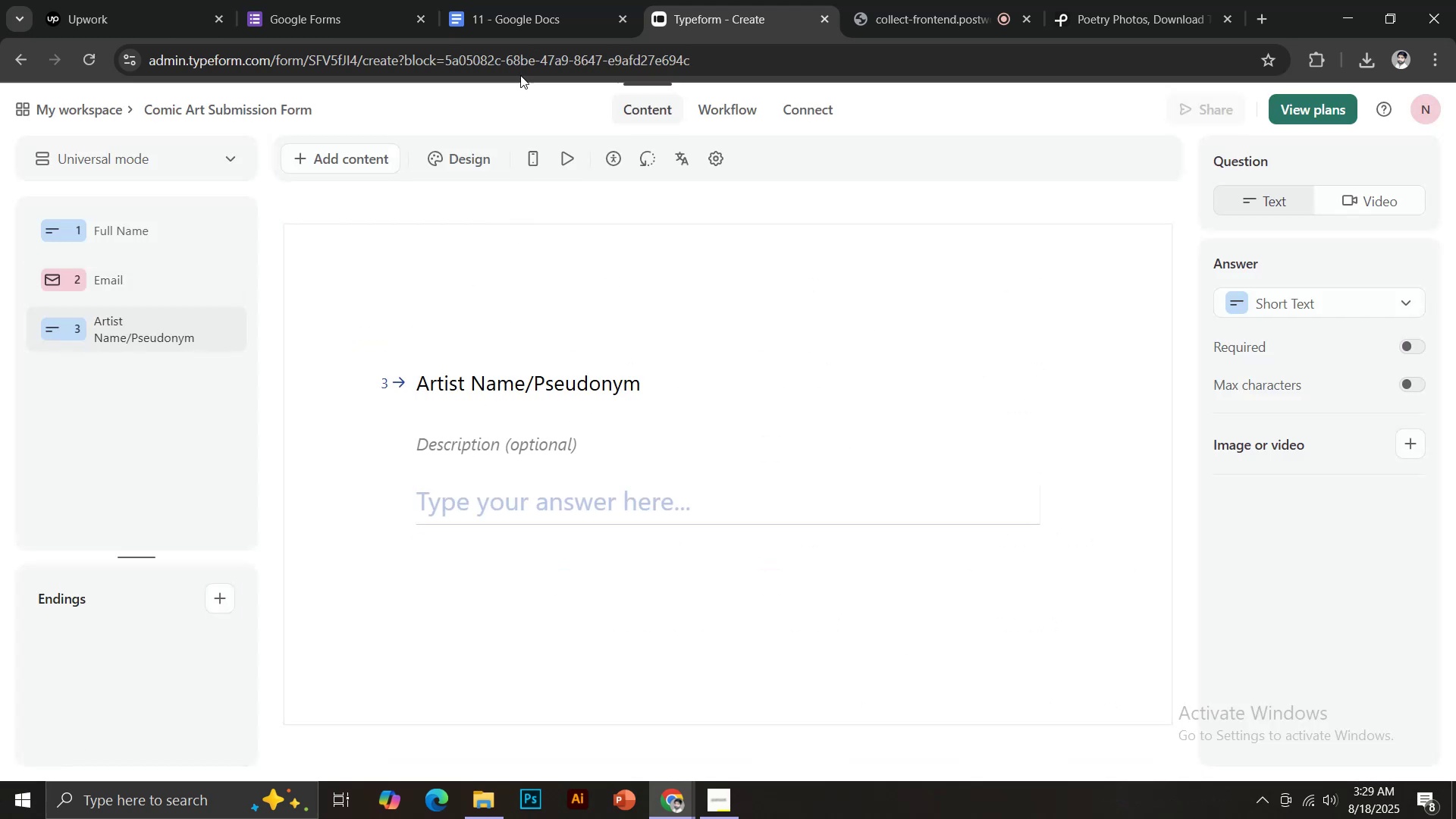 
left_click([526, 0])
 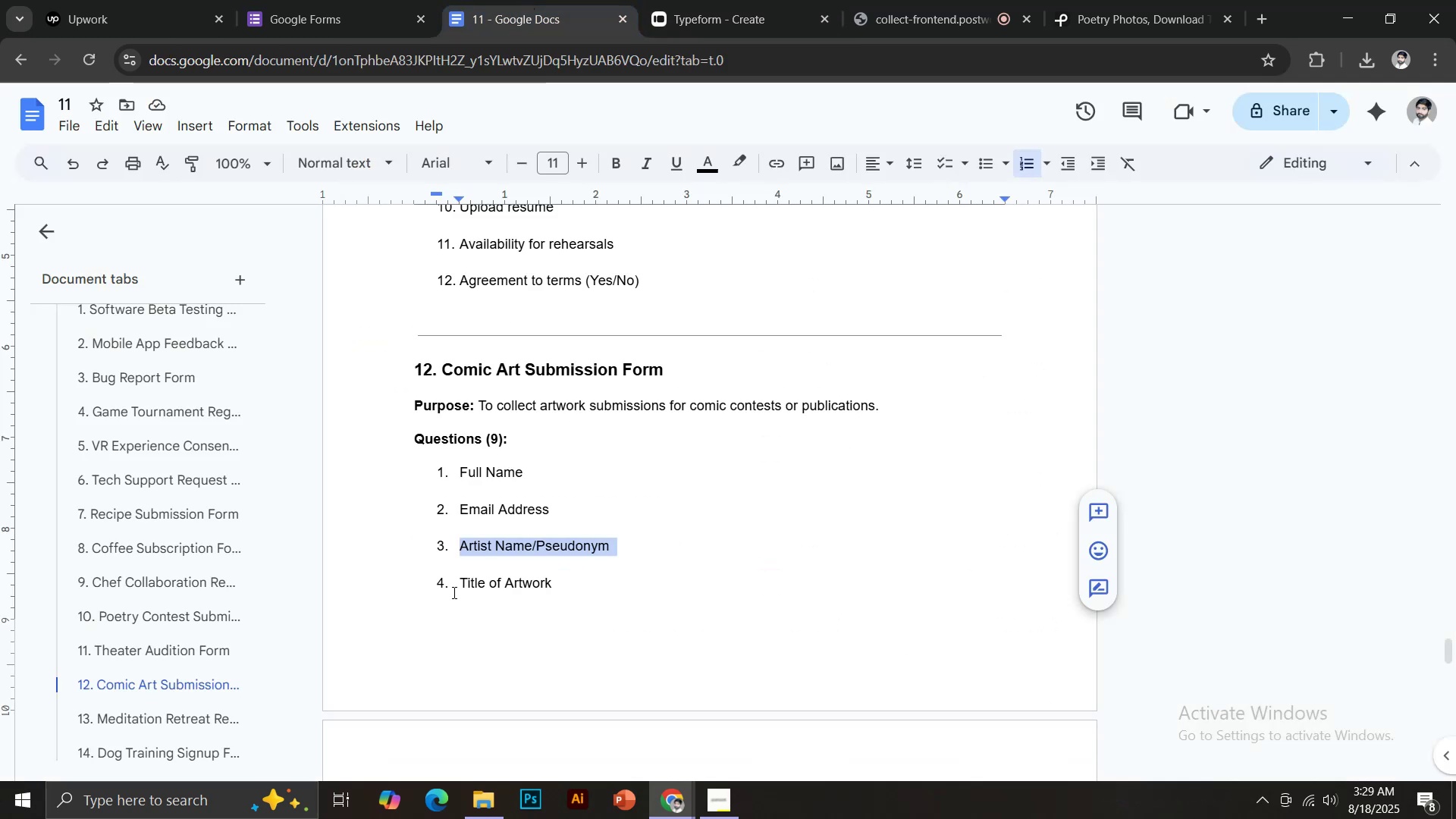 
left_click_drag(start_coordinate=[459, 588], to_coordinate=[564, 588])
 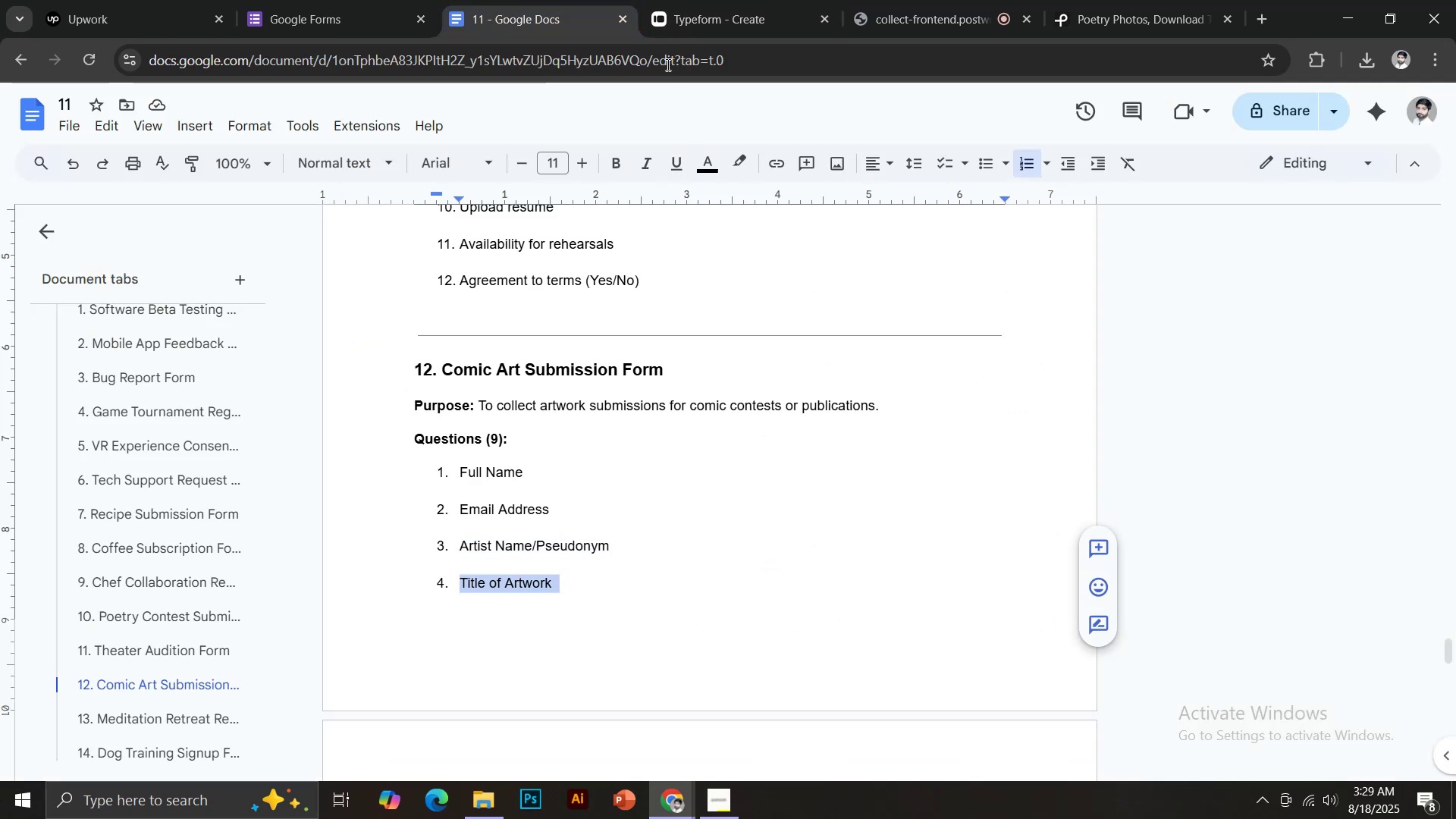 
key(Control+C)
 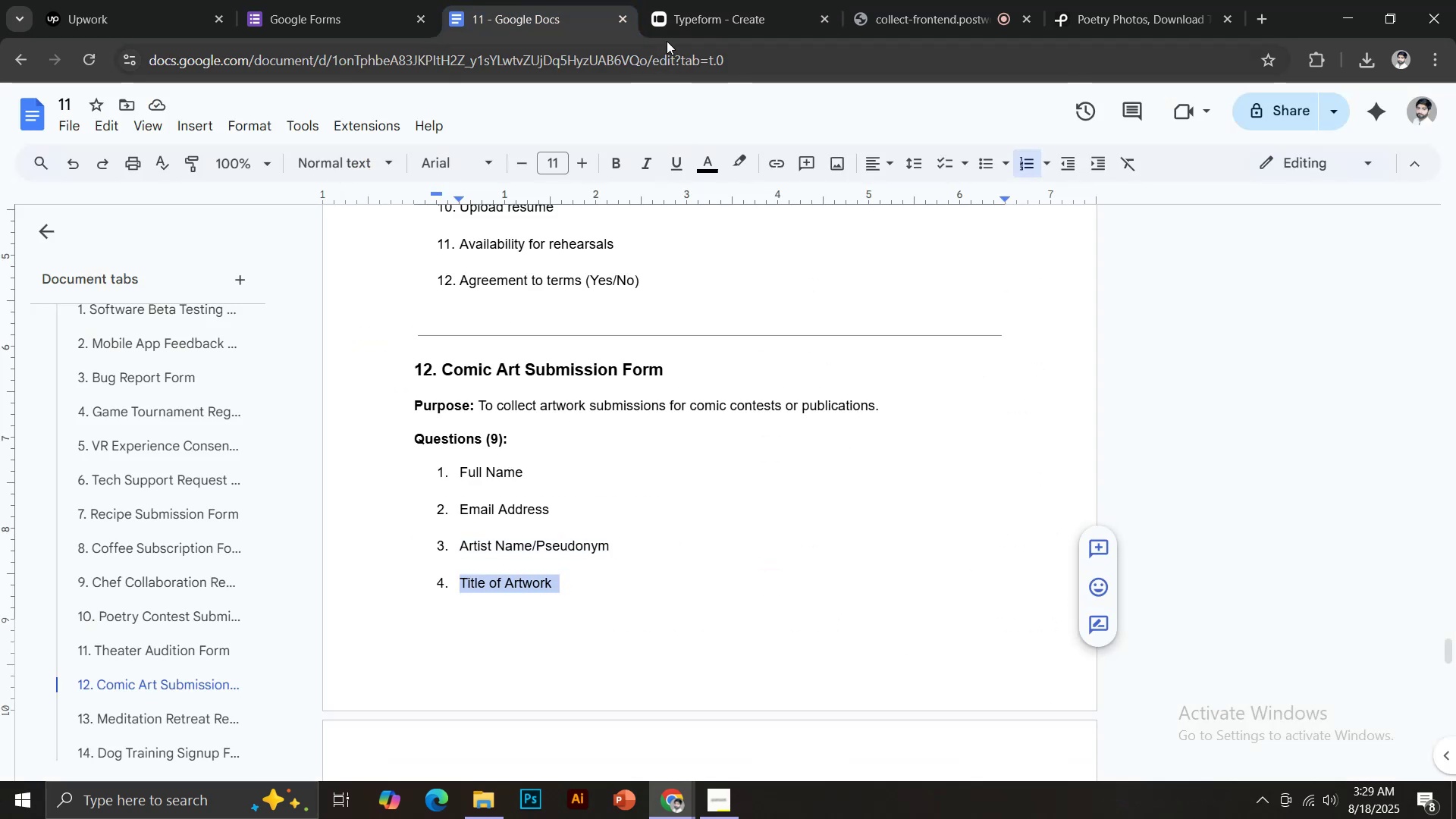 
left_click([675, 4])
 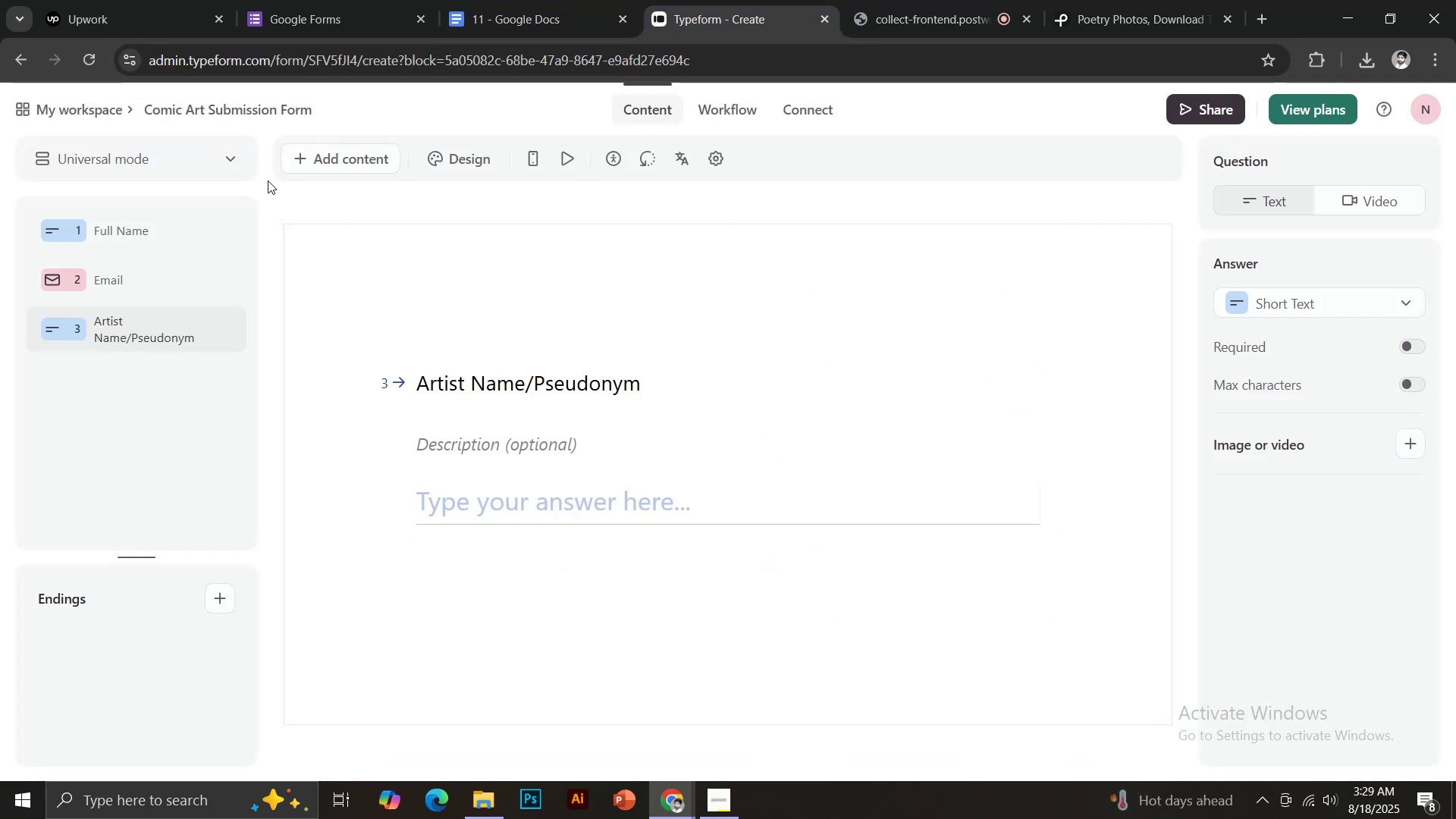 
left_click([333, 153])
 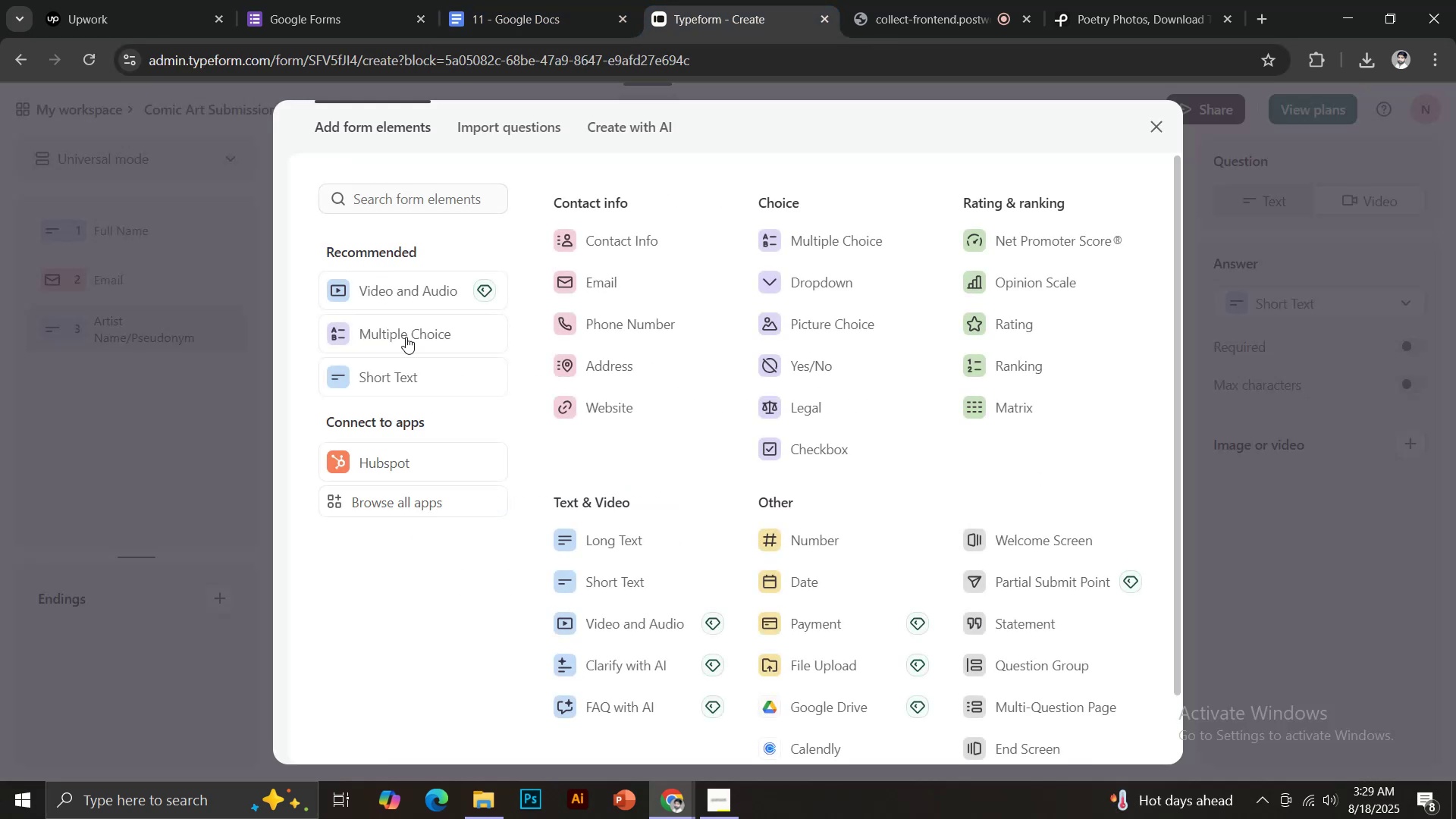 
left_click([413, 377])
 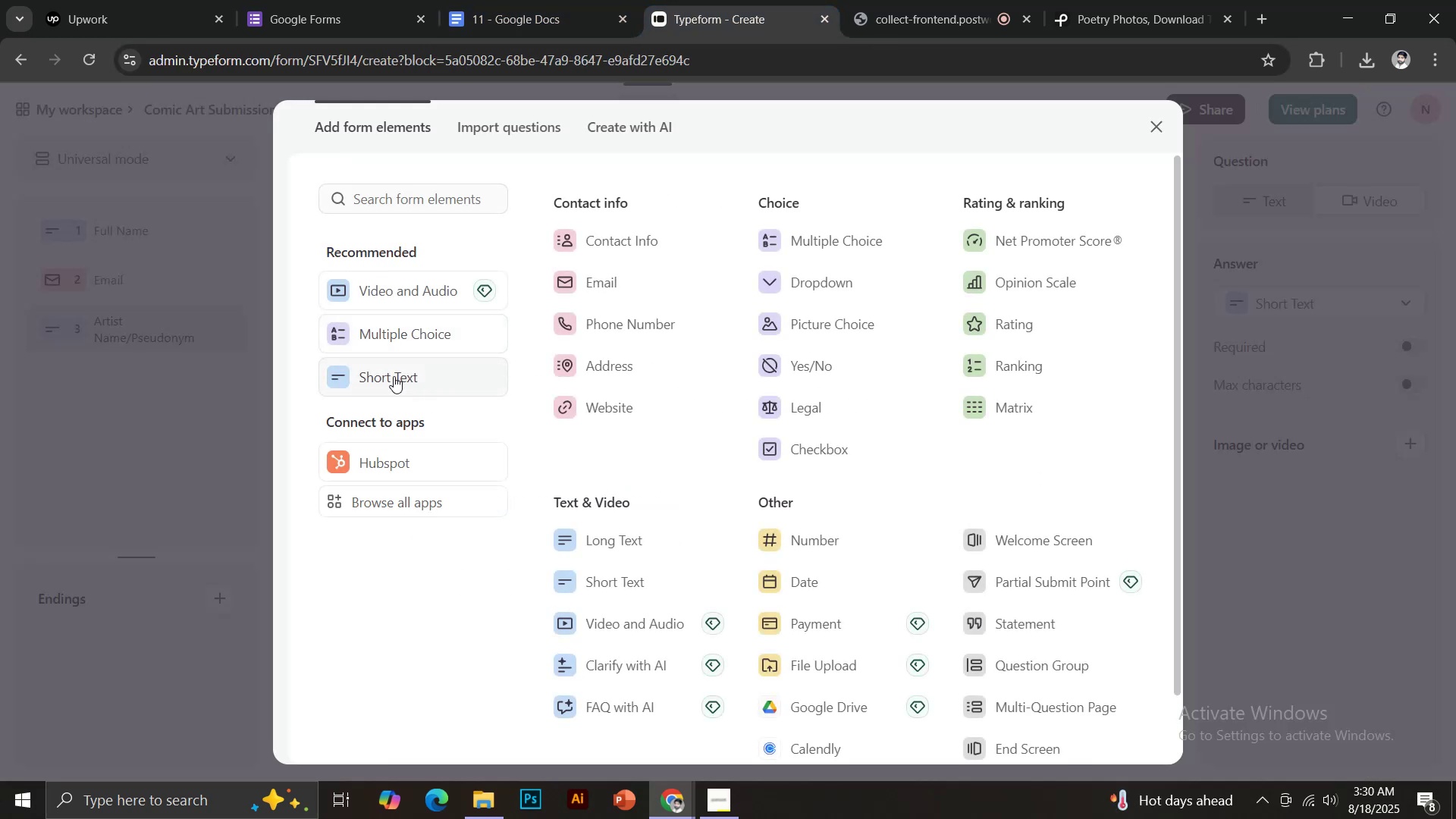 
key(Control+V)
 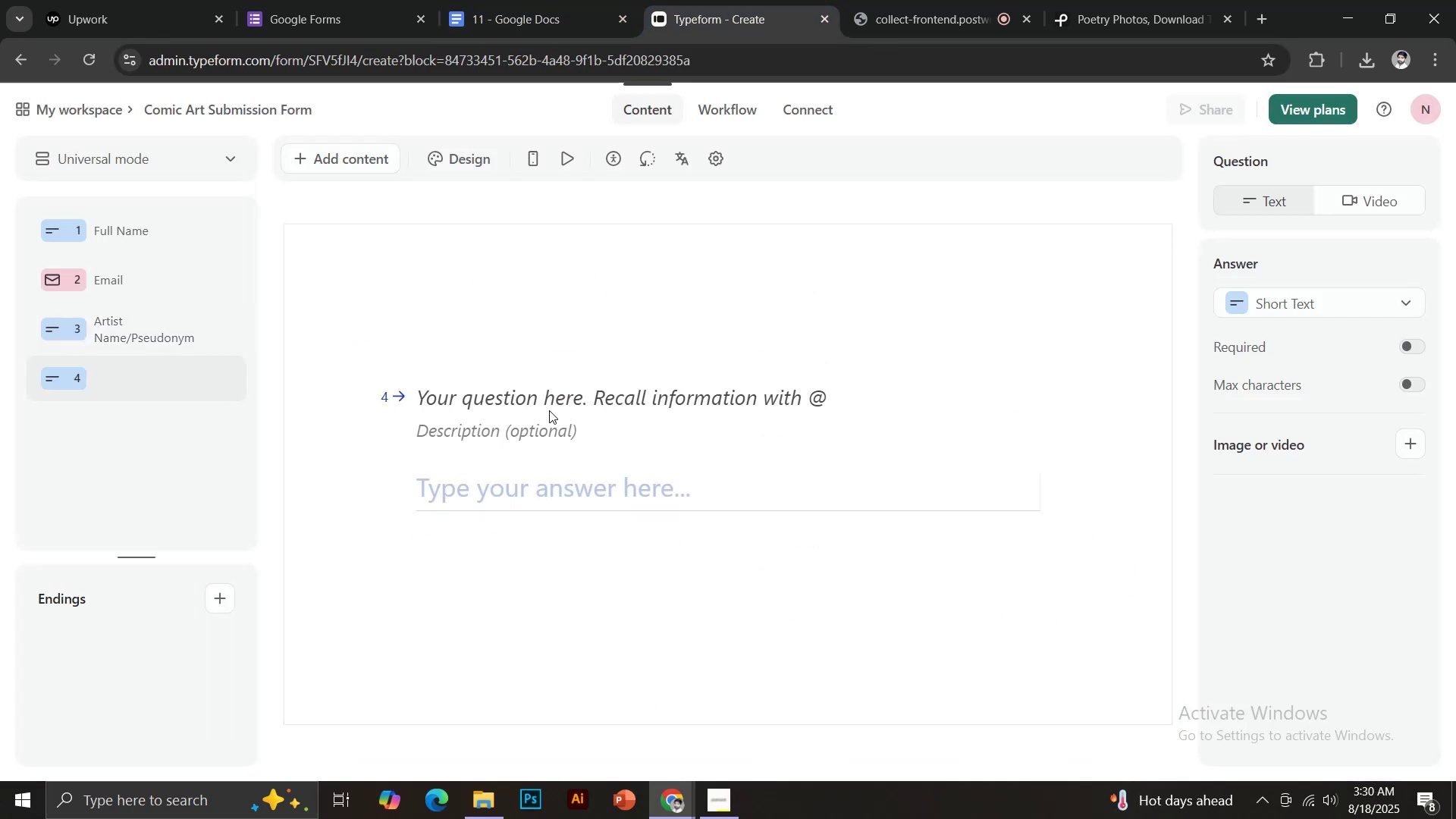 
left_click([543, 404])
 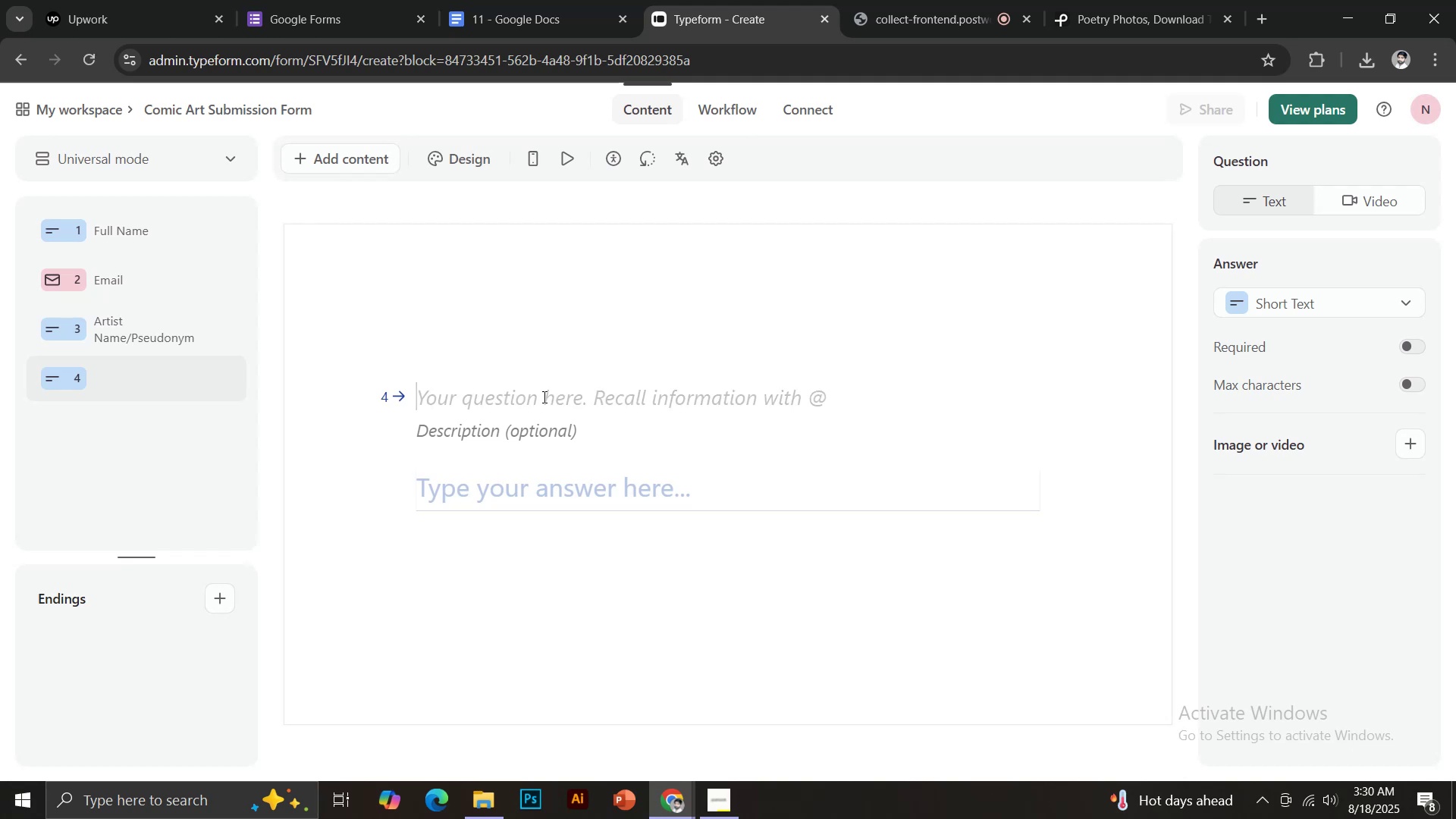 
key(Control+ControlLeft)
 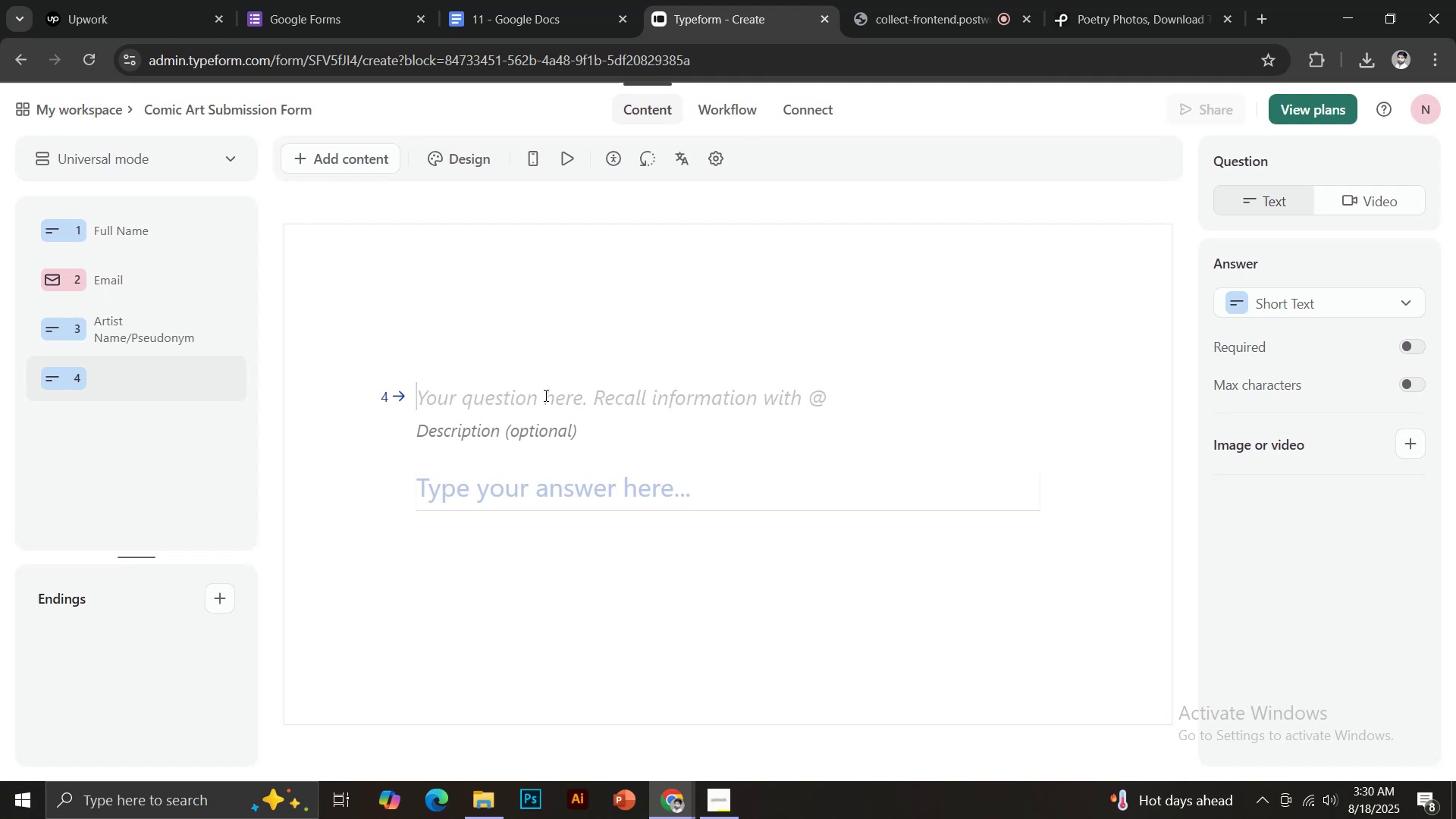 
key(Control+V)
 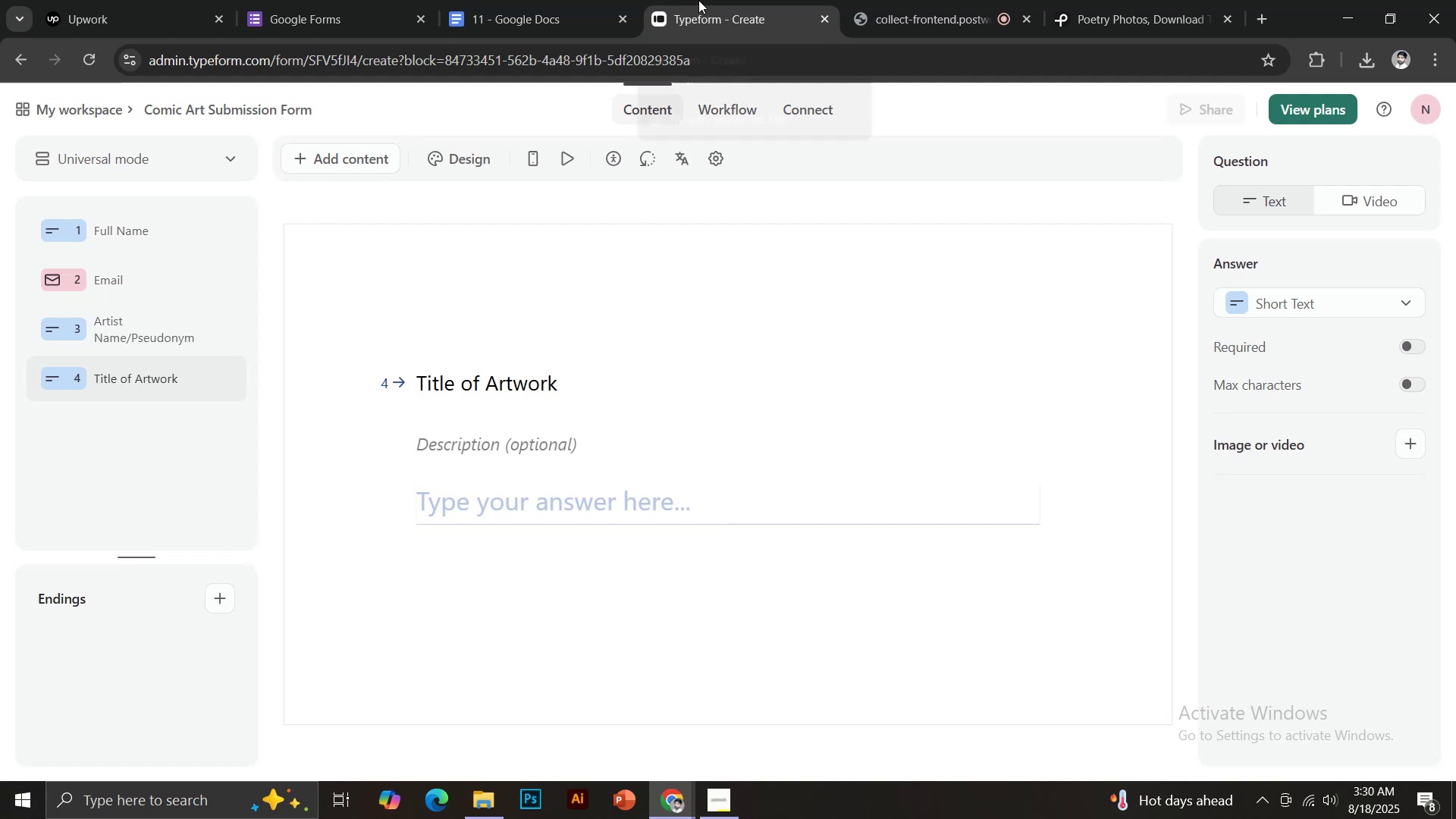 
left_click([472, 0])
 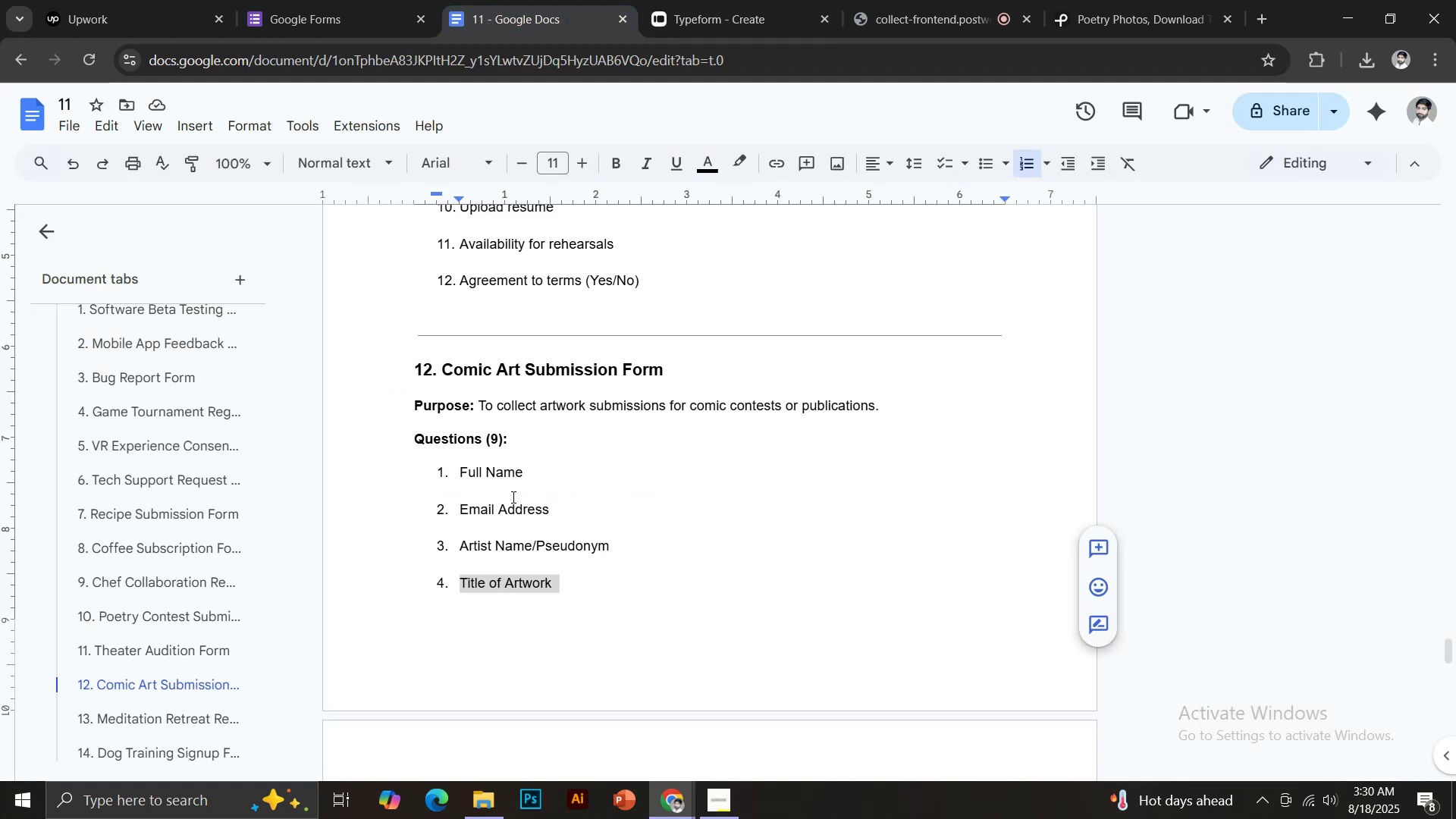 
scroll: coordinate [504, 526], scroll_direction: down, amount: 3.0
 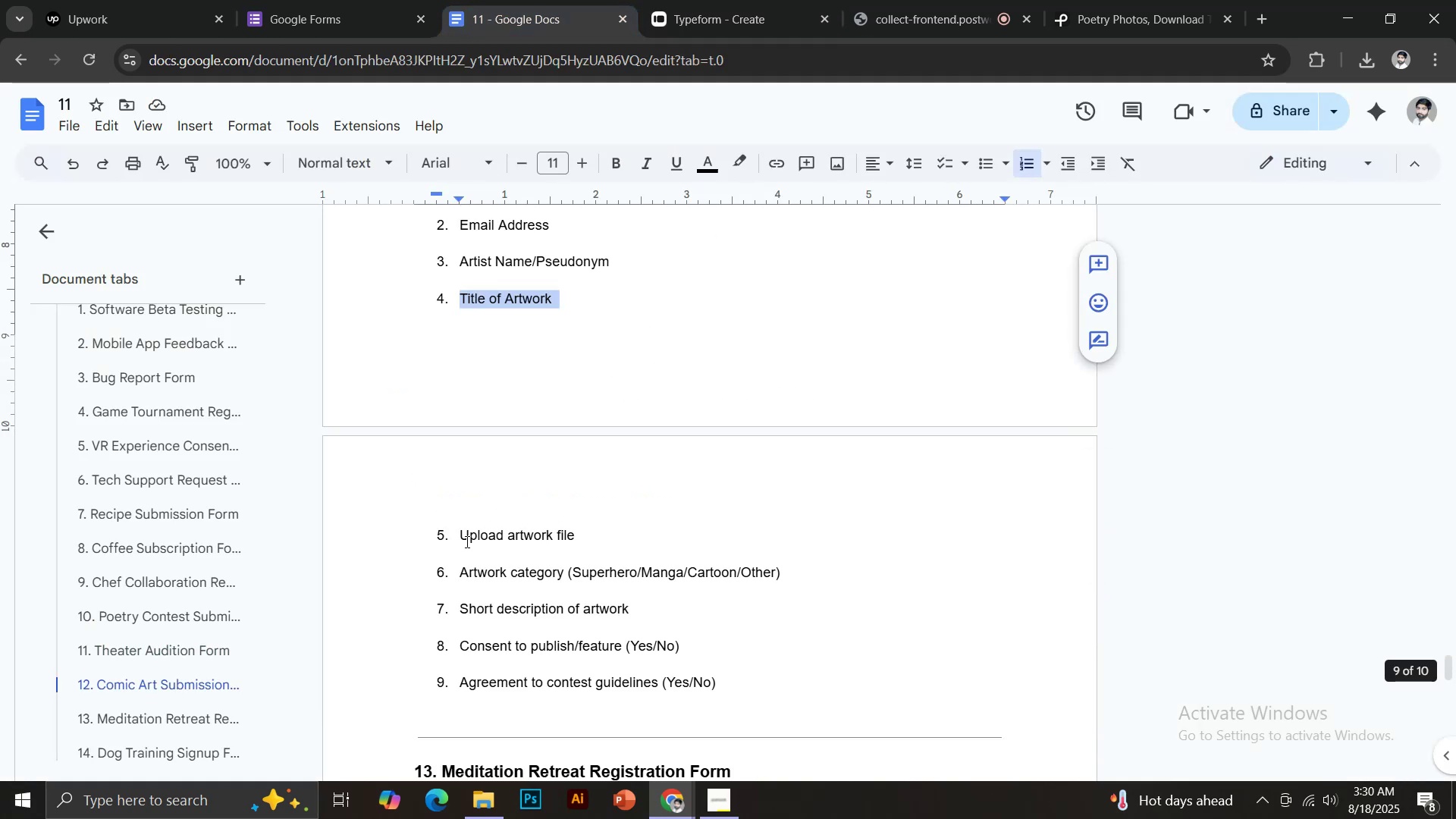 
left_click_drag(start_coordinate=[460, 538], to_coordinate=[578, 538])
 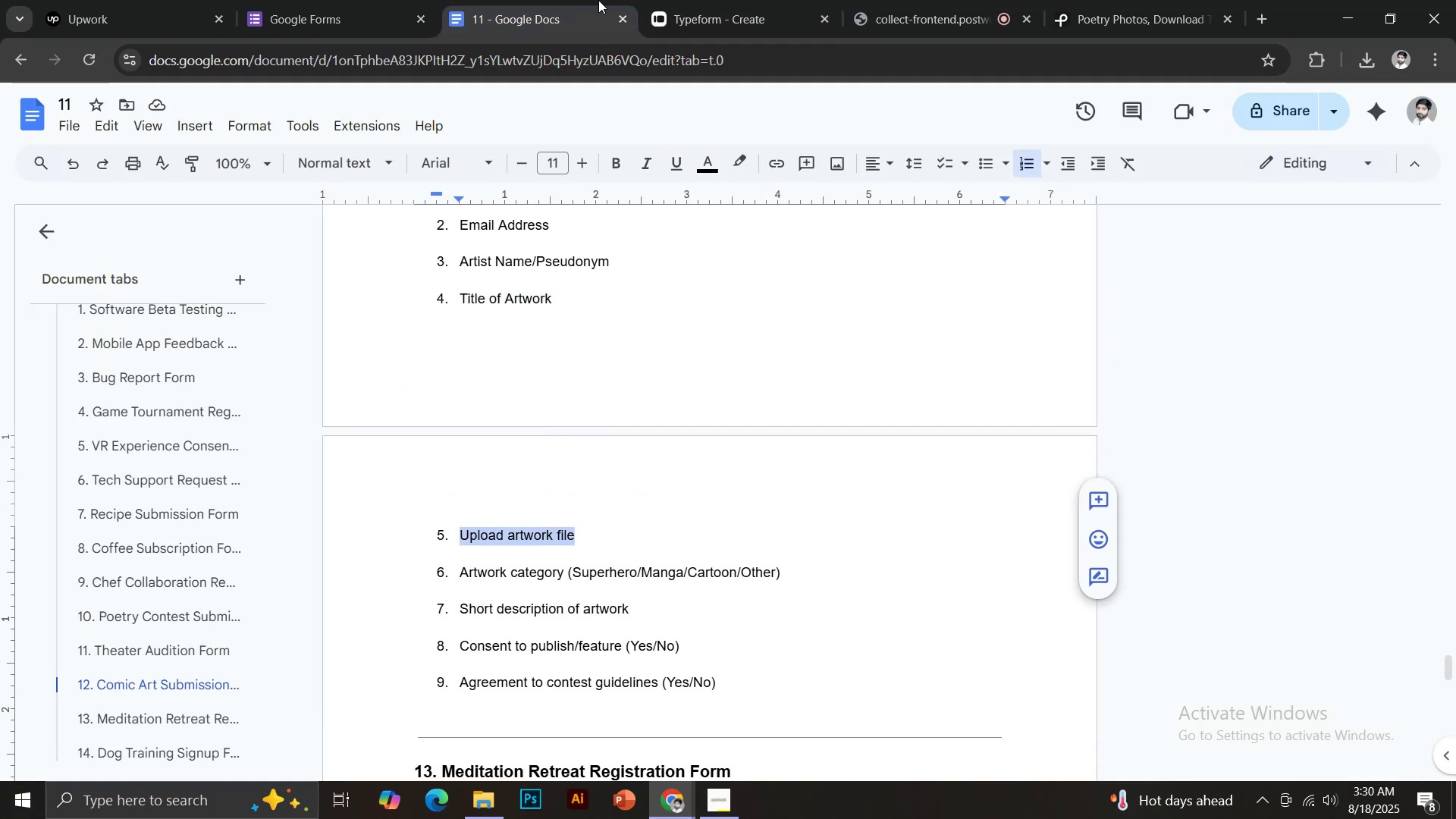 
key(Control+C)
 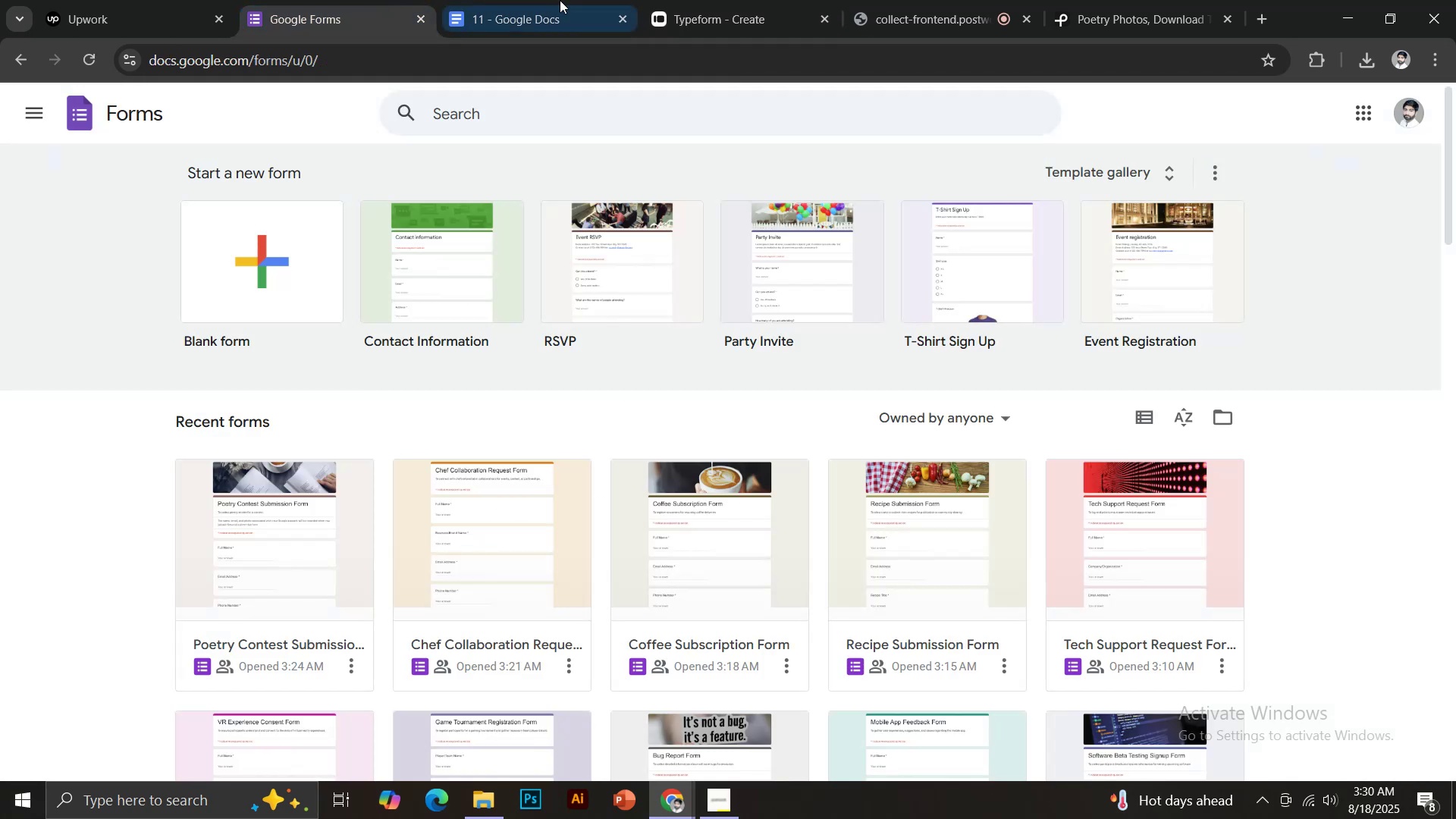 
left_click([662, 0])
 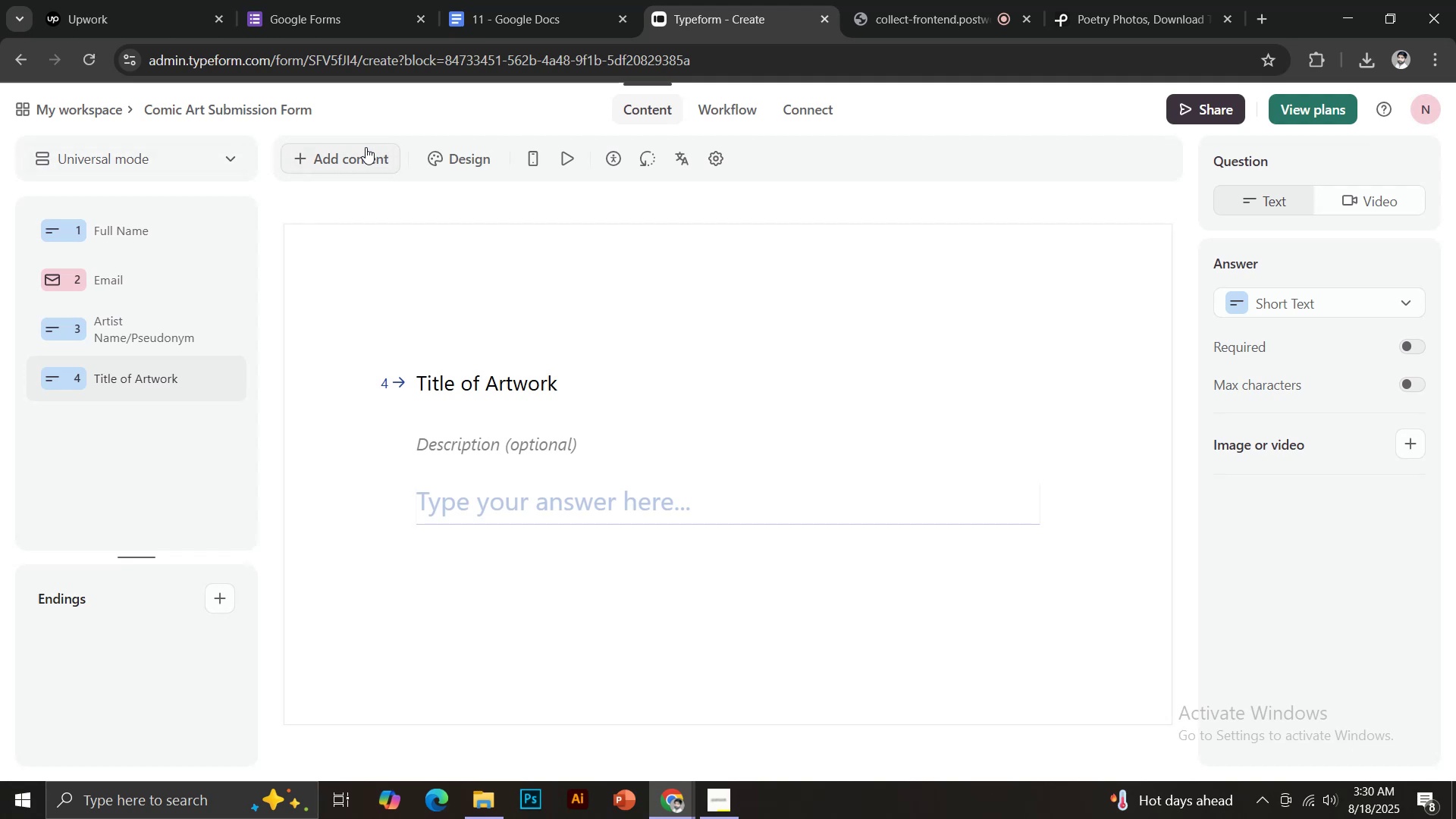 
scroll: coordinate [814, 521], scroll_direction: down, amount: 1.0
 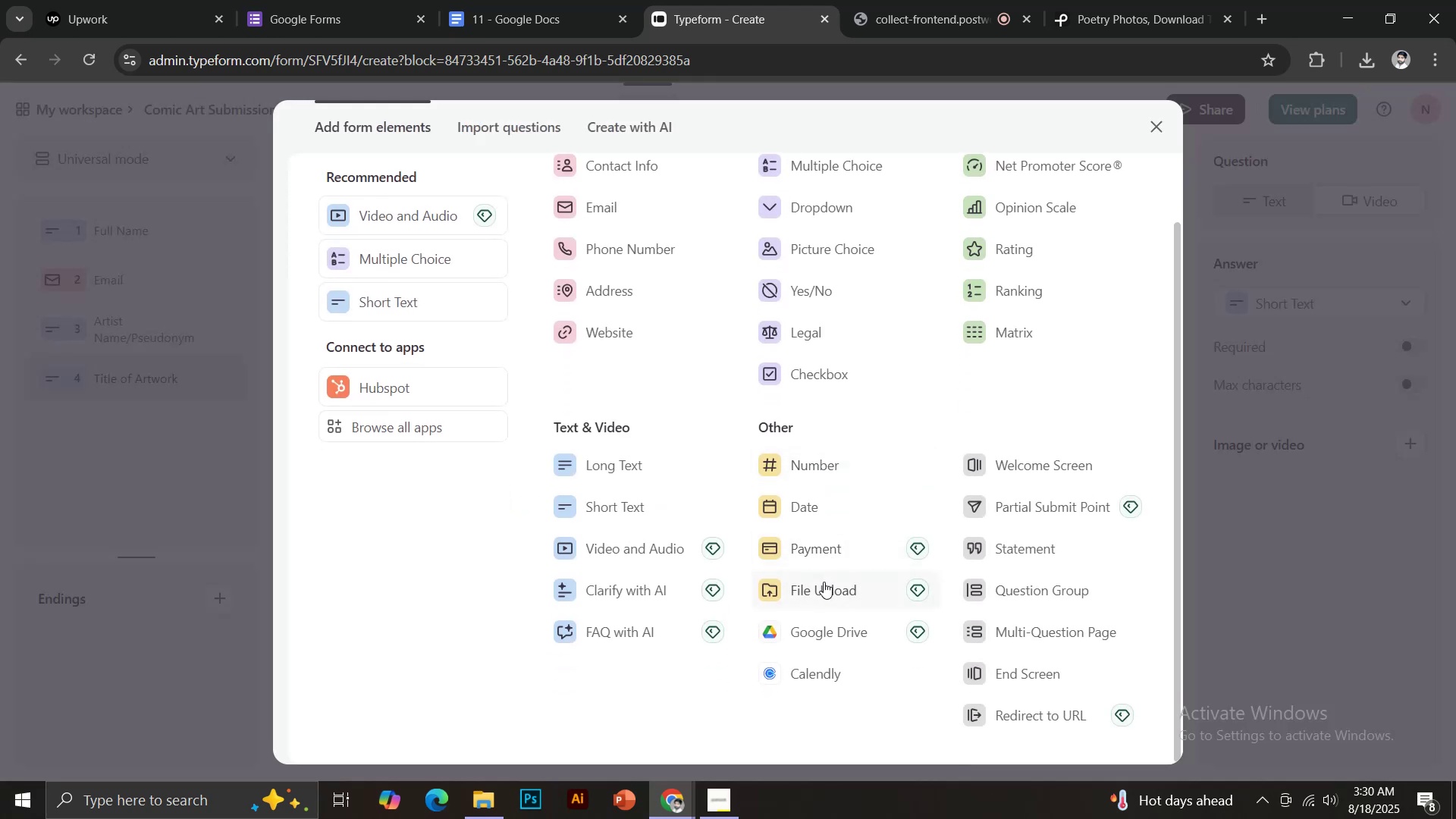 
left_click([824, 582])
 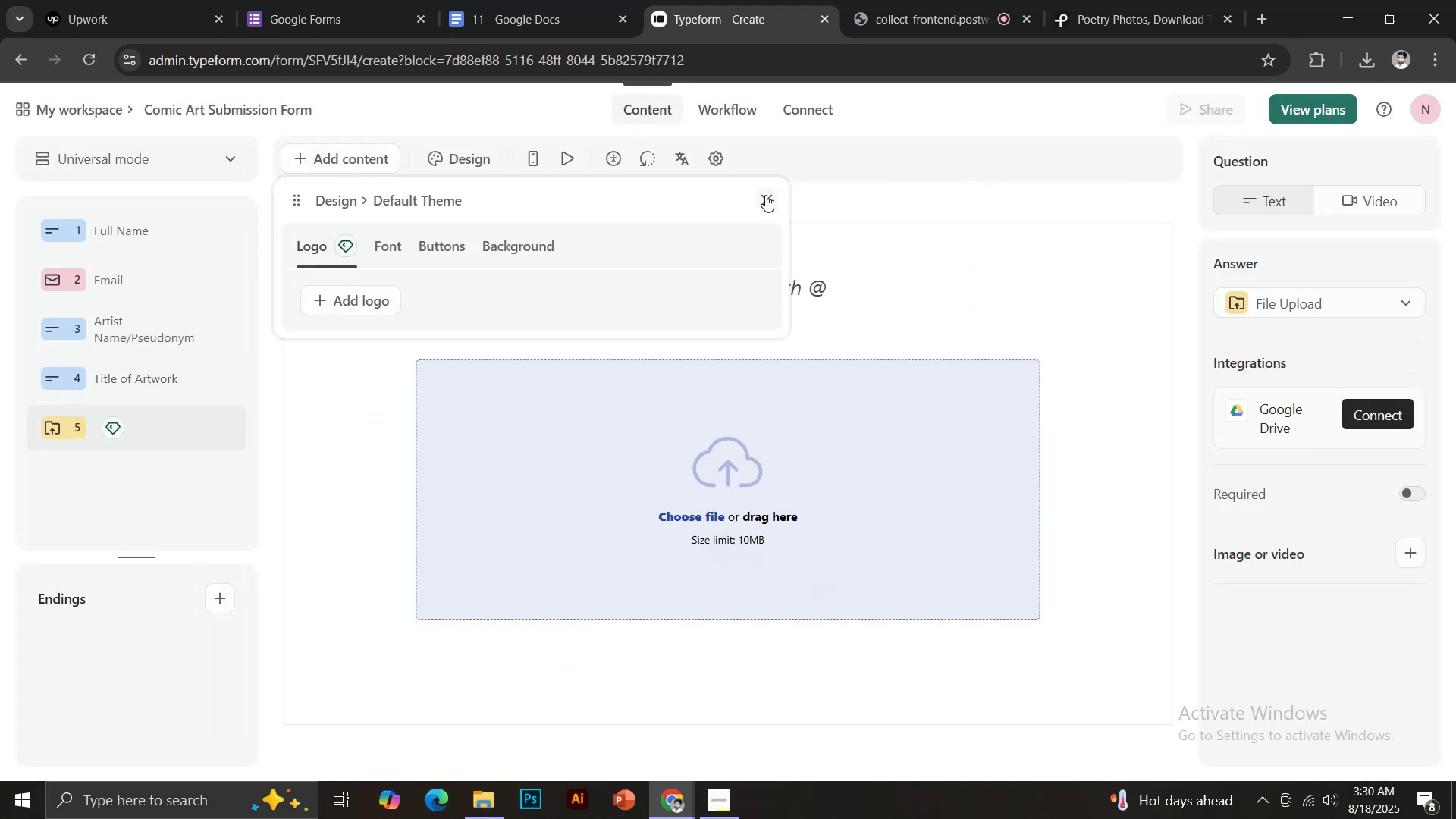 
left_click([765, 195])
 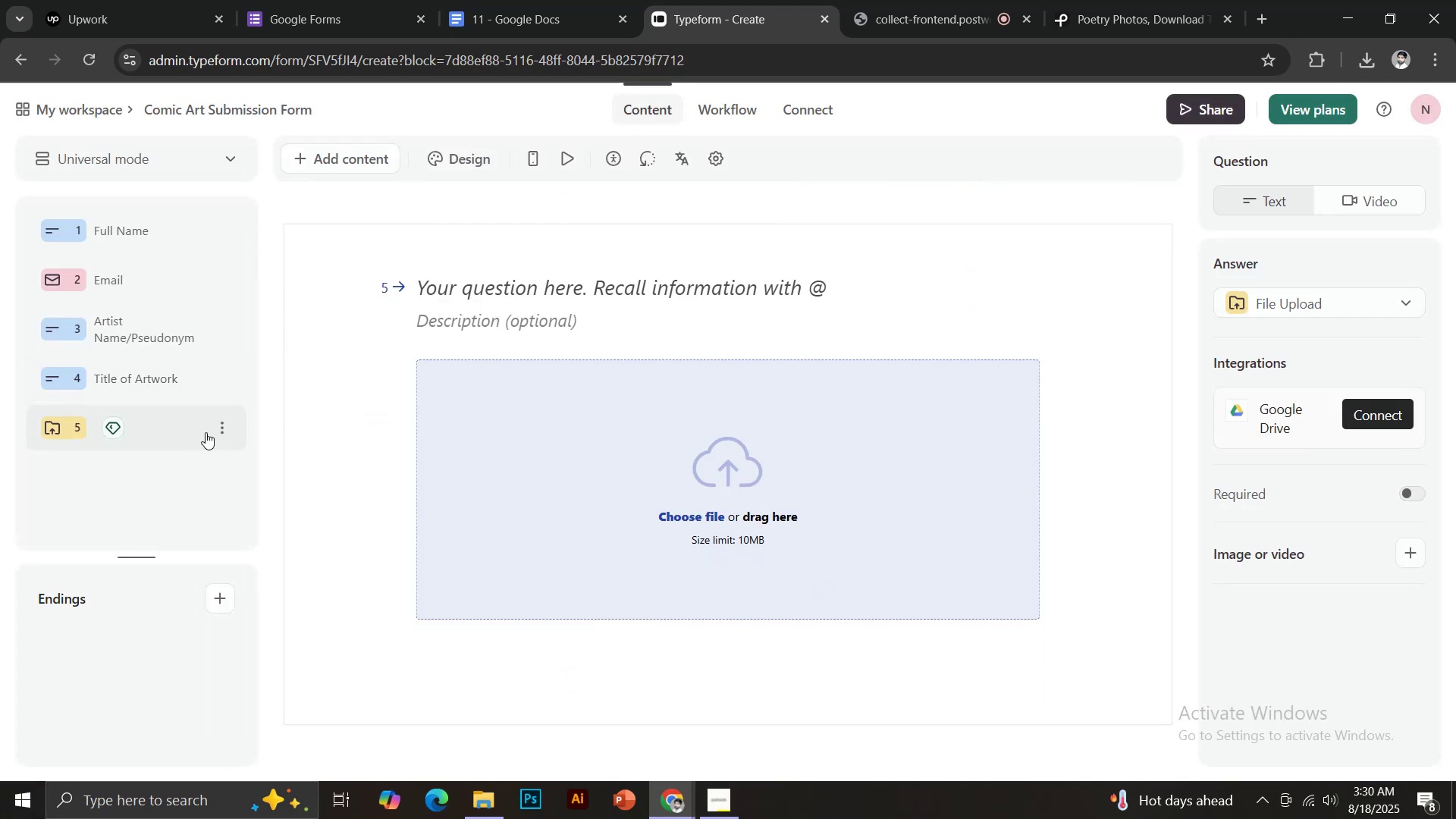 
left_click([223, 424])
 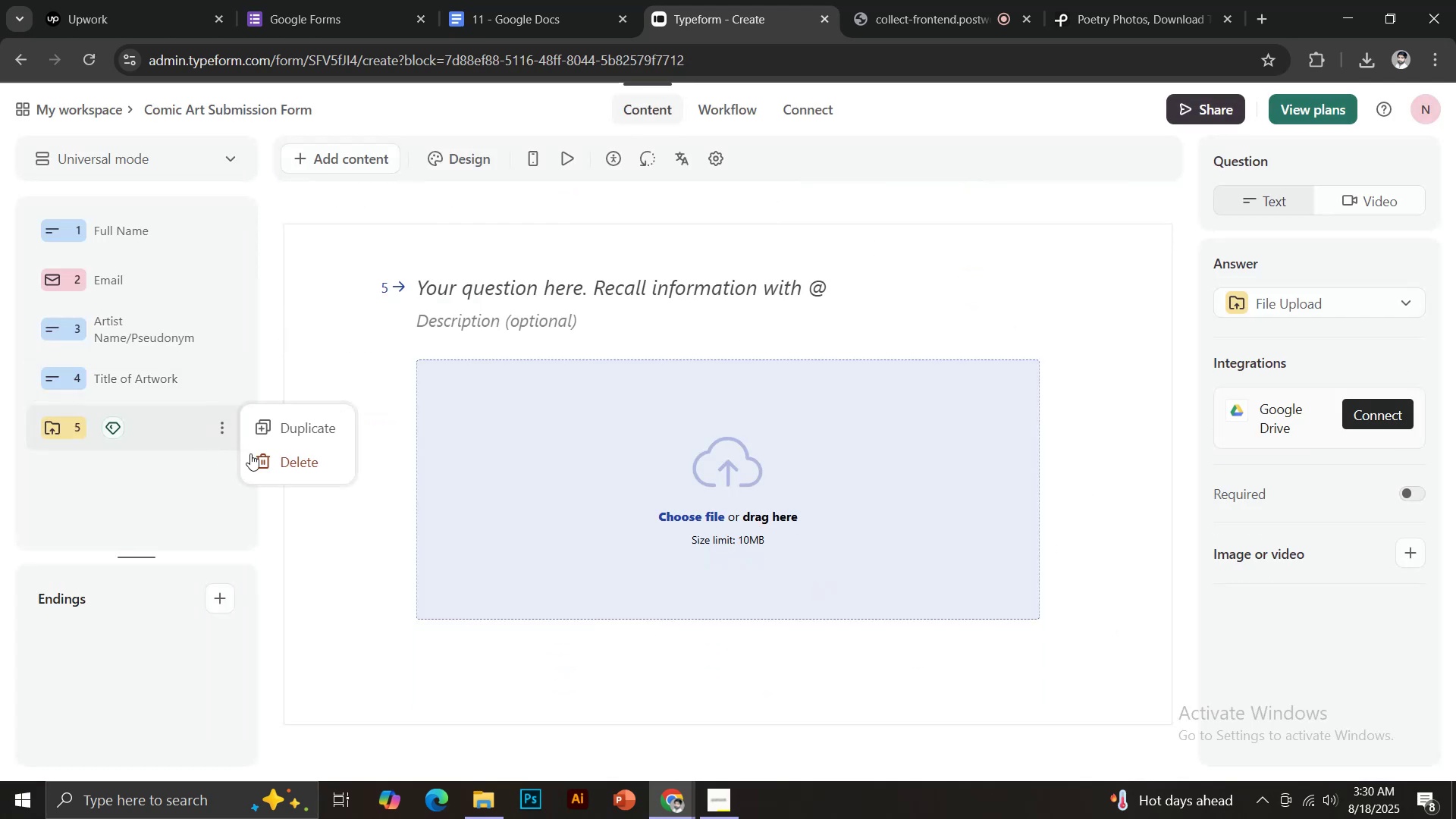 
left_click([263, 465])
 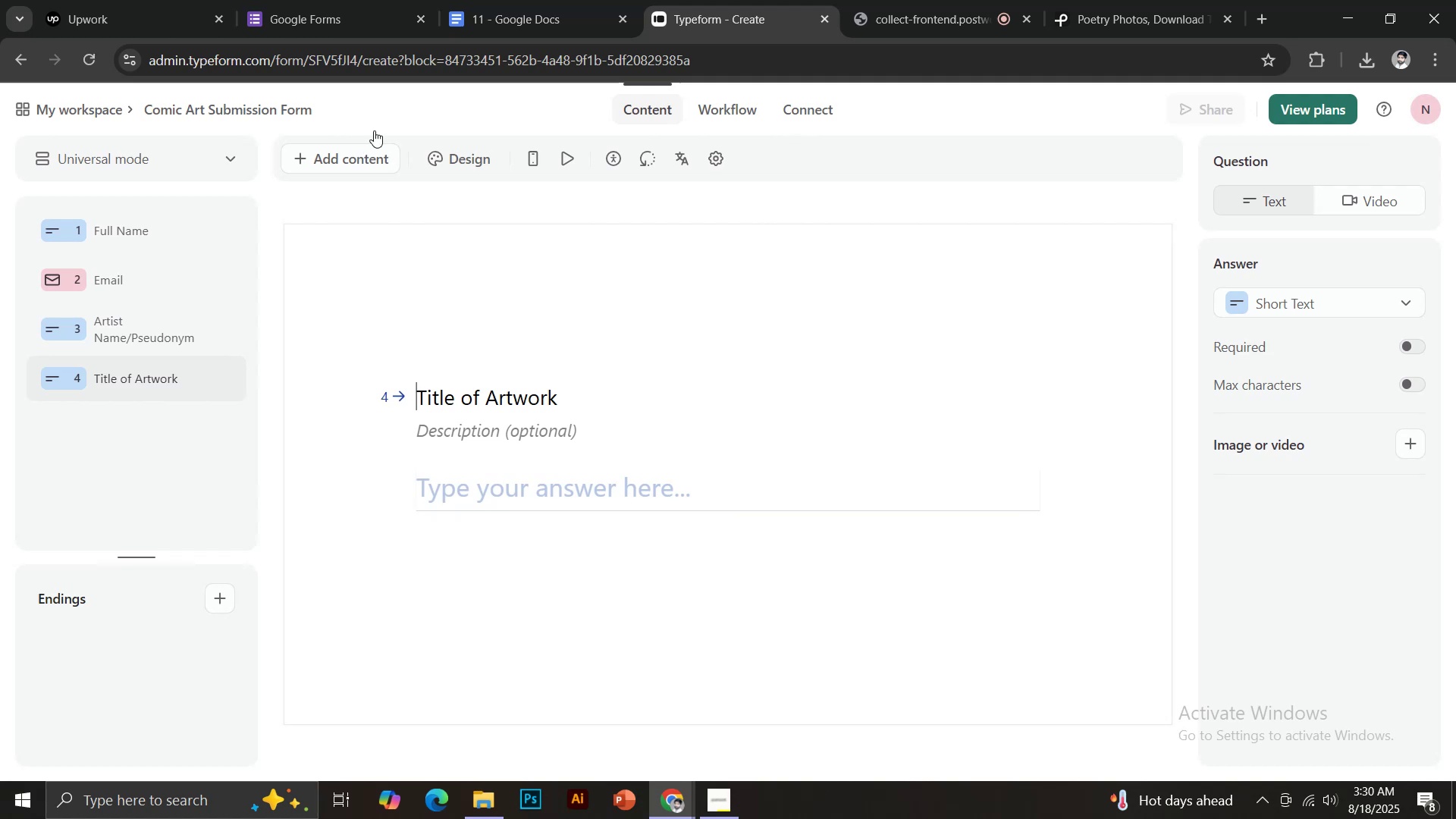 
left_click([491, 0])
 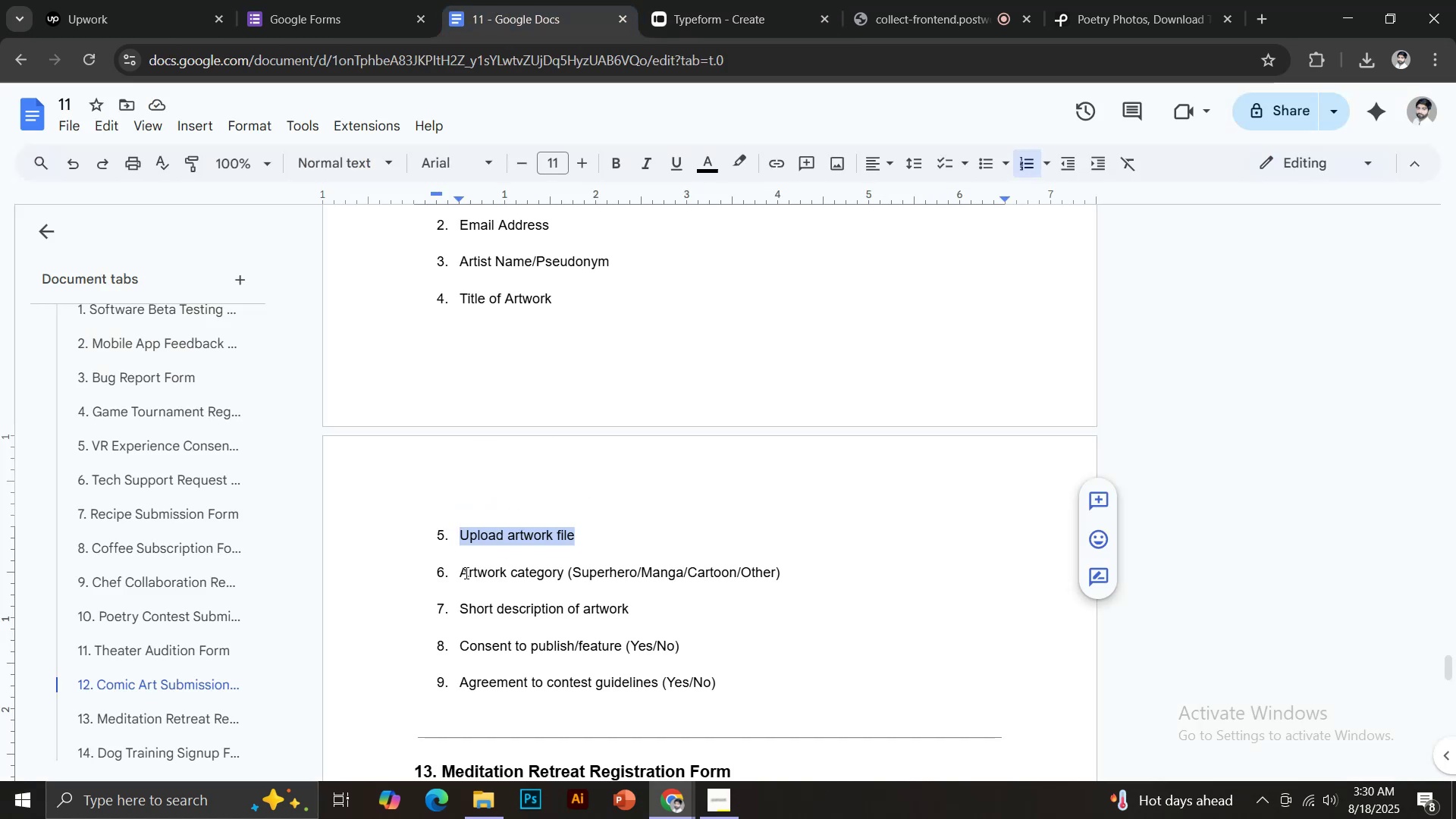 
left_click_drag(start_coordinate=[460, 573], to_coordinate=[565, 581])
 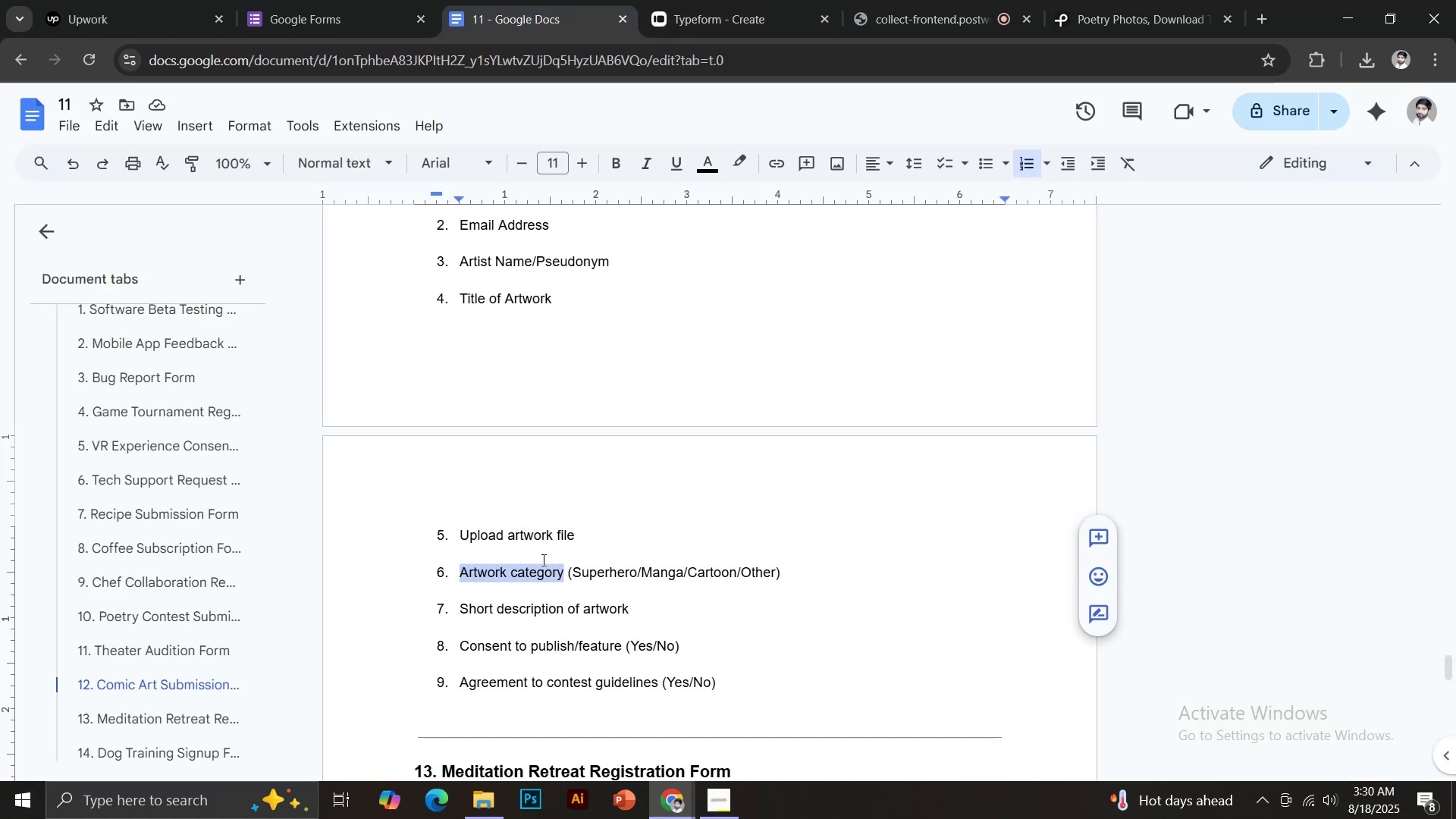 
key(Control+C)
 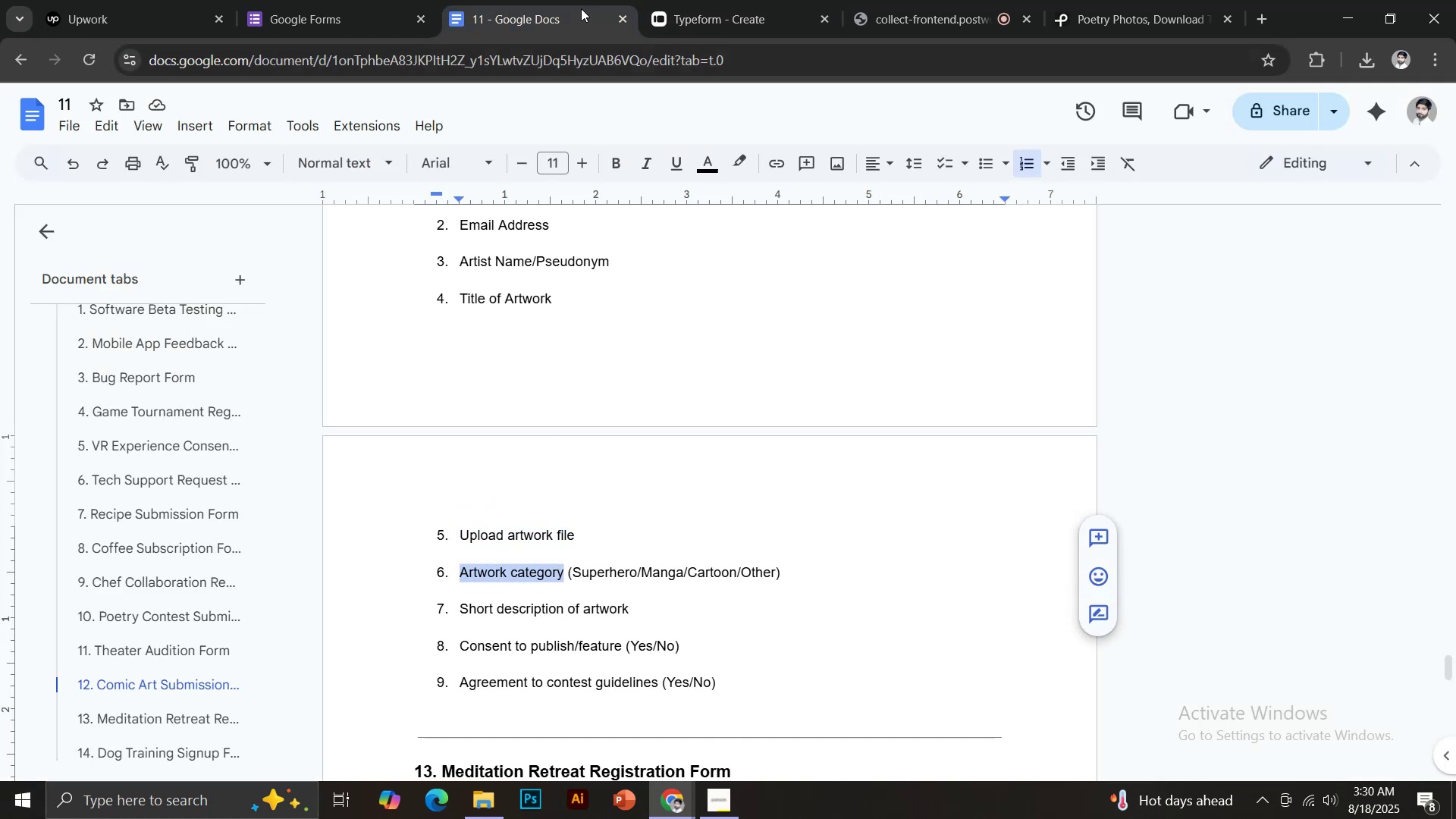 
left_click([690, 0])
 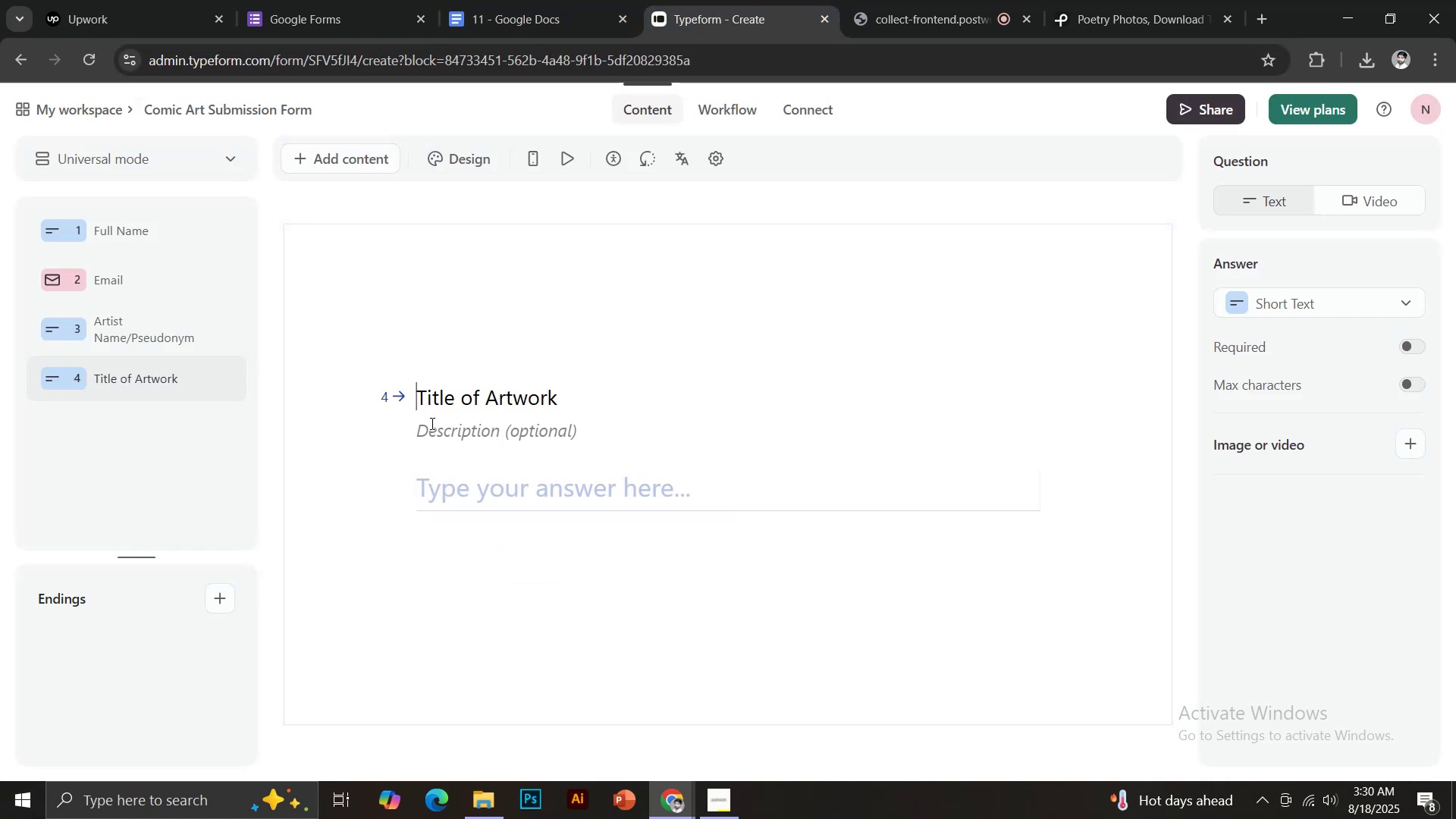 
left_click([331, 157])
 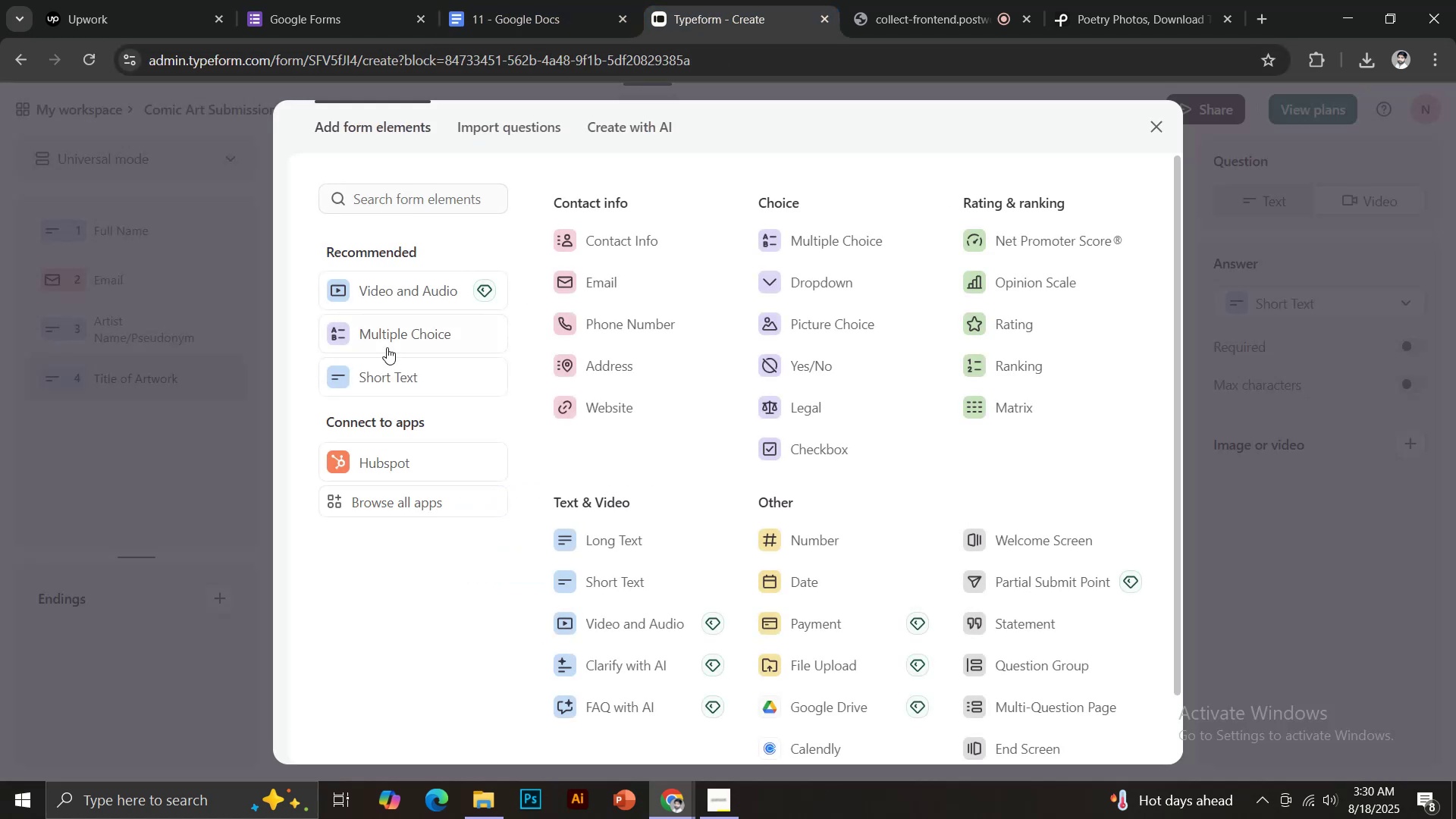 
left_click([397, 380])
 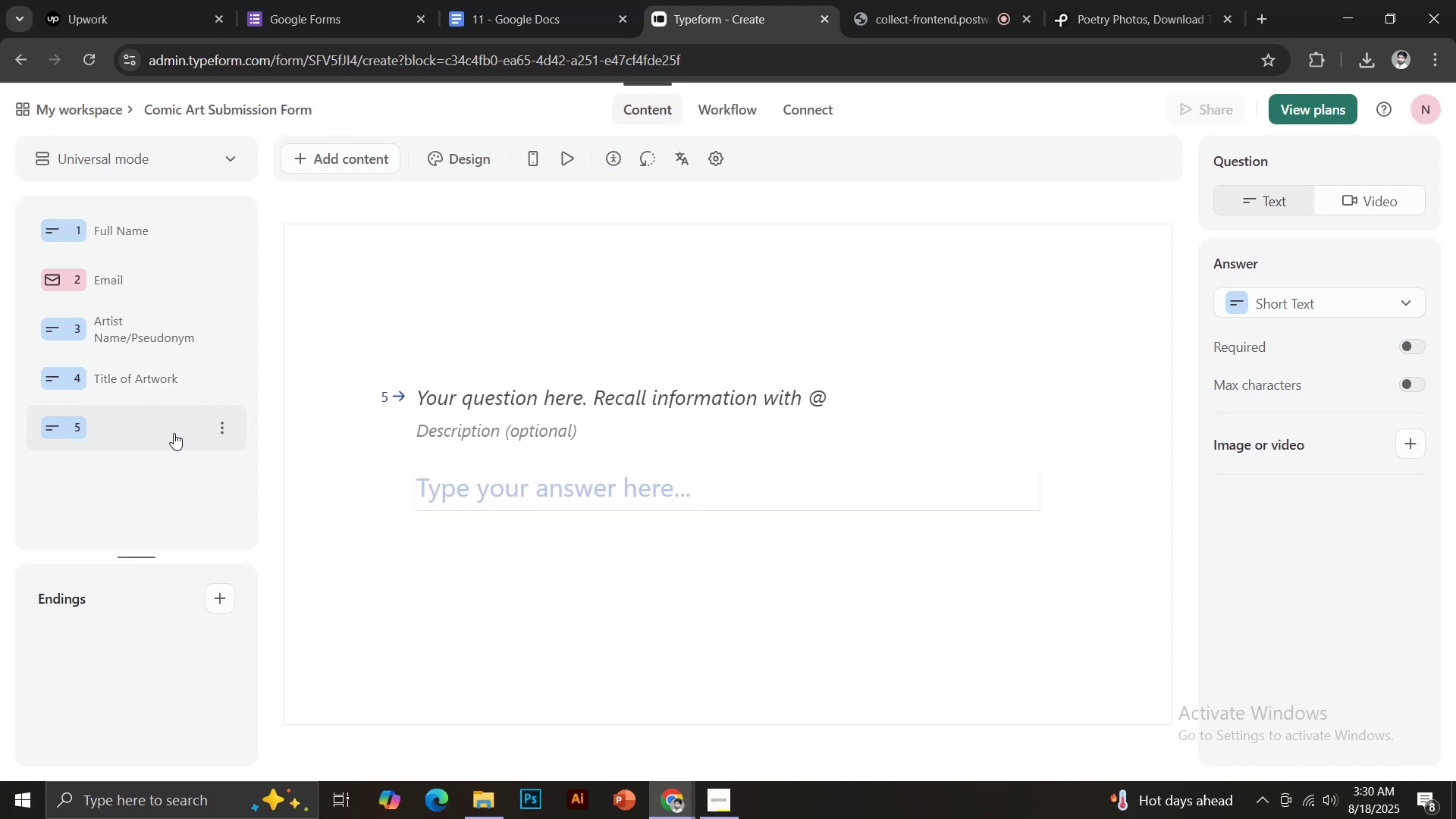 
left_click([450, 410])
 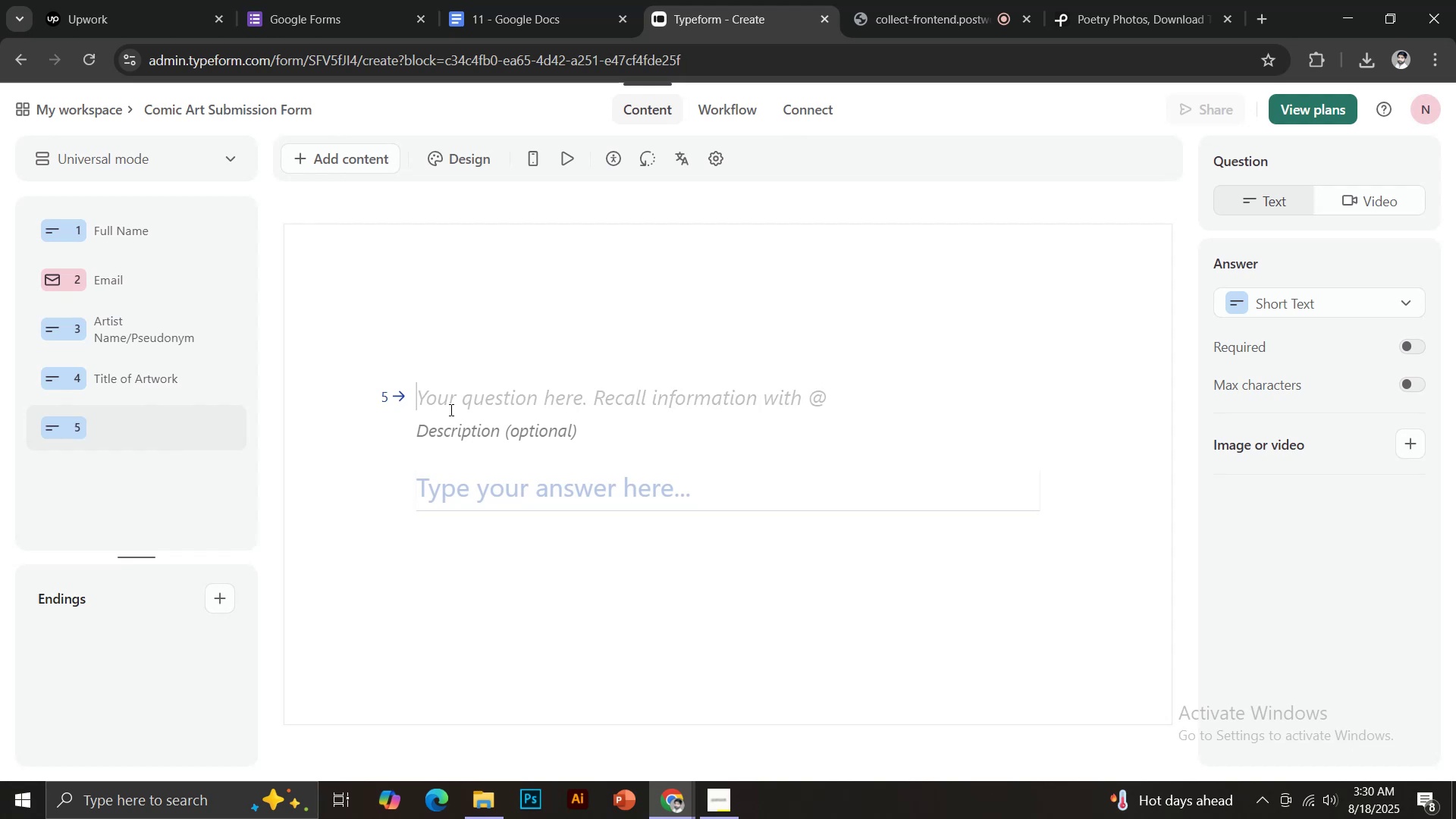 
key(Control+A)
 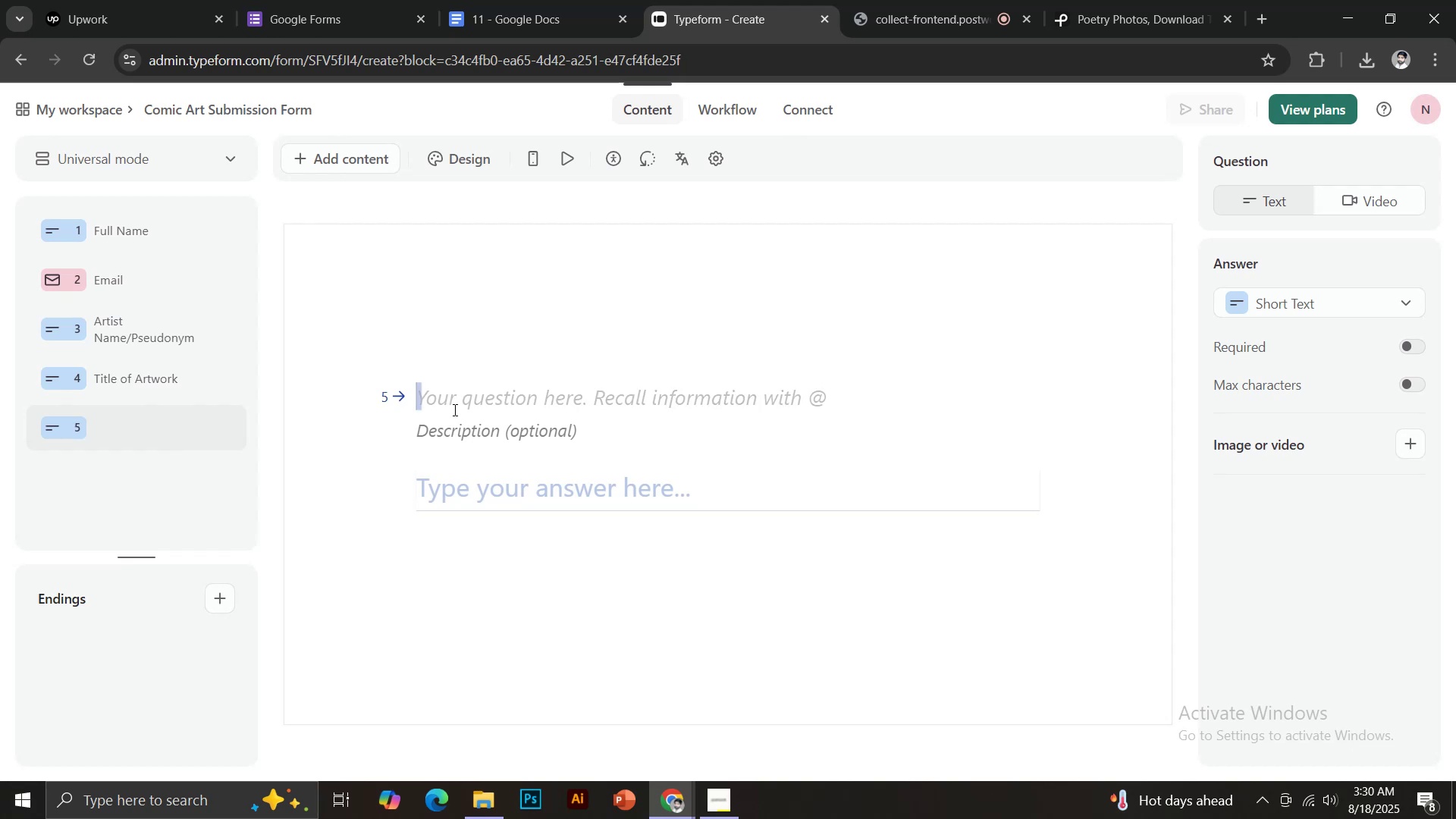 
key(Control+V)
 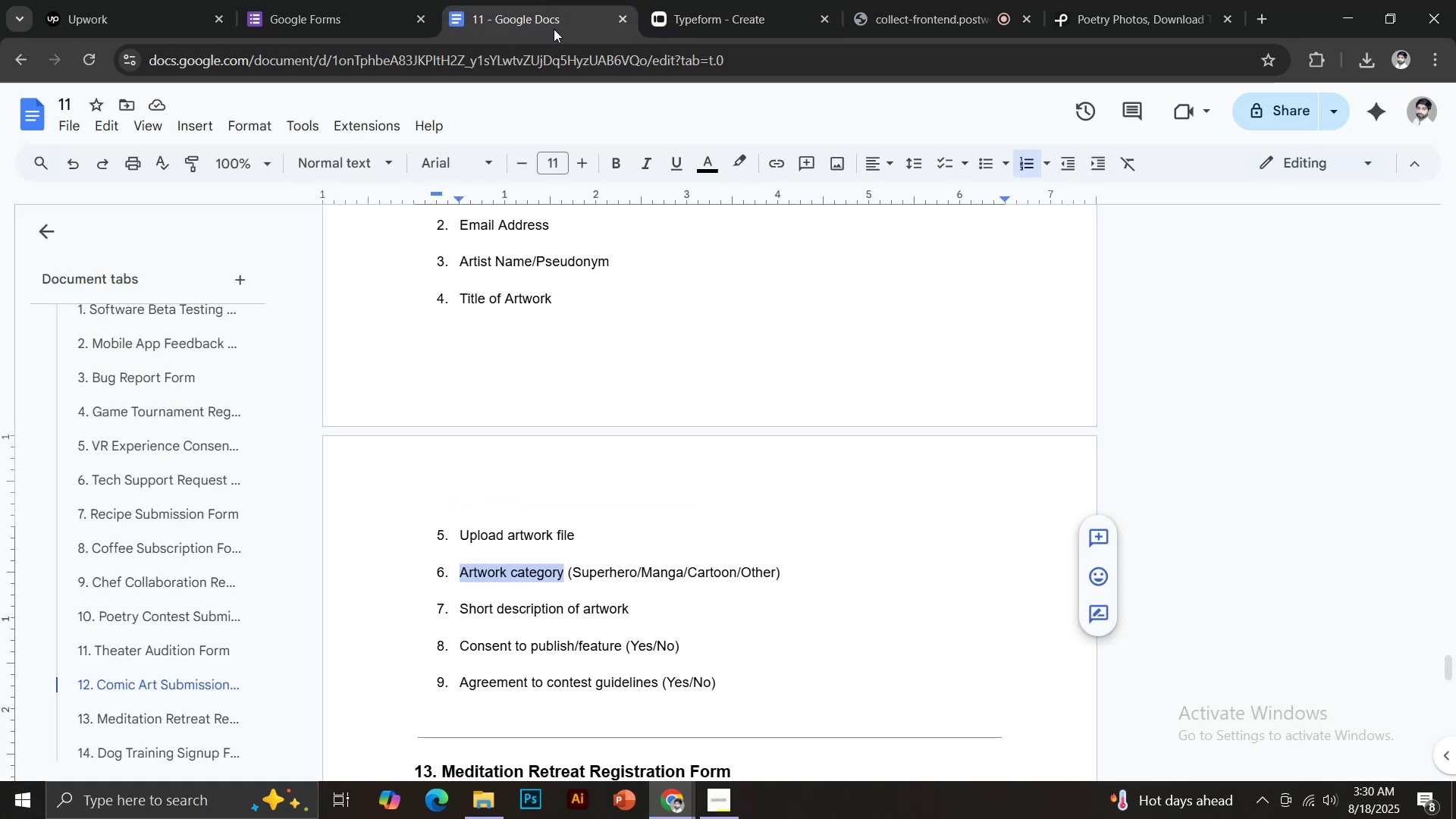 
left_click([671, 0])
 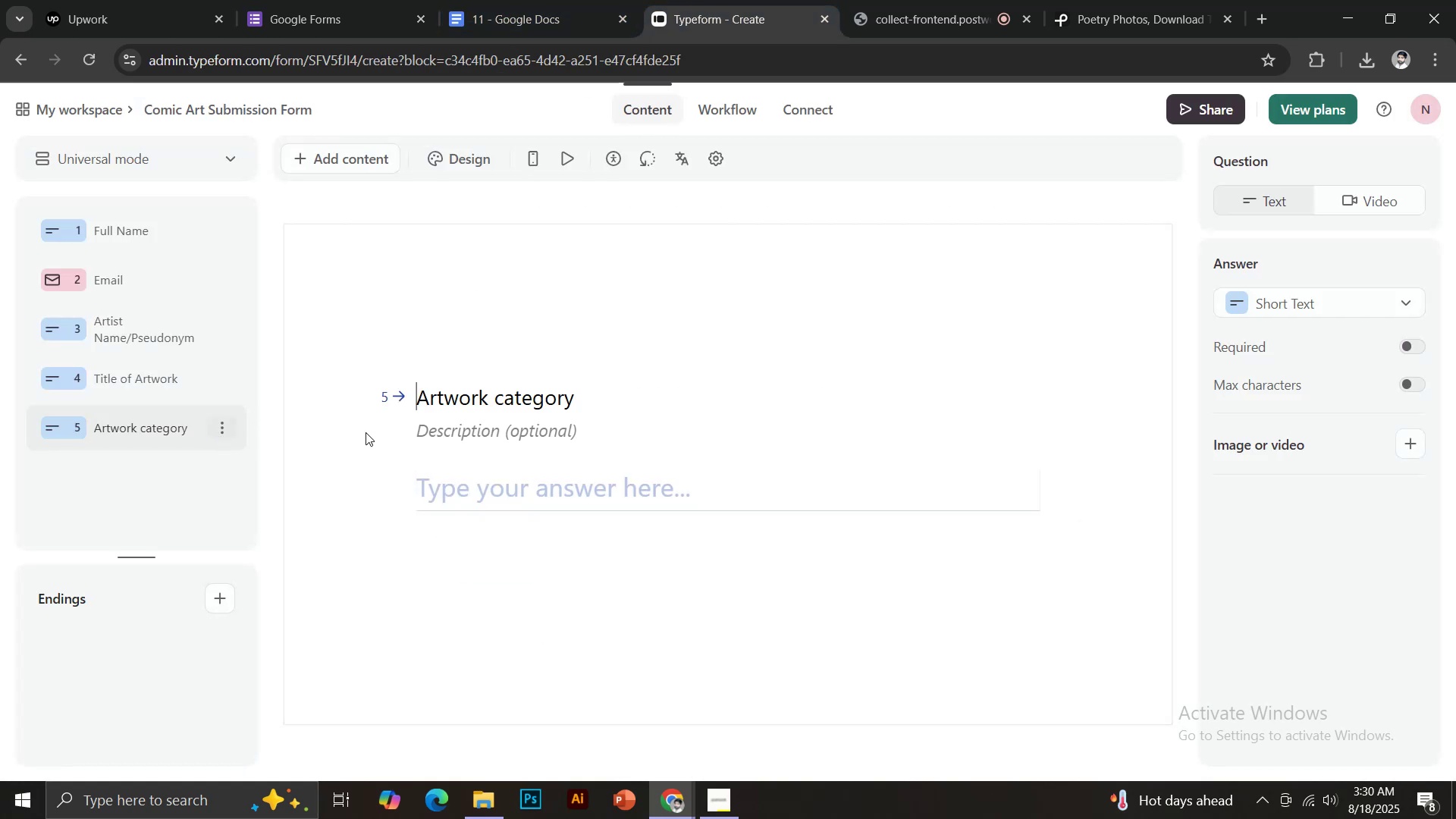 
left_click([1301, 305])
 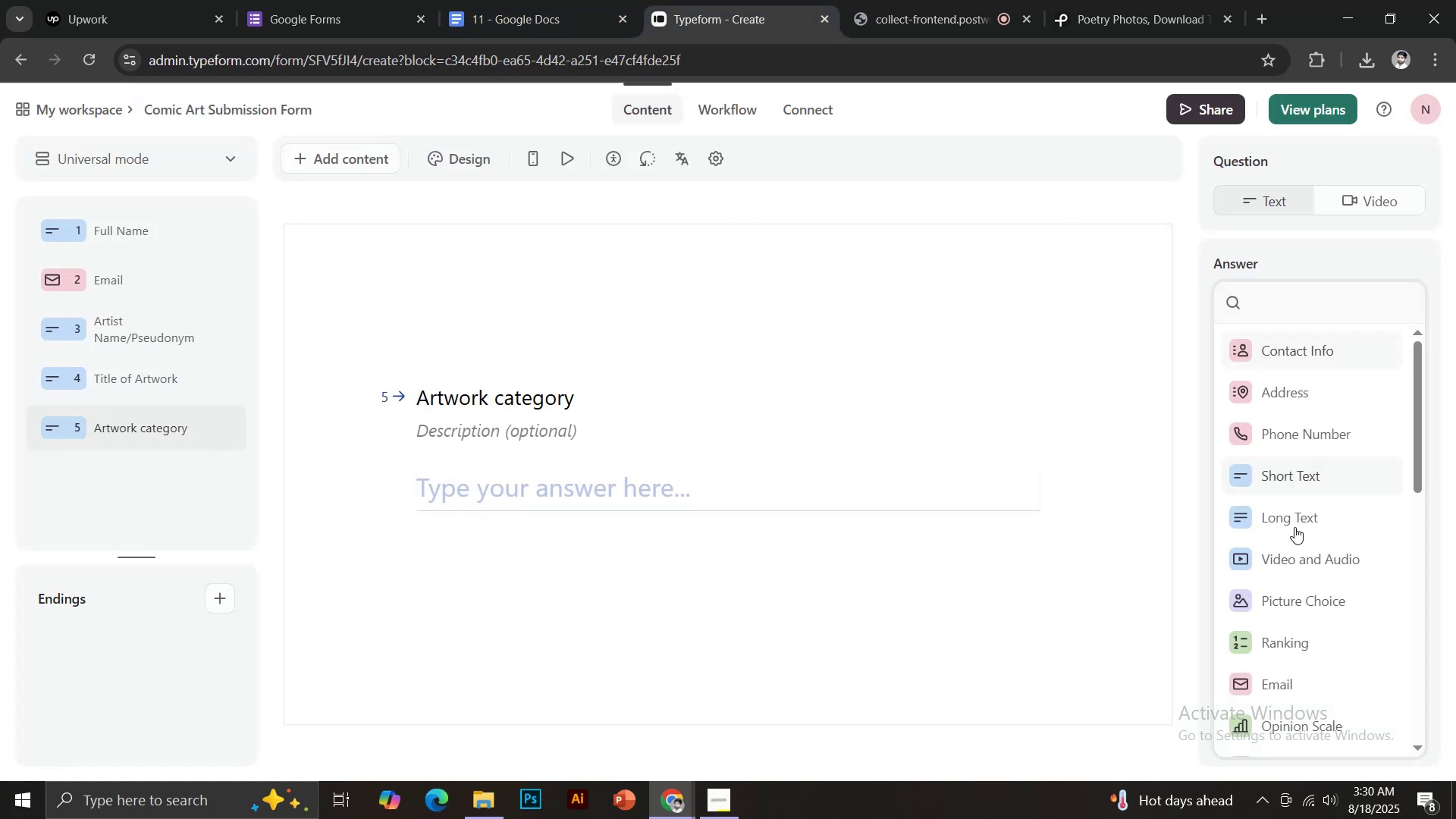 
scroll: coordinate [1325, 508], scroll_direction: down, amount: 7.0
 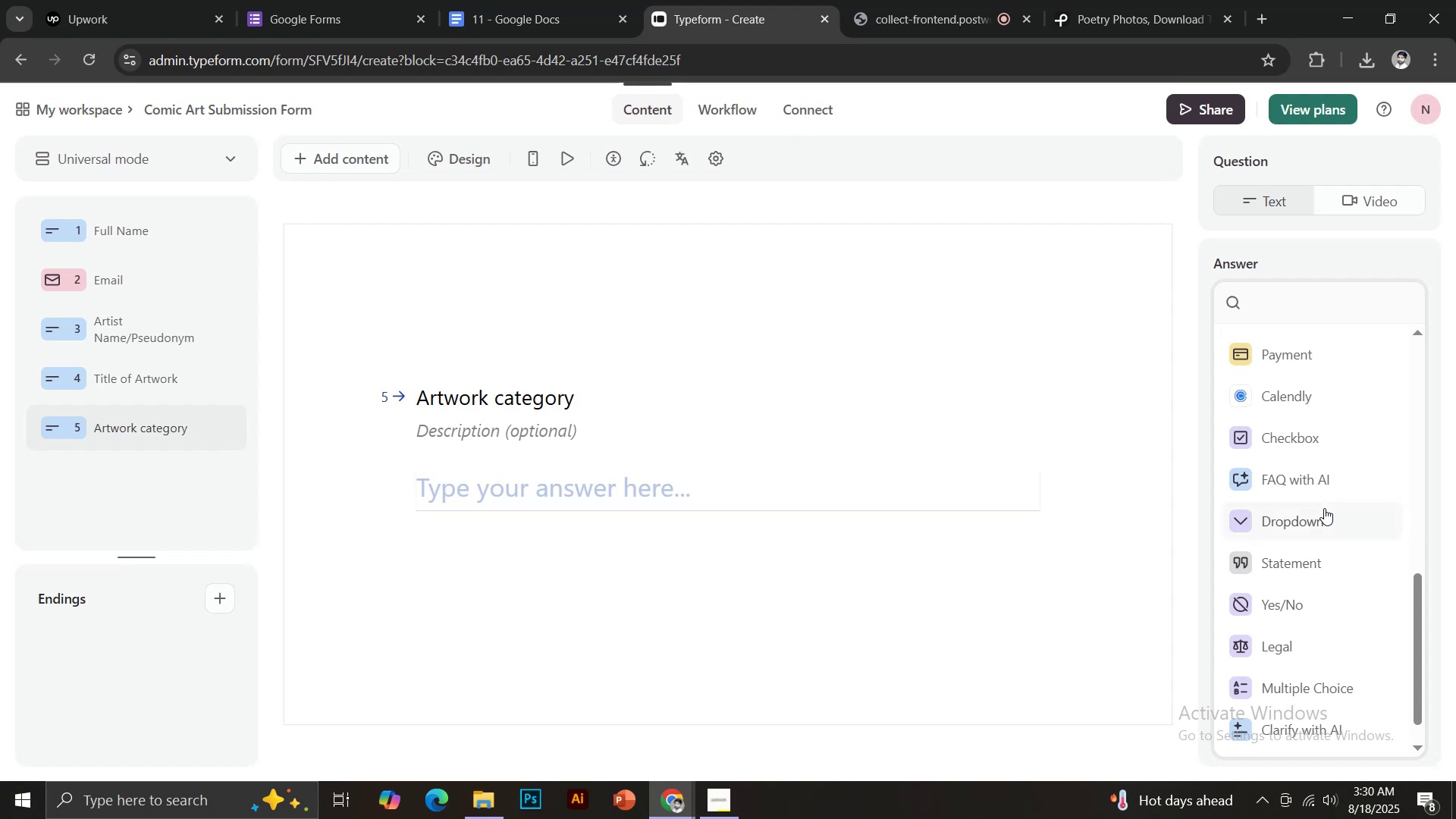 
left_click([1313, 519])
 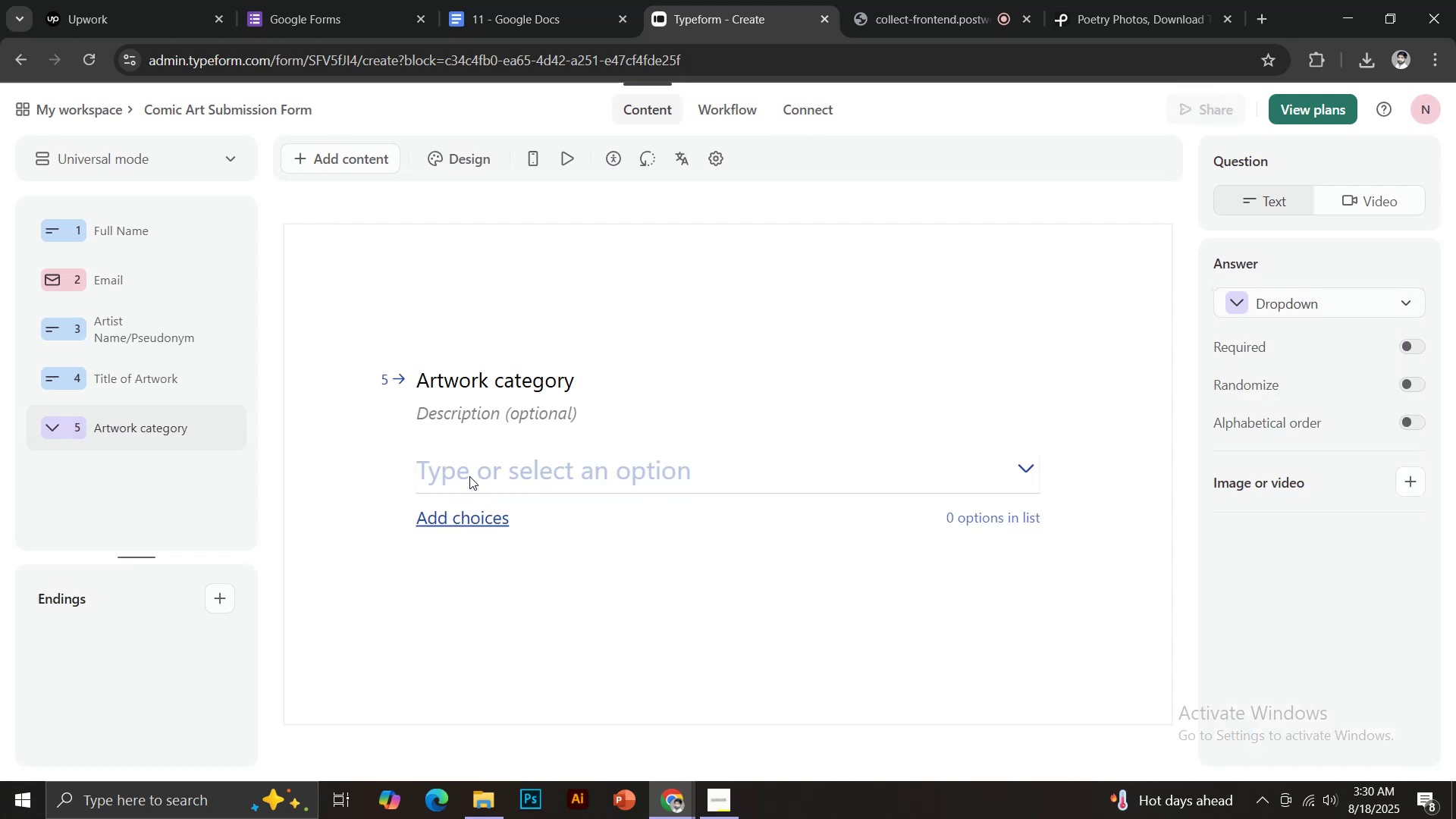 
left_click([453, 523])
 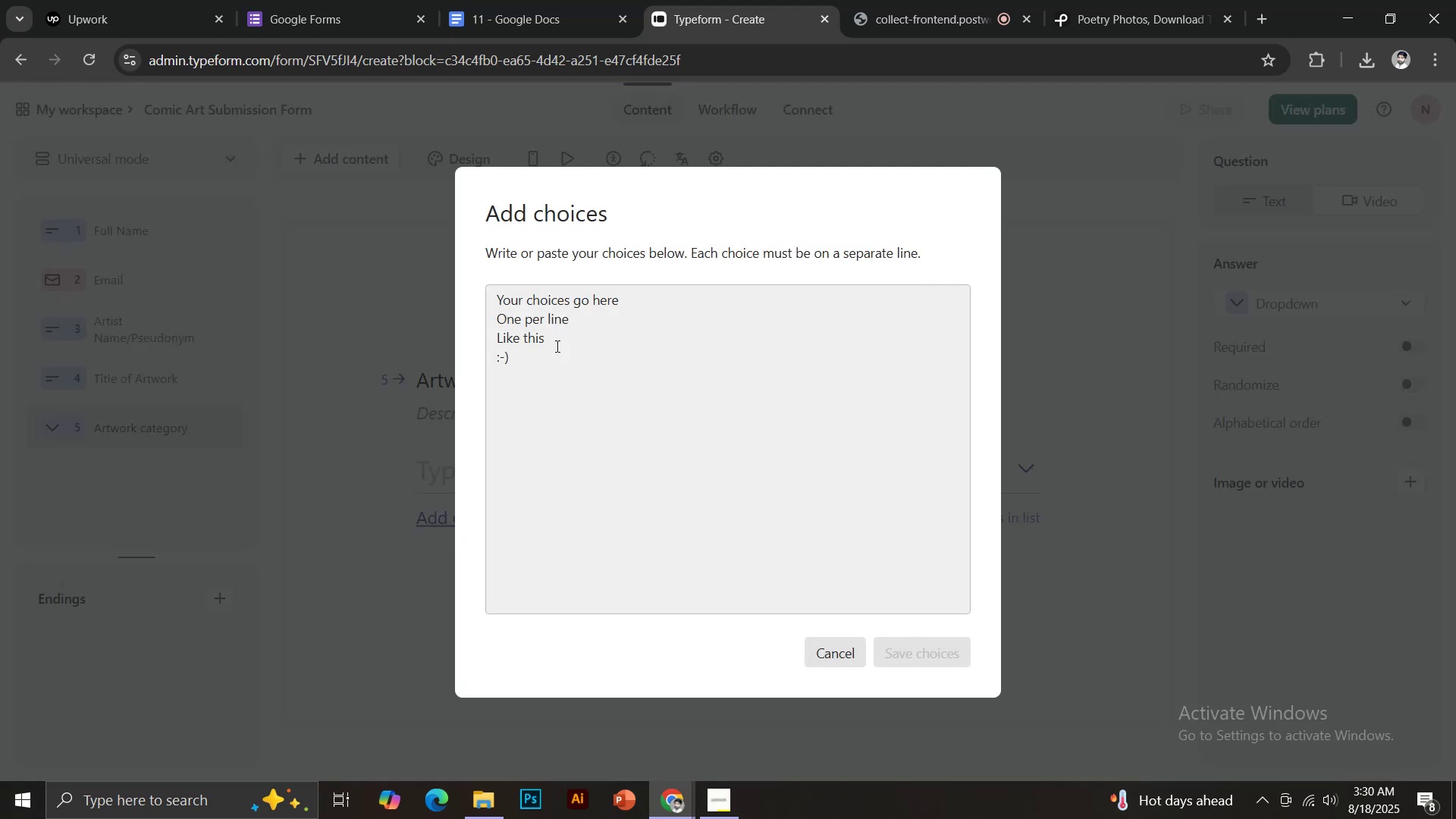 
left_click([561, 285])
 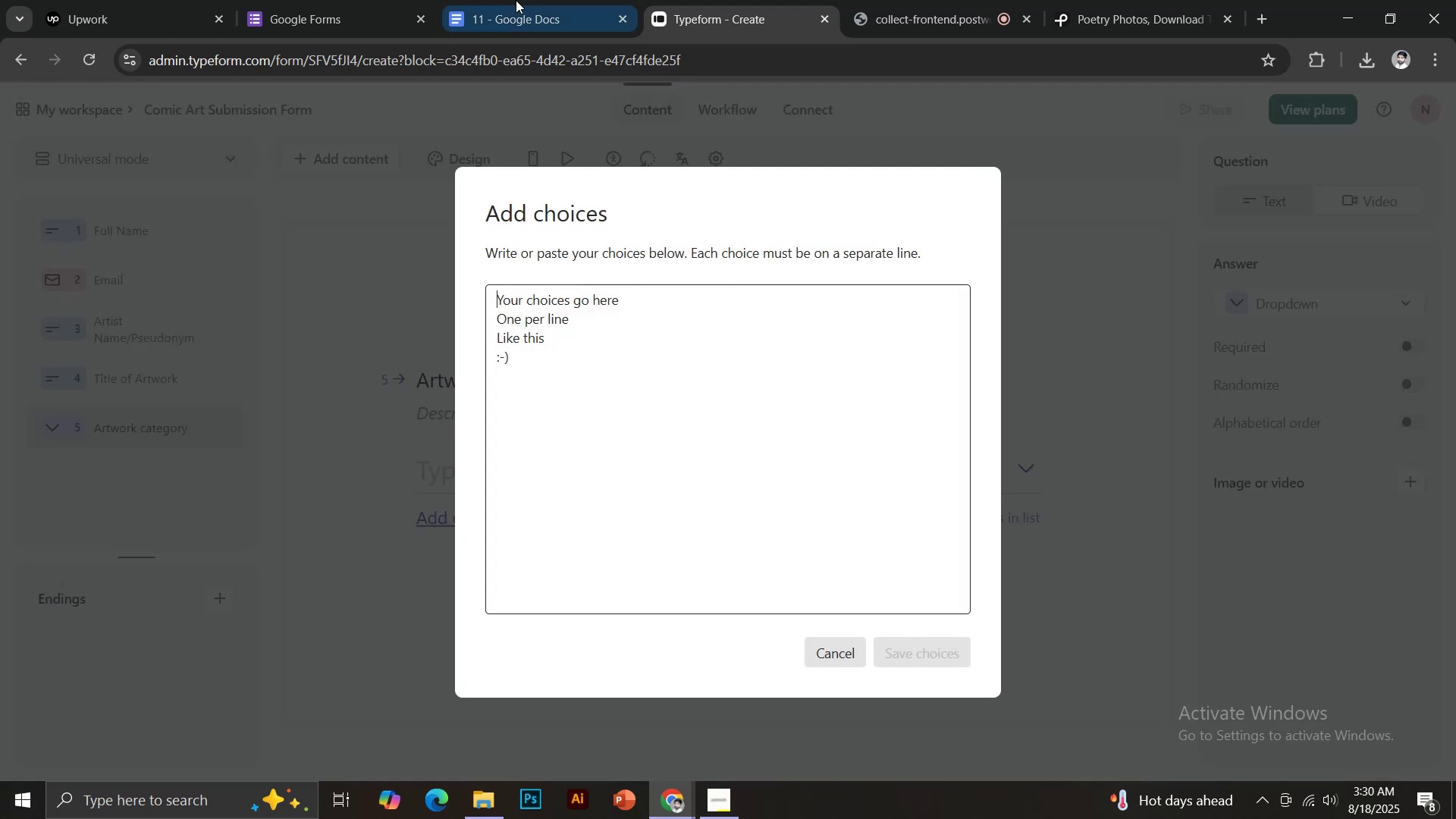 
left_click([513, 0])
 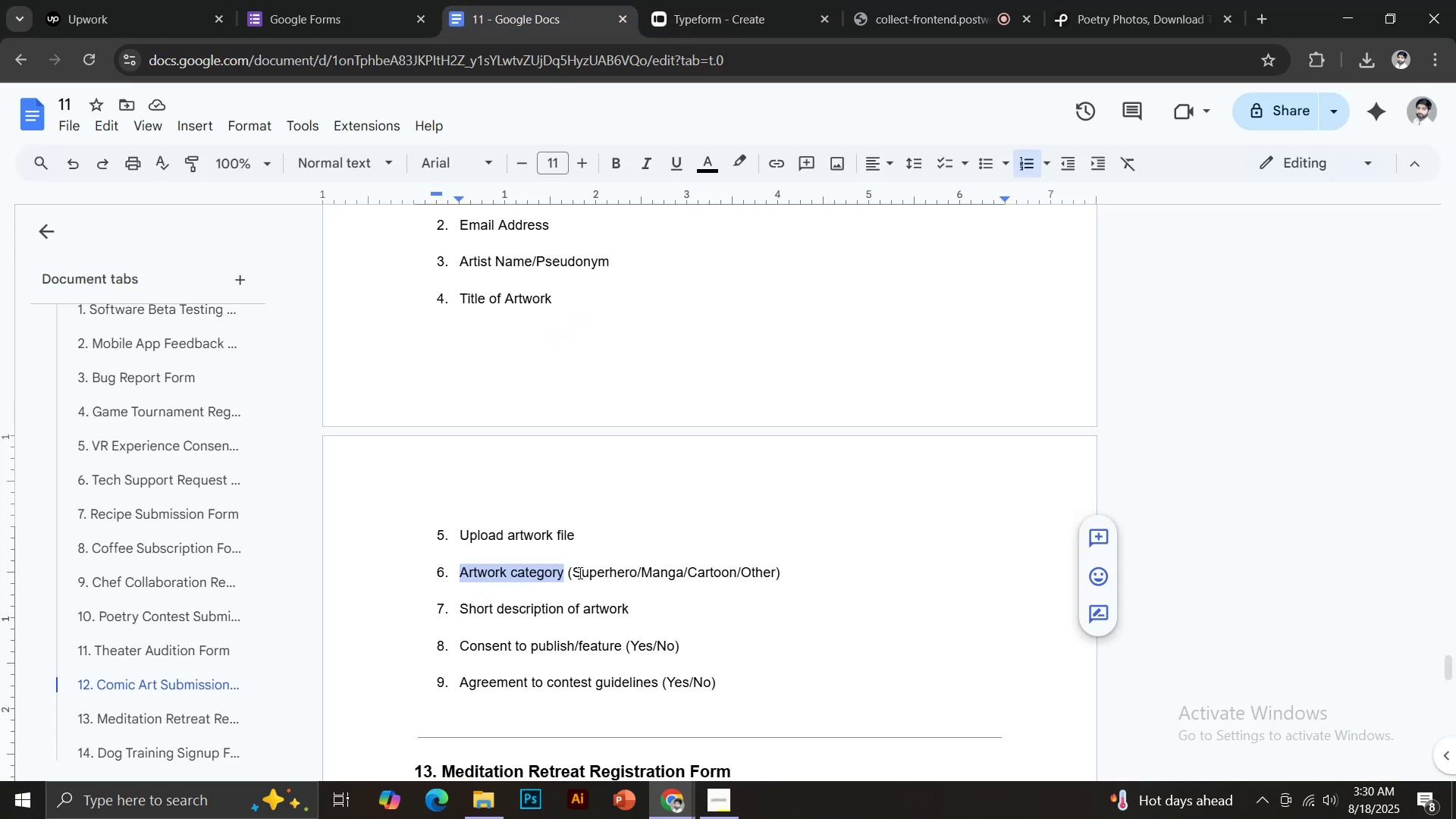 
left_click_drag(start_coordinate=[574, 570], to_coordinate=[636, 578])
 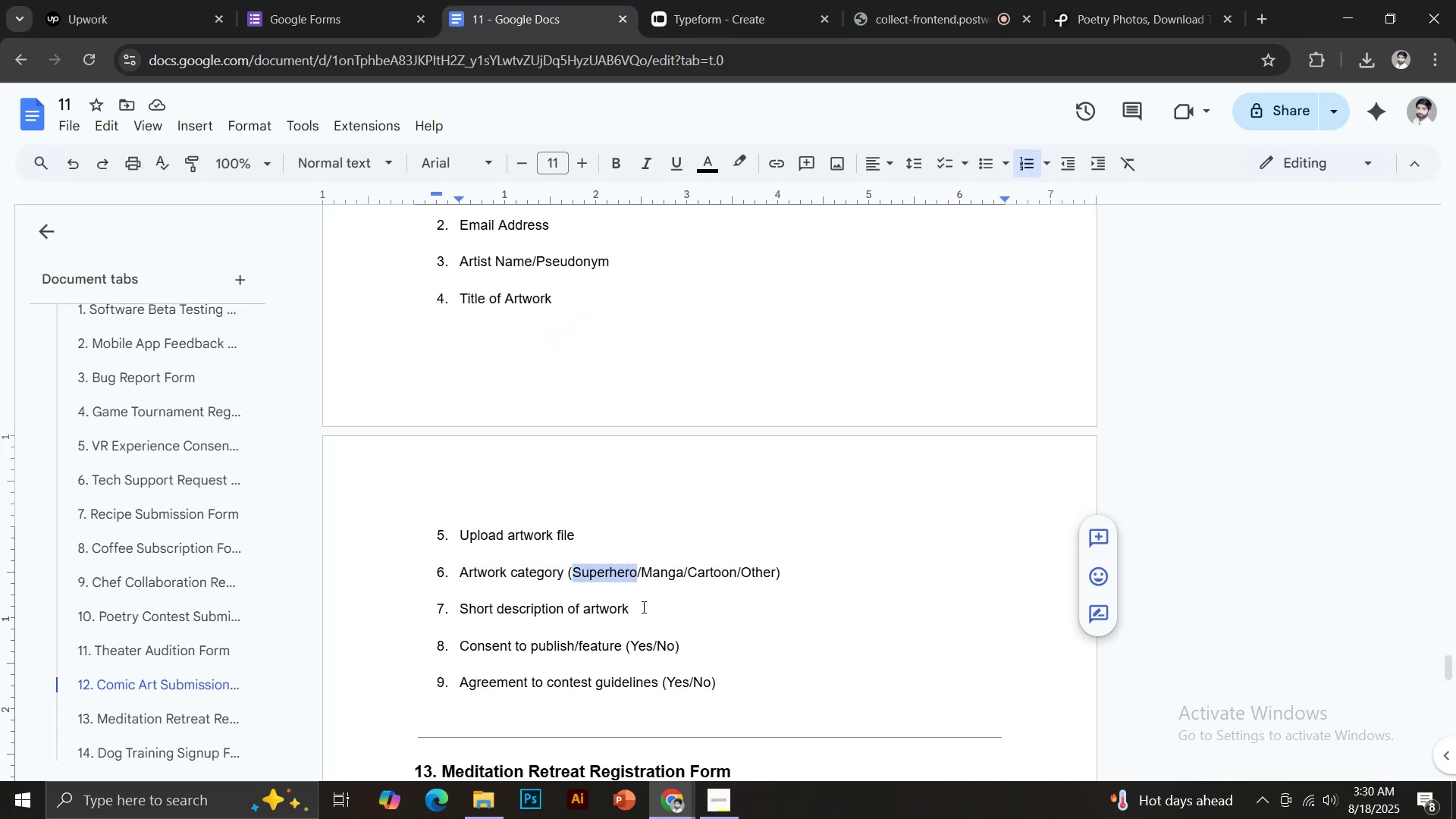 
hold_key(key=ControlLeft, duration=0.47)
 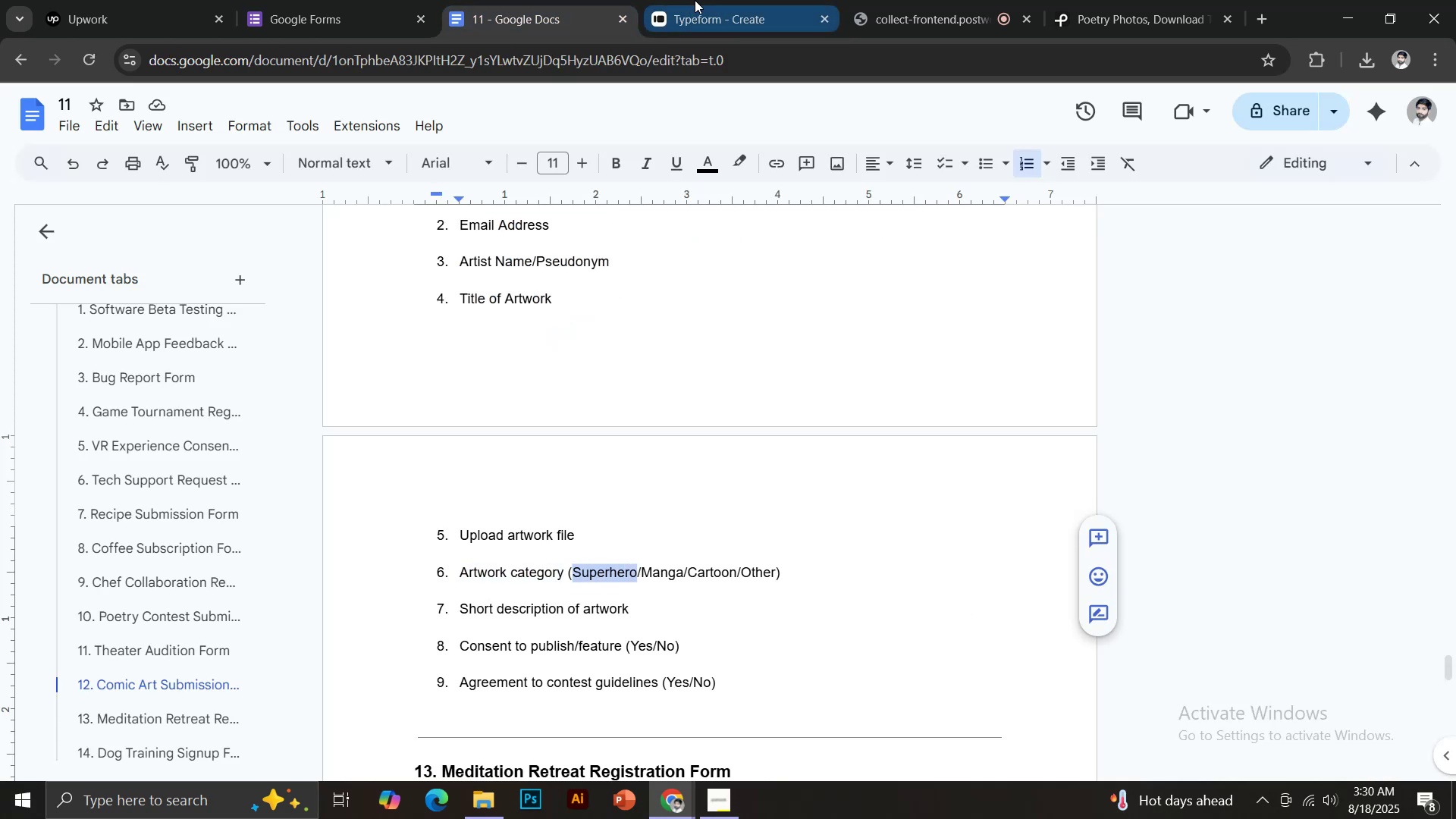 
hold_key(key=C, duration=0.31)
 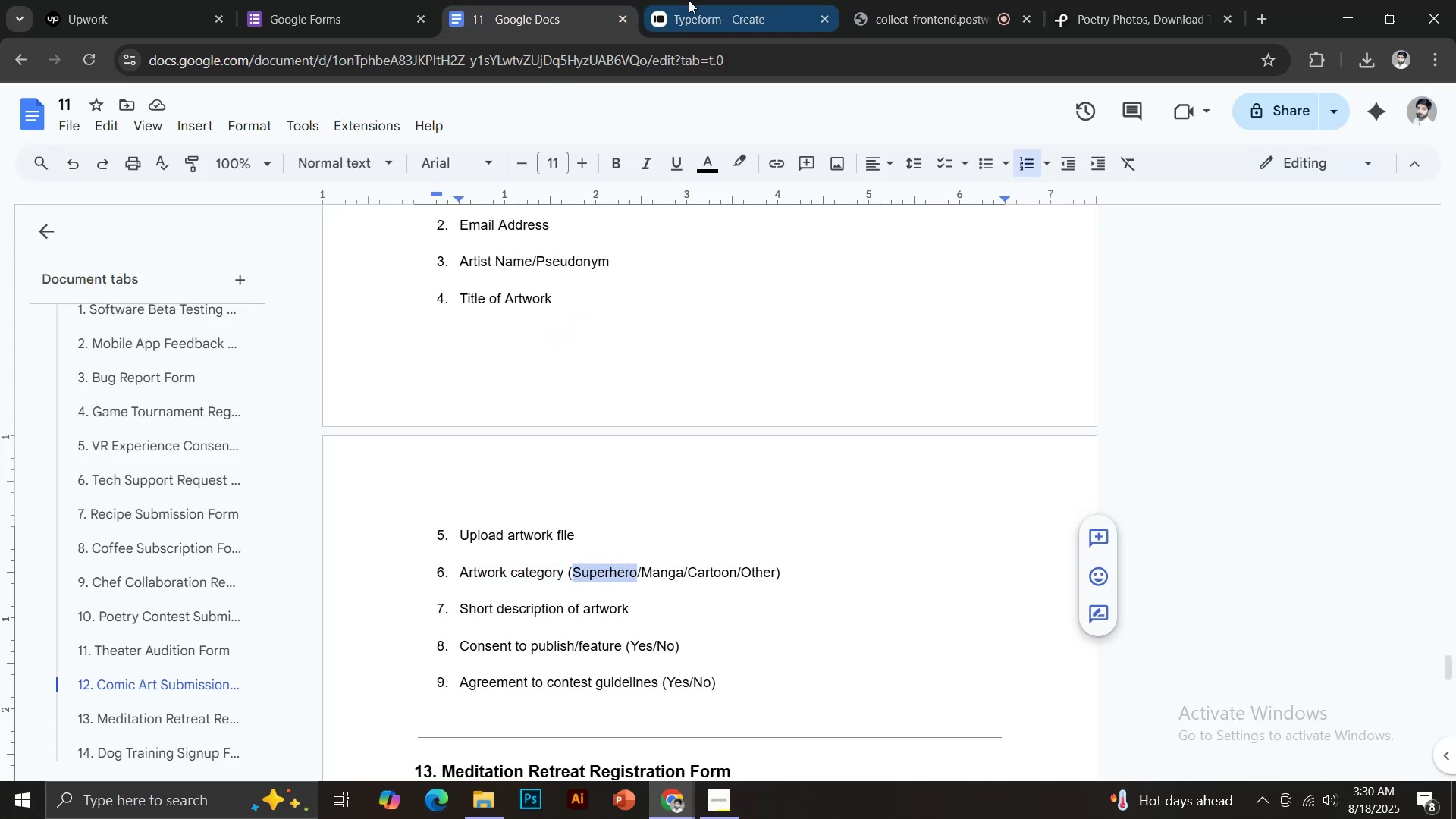 
left_click([698, 0])
 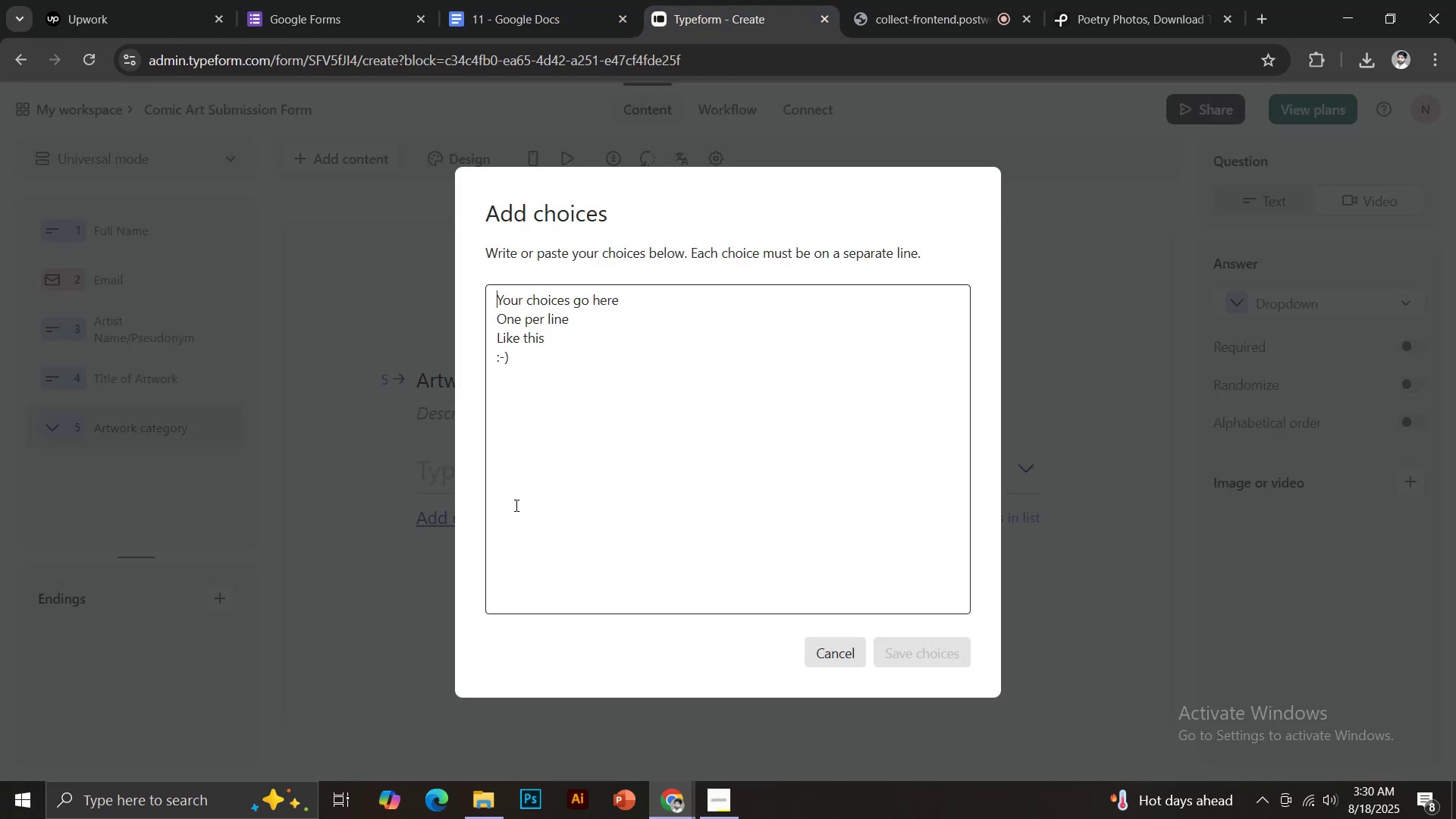 
key(Control+ControlLeft)
 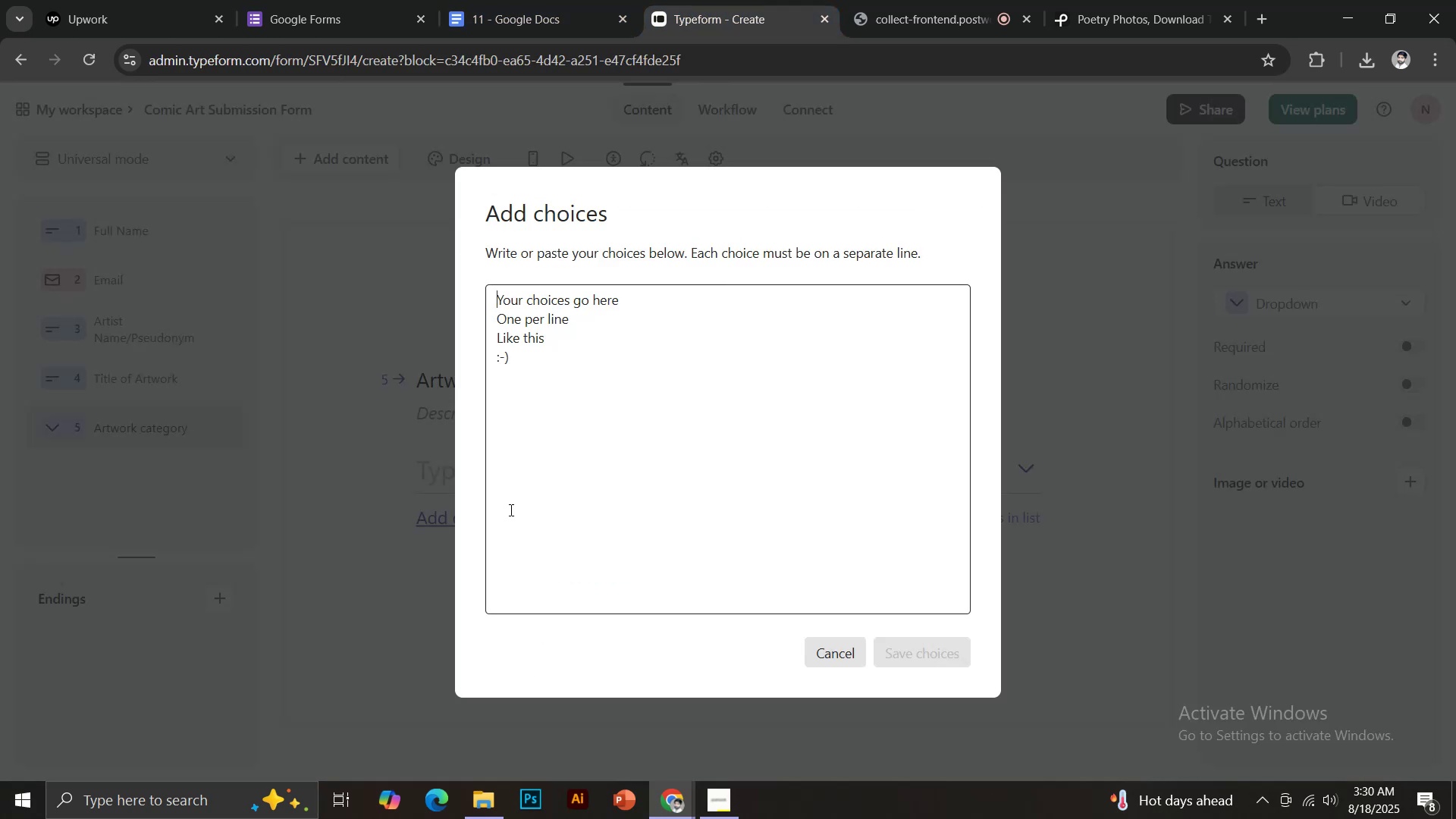 
key(Control+V)
 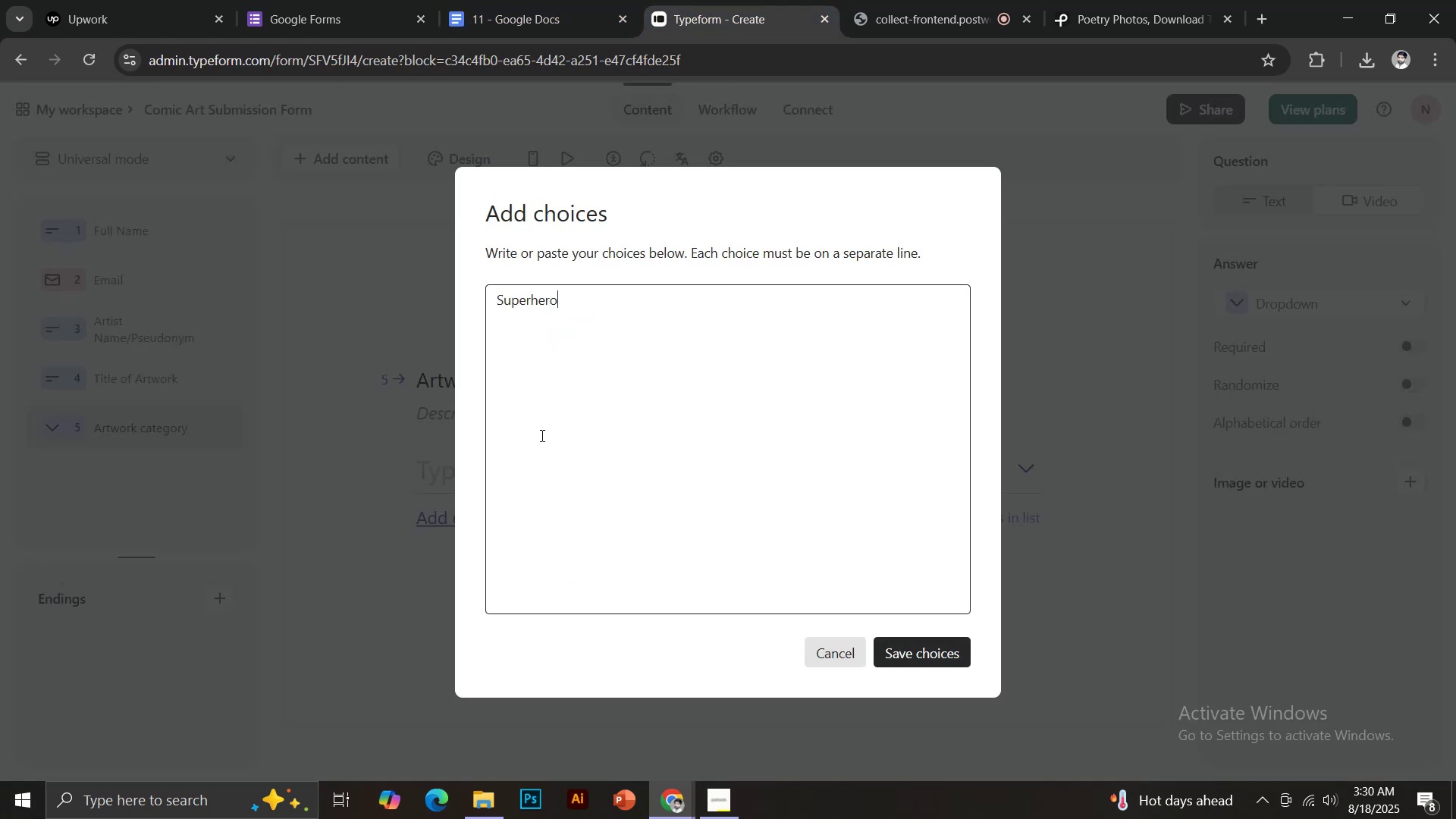 
key(Enter)
 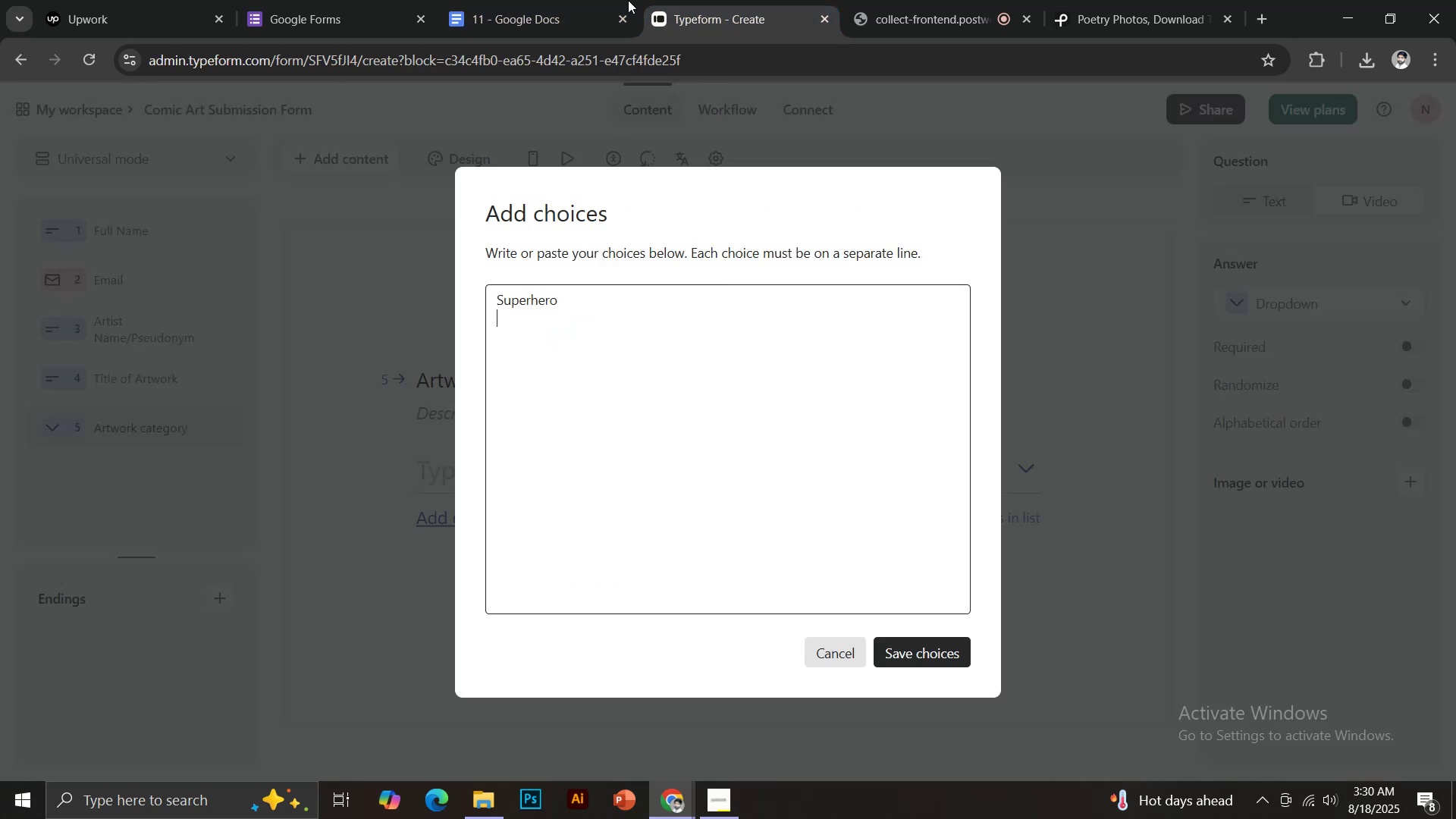 
left_click([570, 0])
 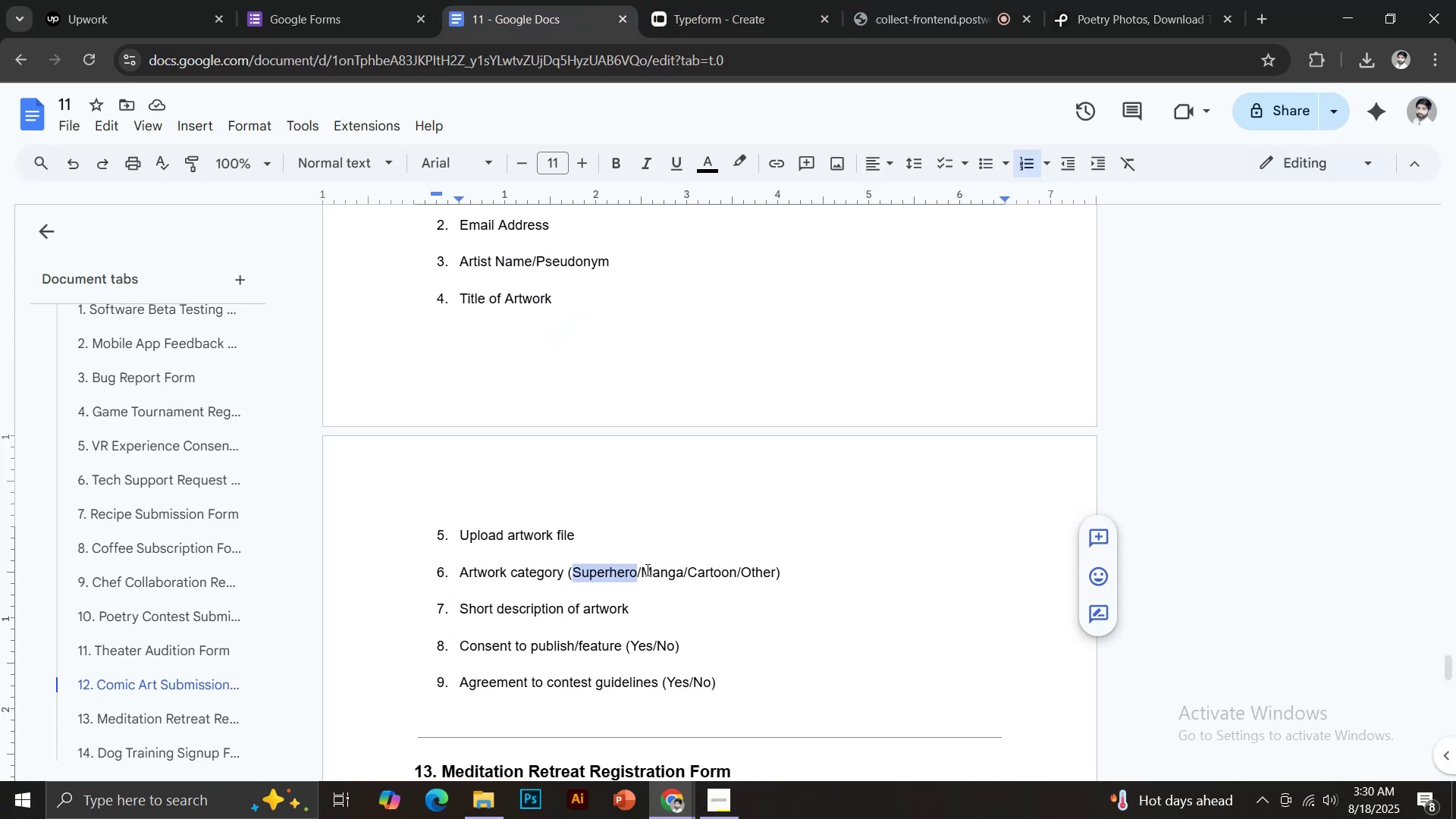 
left_click_drag(start_coordinate=[642, 570], to_coordinate=[681, 575])
 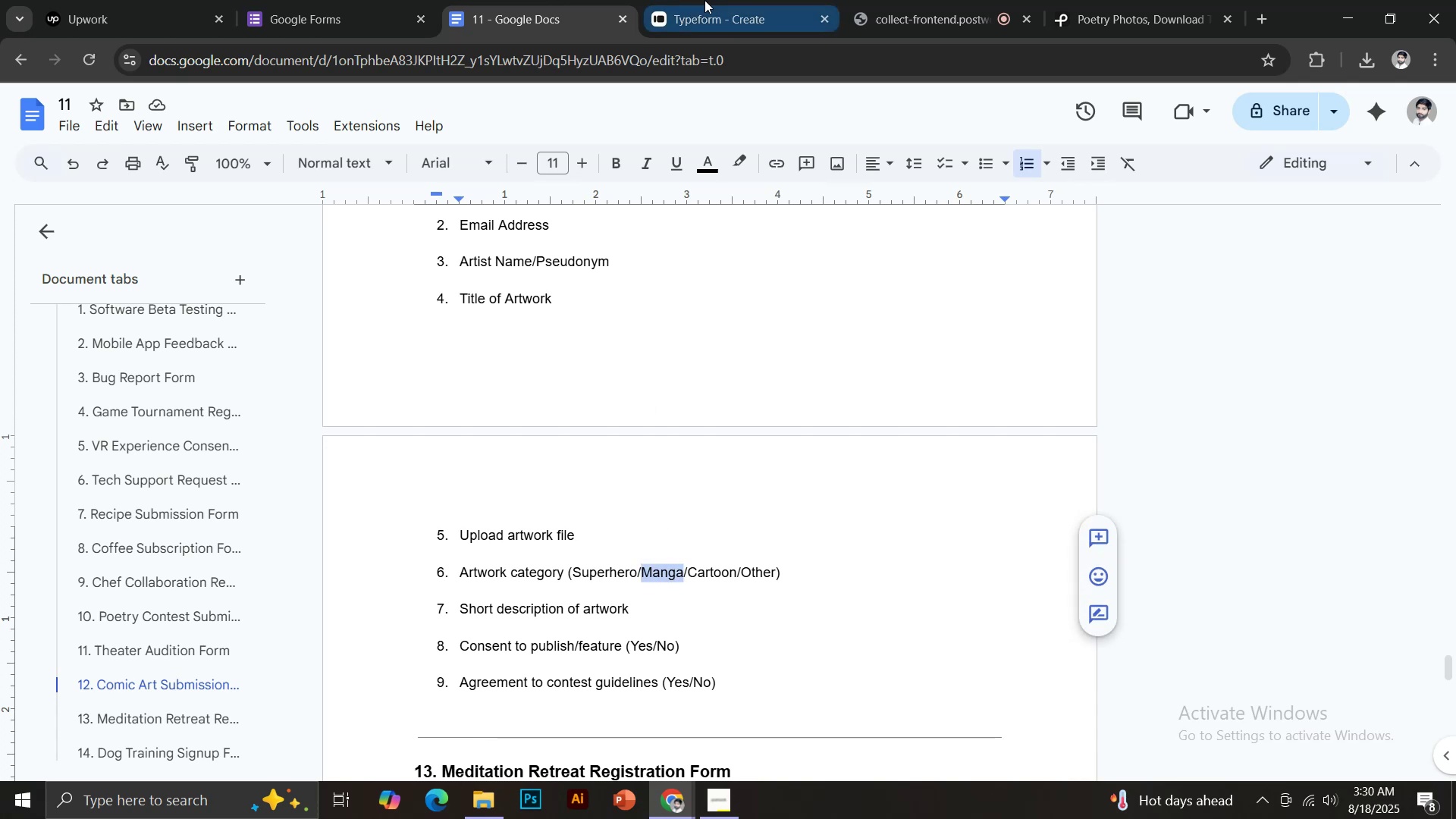 
key(Control+C)
 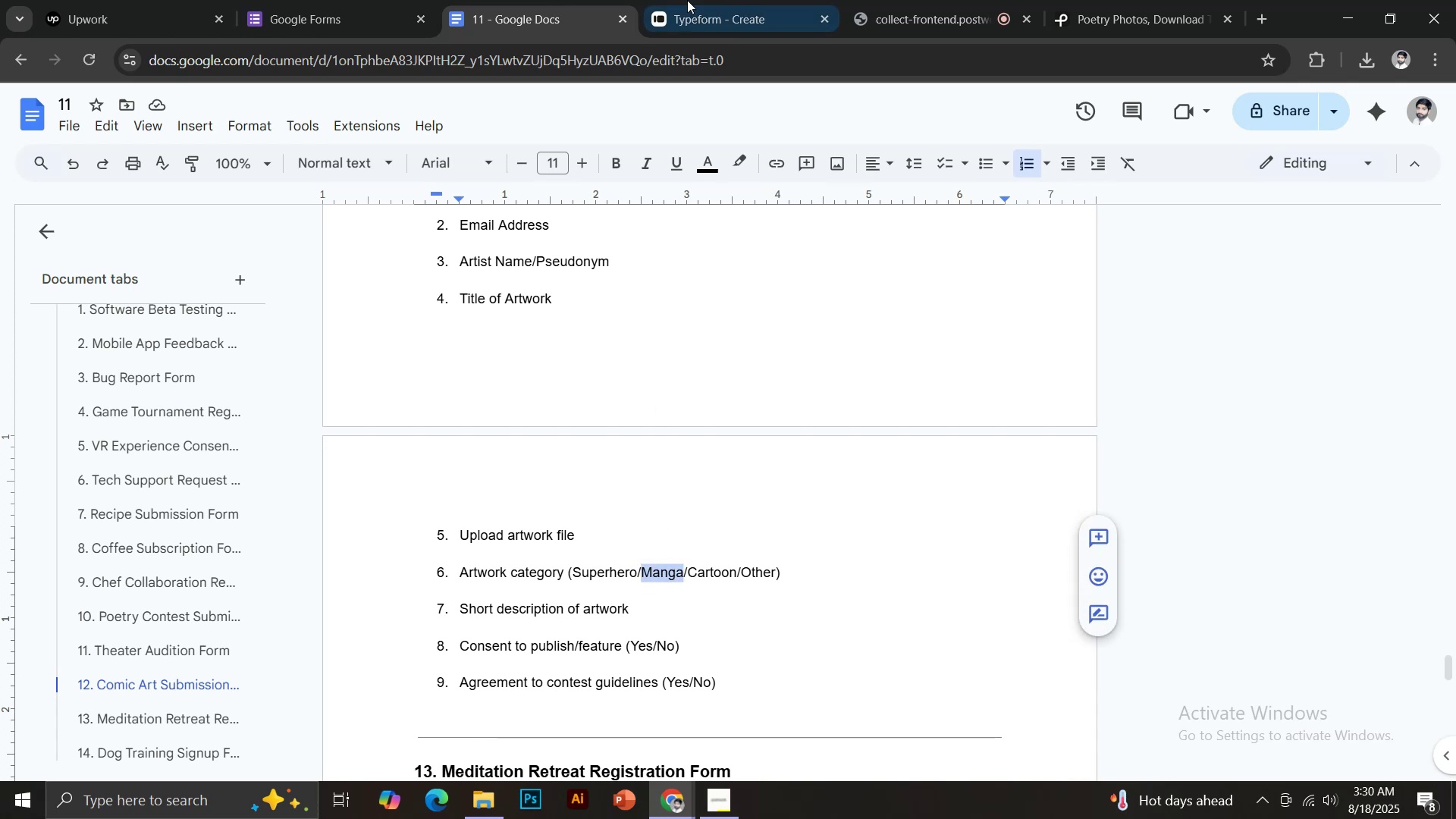 
left_click([704, 0])
 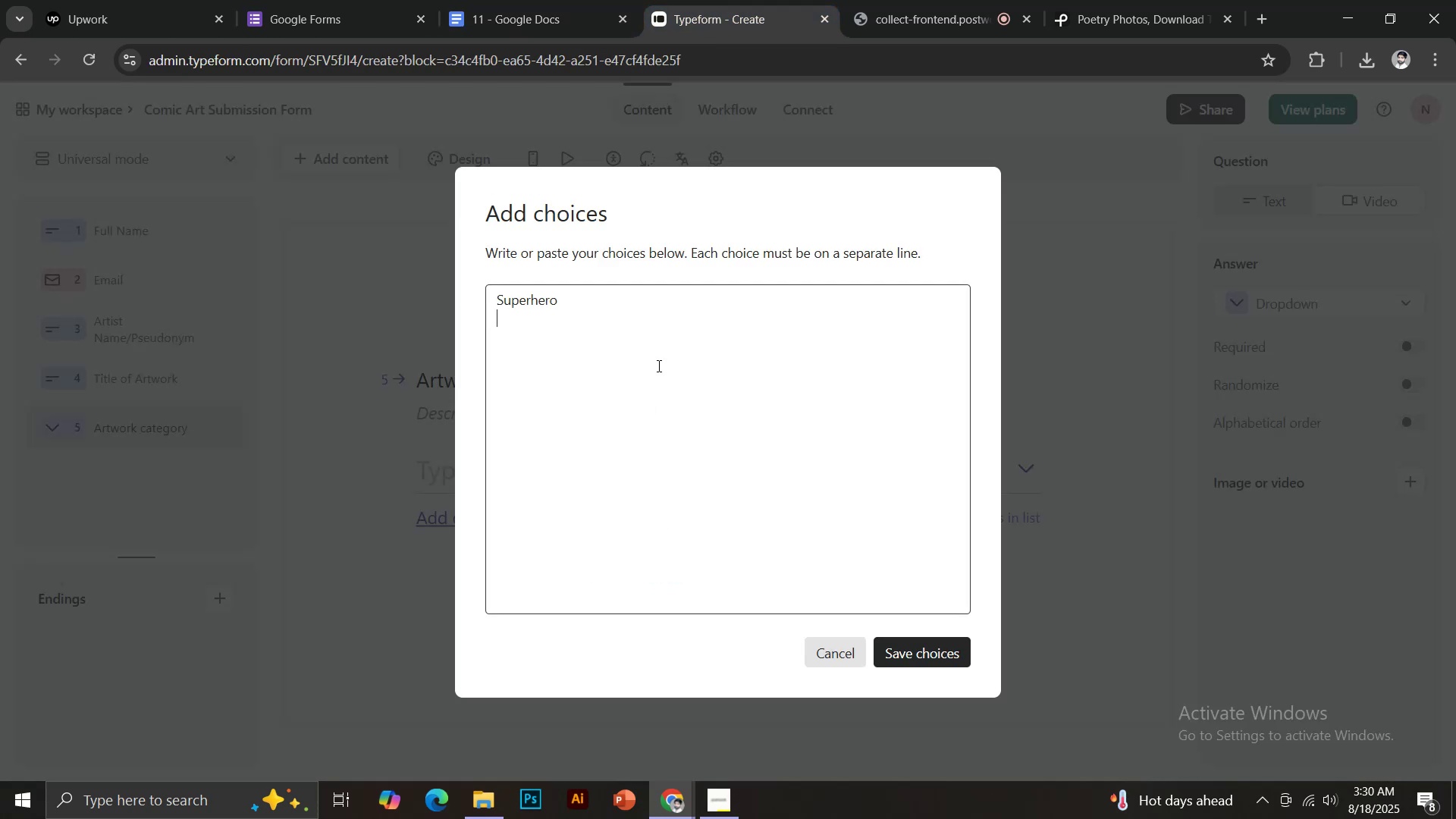 
key(Control+ControlLeft)
 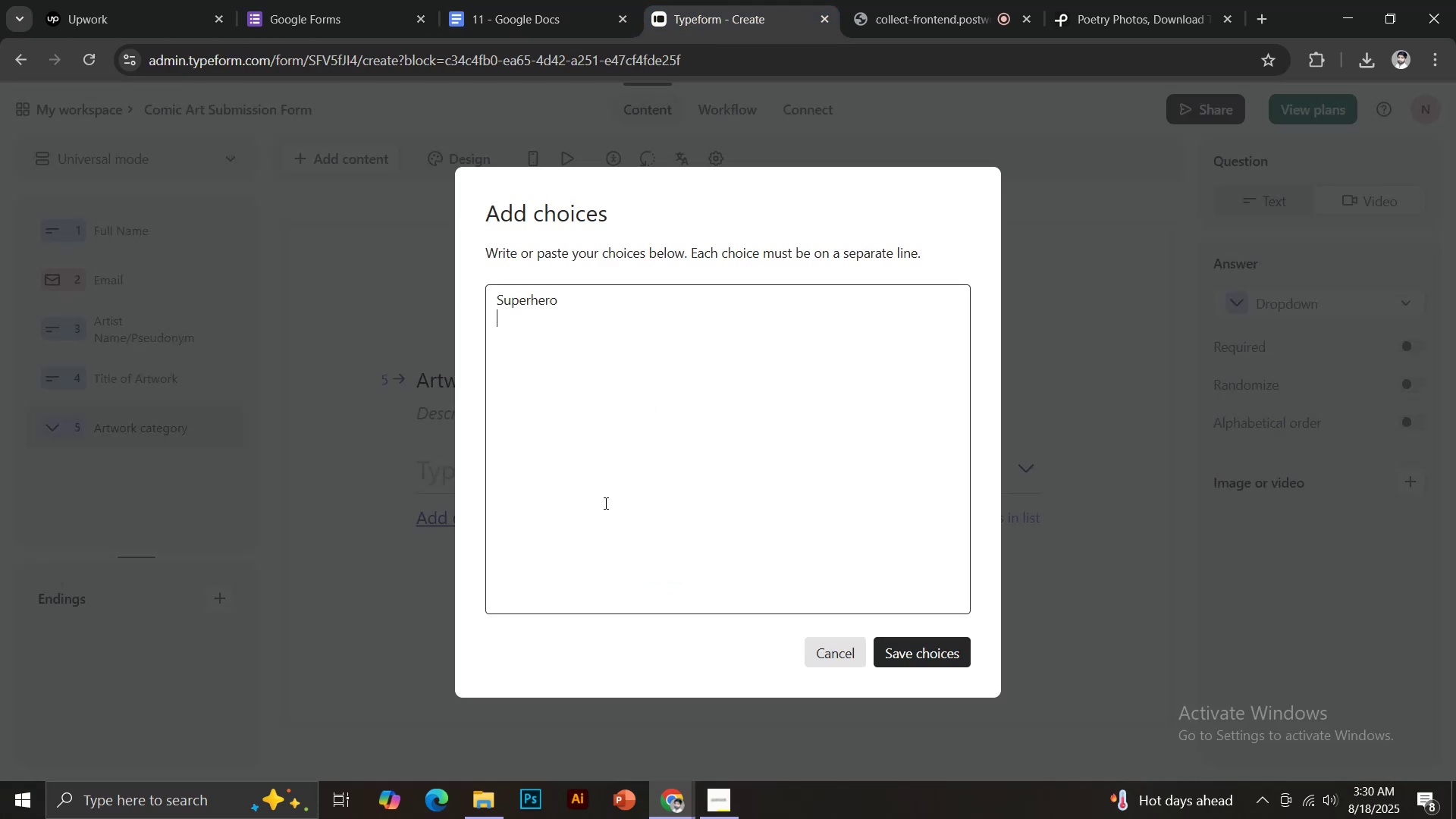 
key(Control+V)
 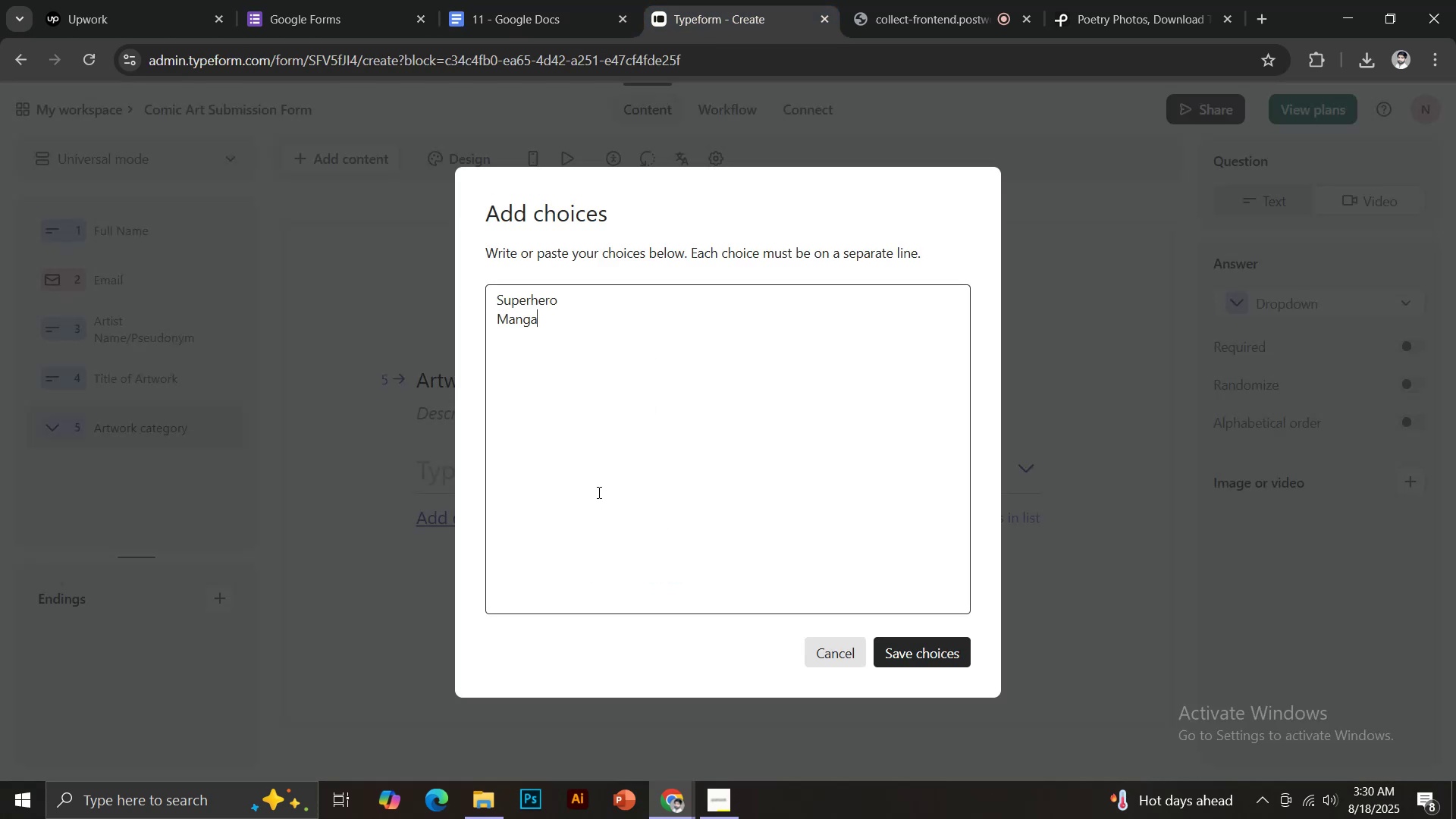 
key(Enter)
 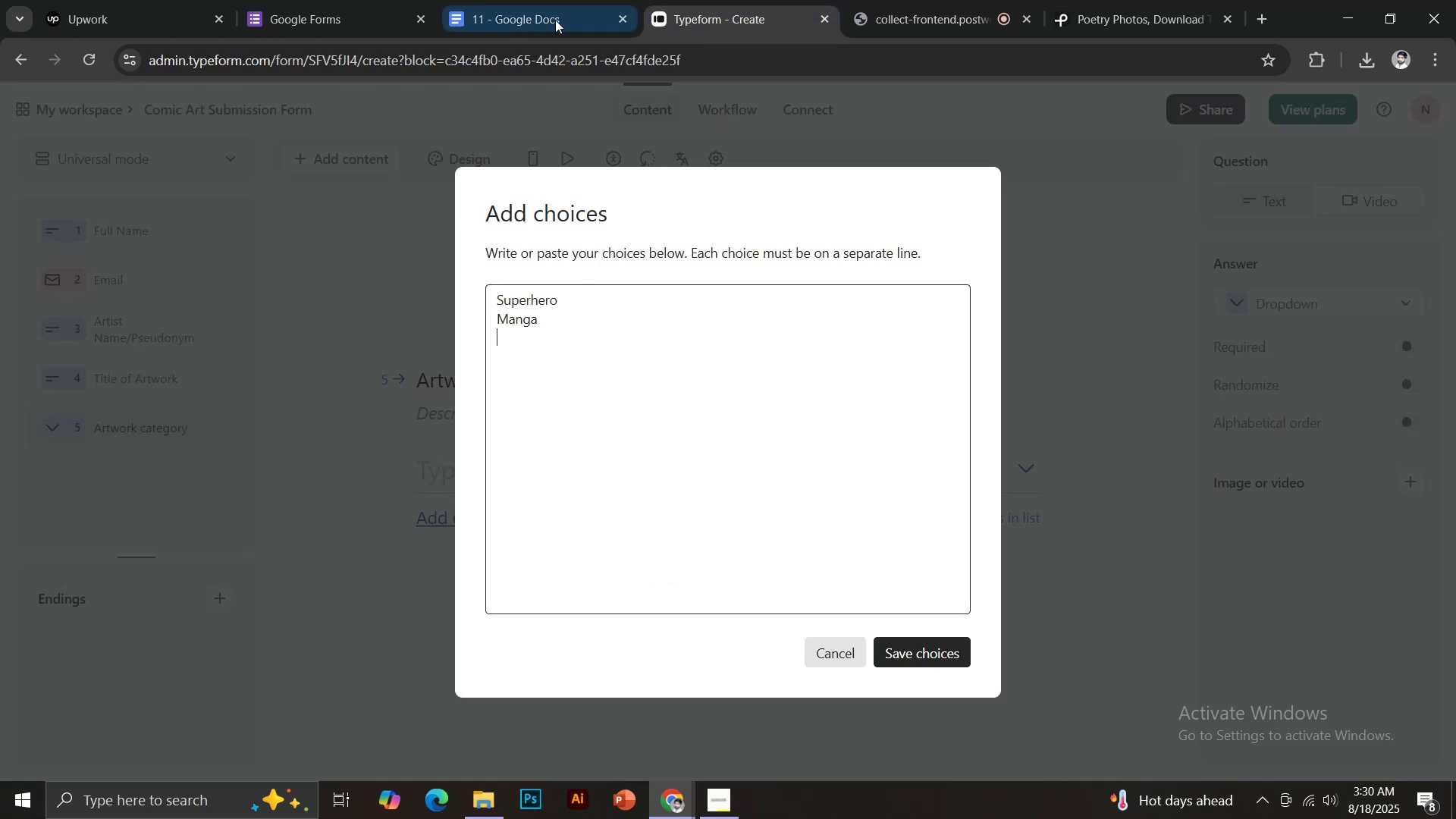 
left_click([555, 20])
 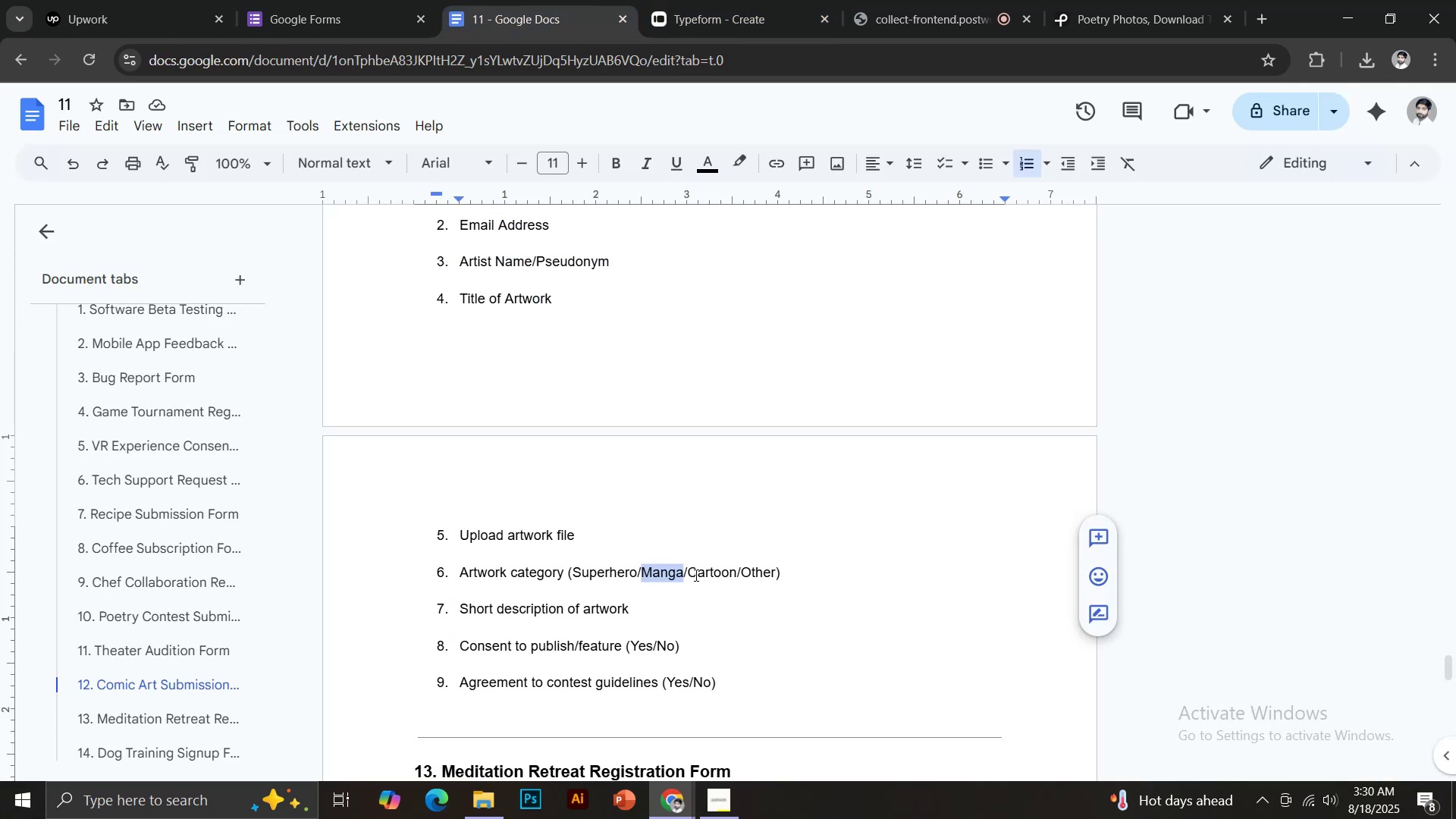 
left_click_drag(start_coordinate=[689, 571], to_coordinate=[737, 574])
 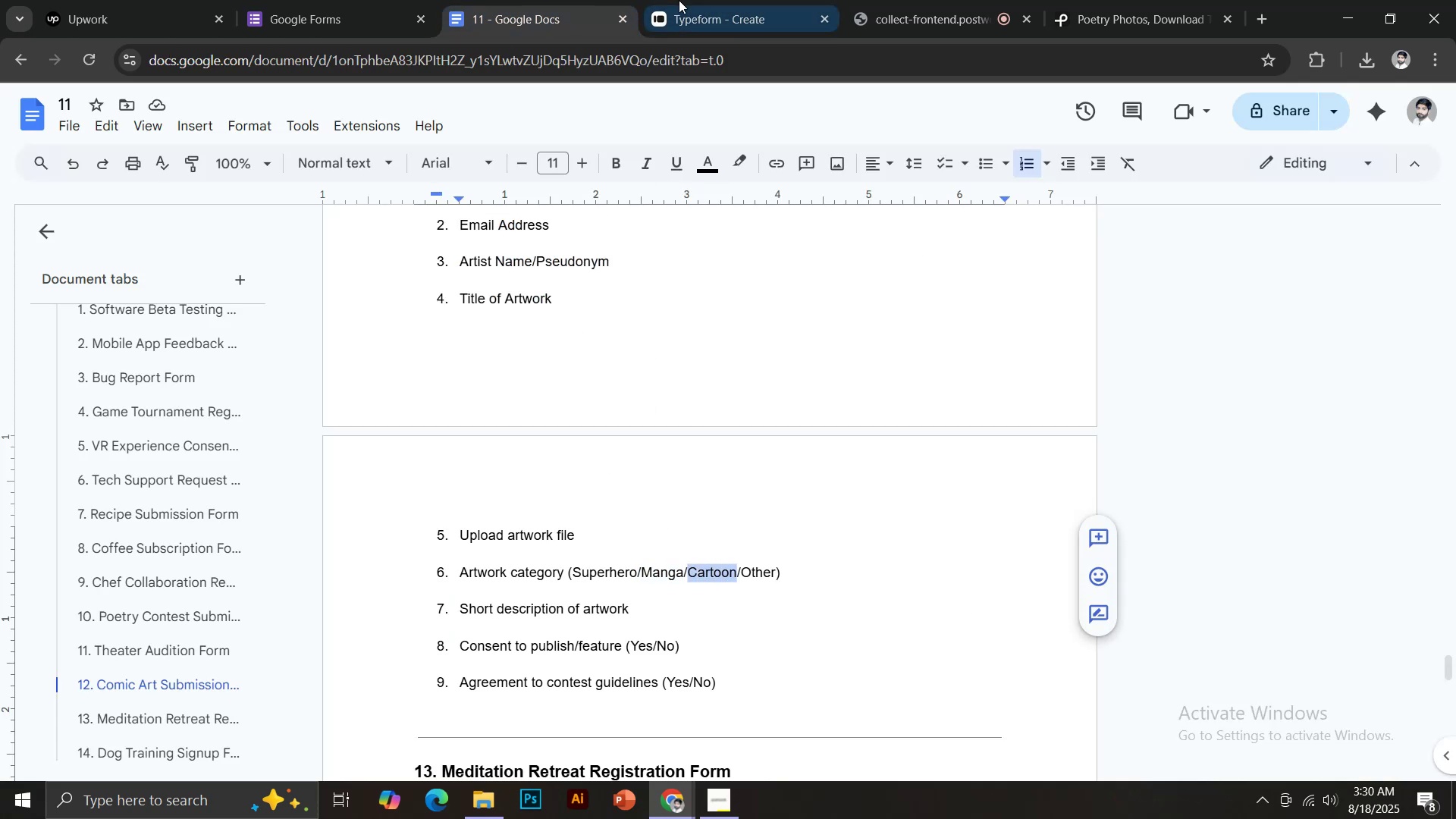 
key(Control+C)
 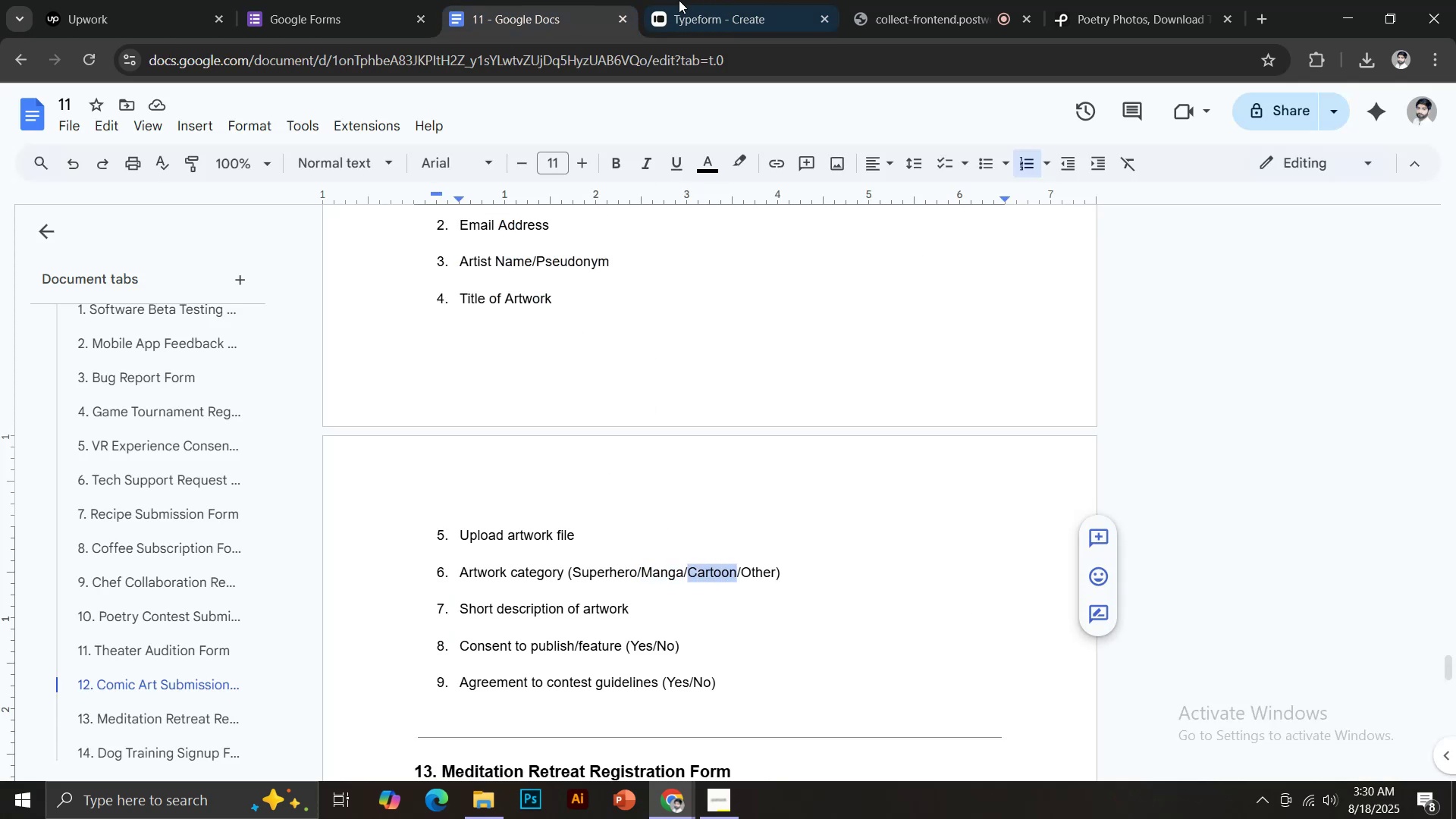 
left_click([679, 0])
 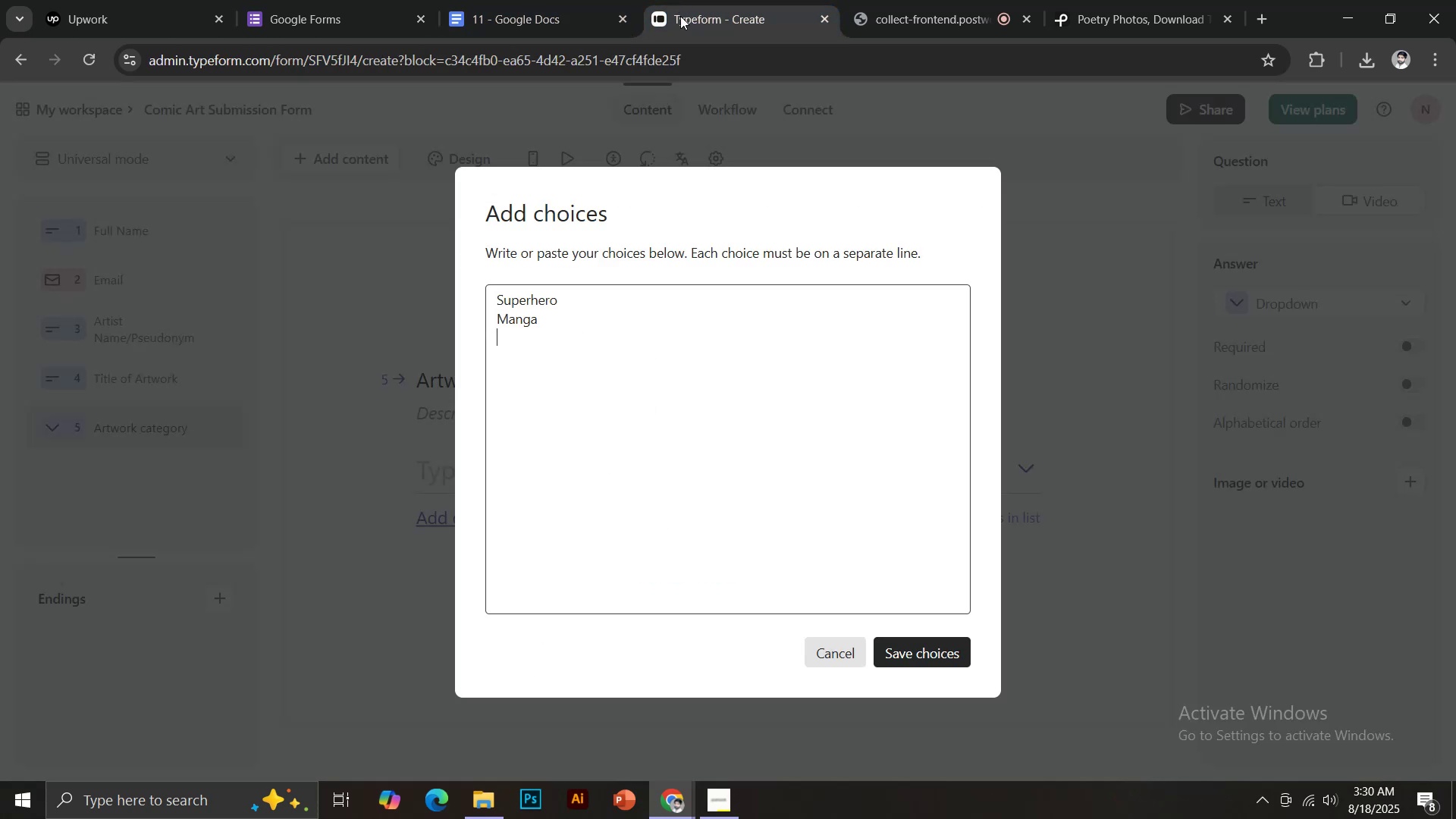 
key(Control+ControlLeft)
 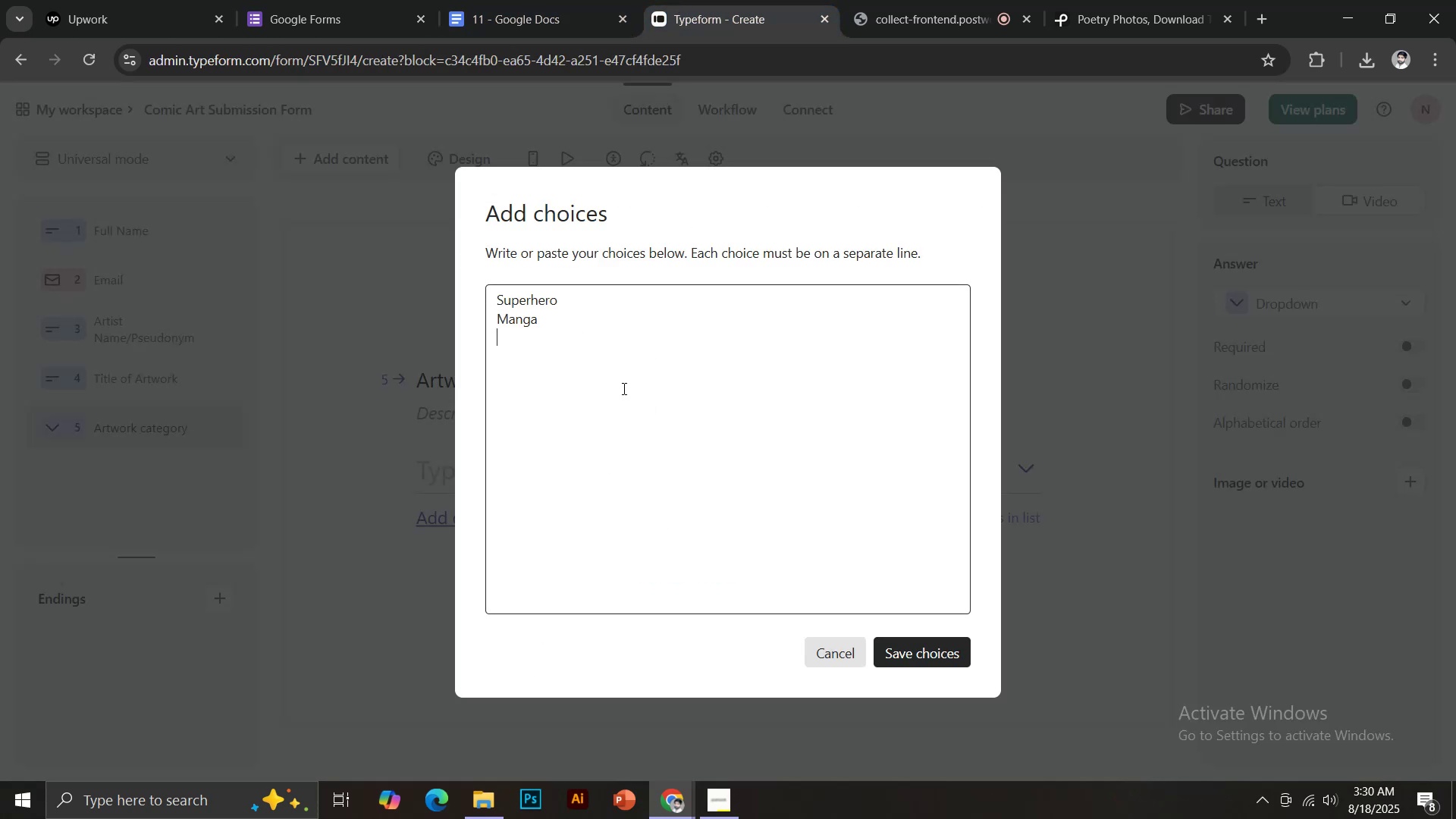 
key(Control+V)
 